 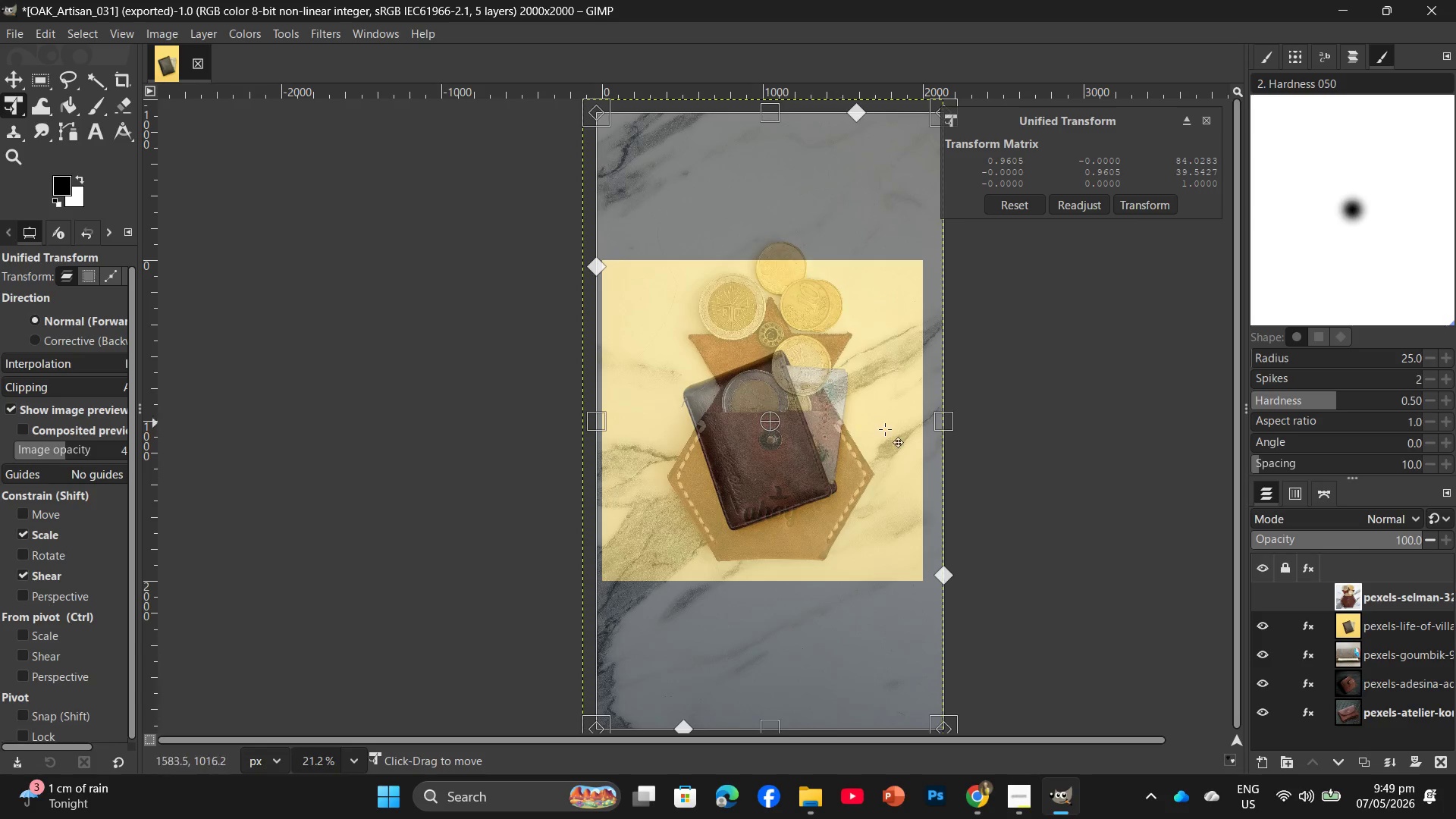 
left_click_drag(start_coordinate=[950, 420], to_coordinate=[934, 420])
 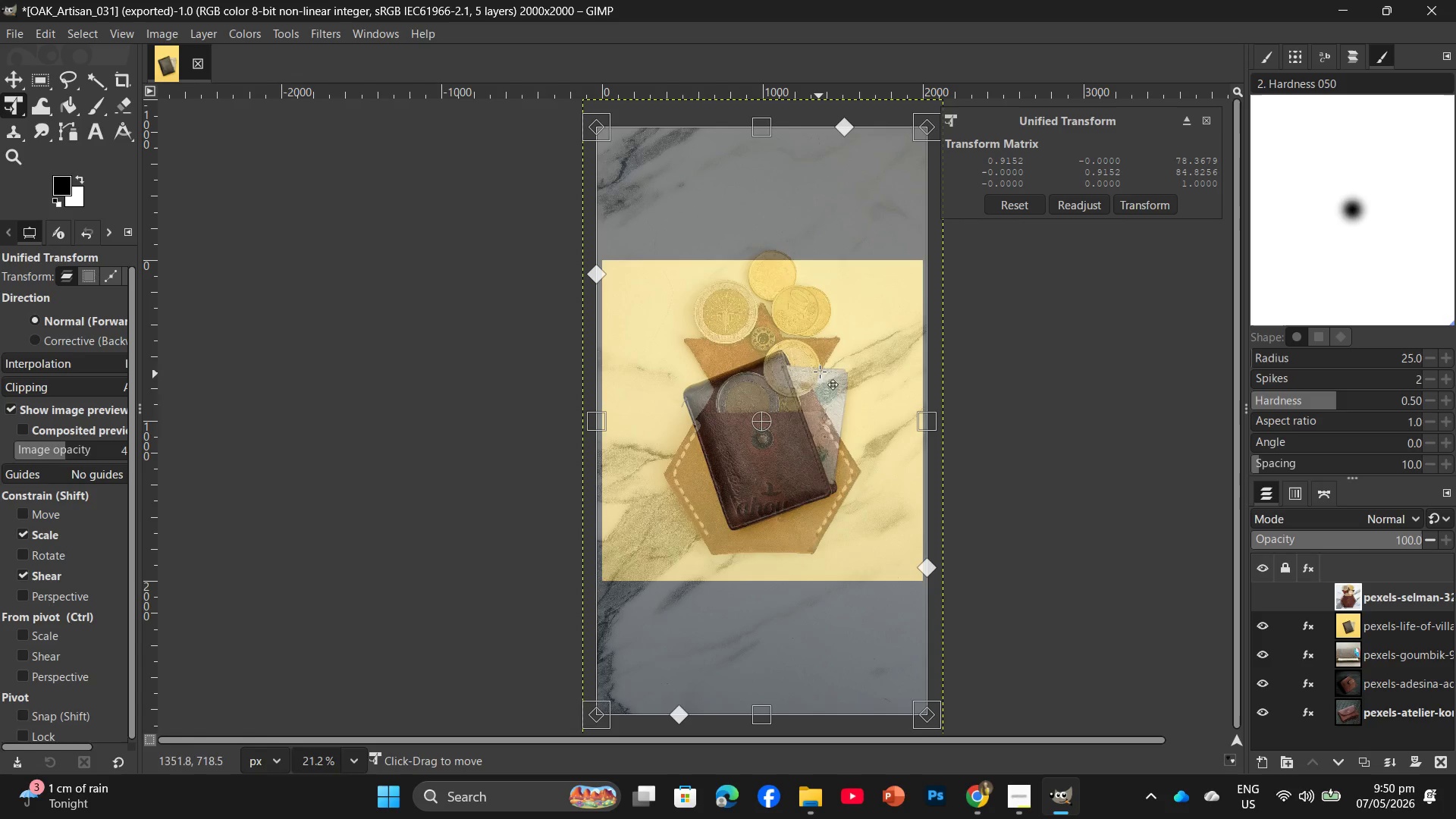 
left_click_drag(start_coordinate=[821, 370], to_coordinate=[823, 391])
 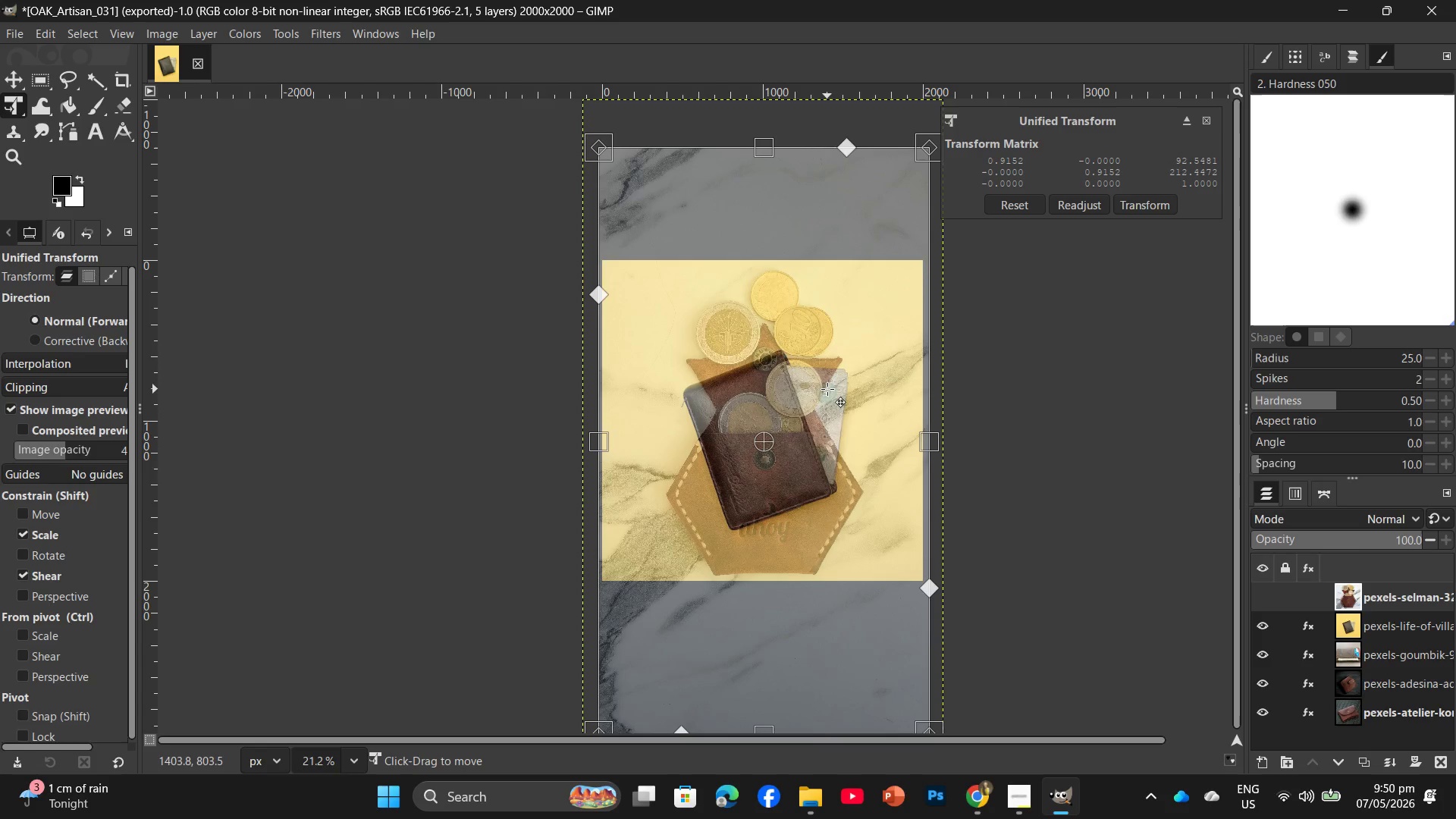 
key(Enter)
 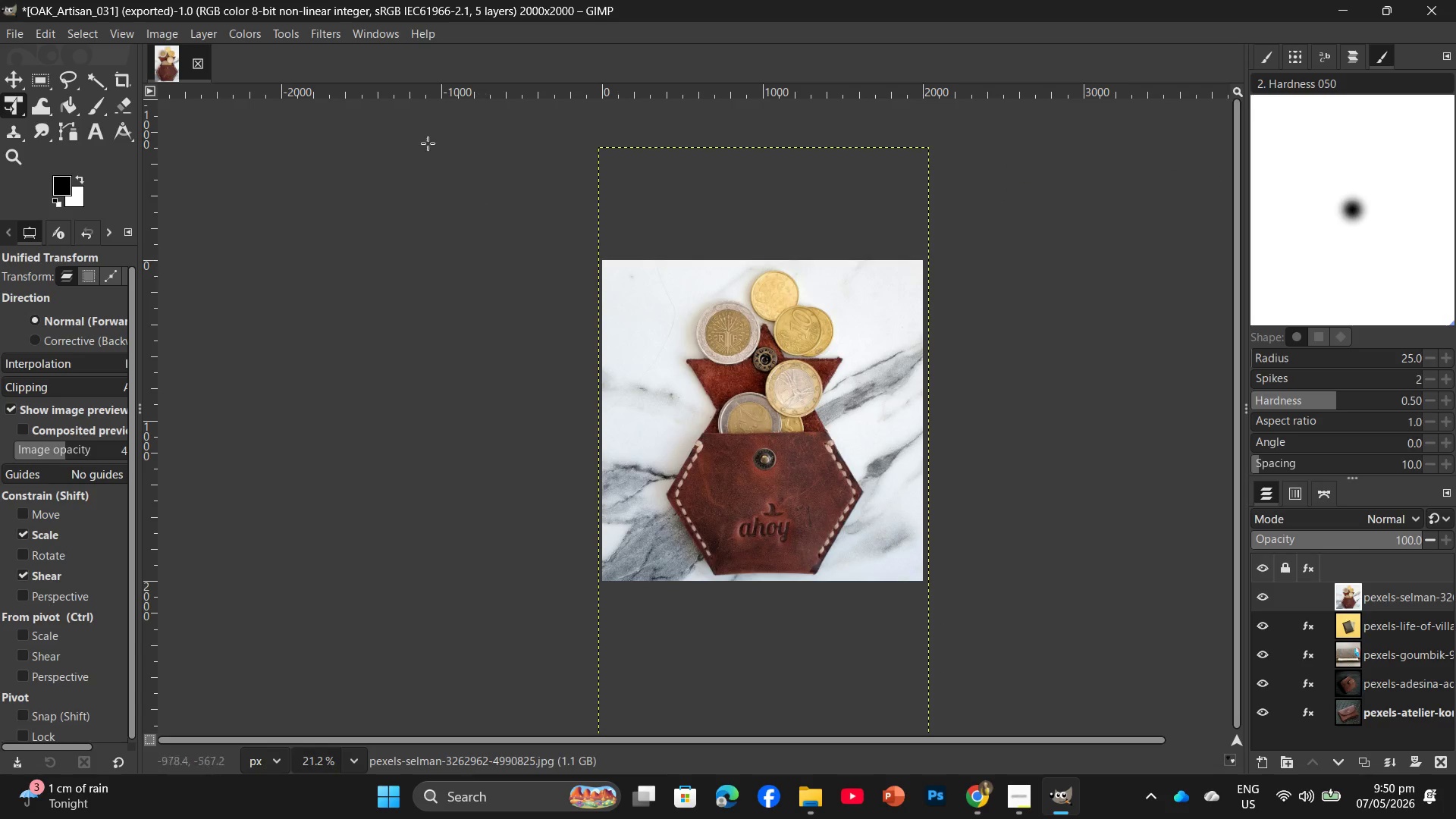 
left_click([322, 26])
 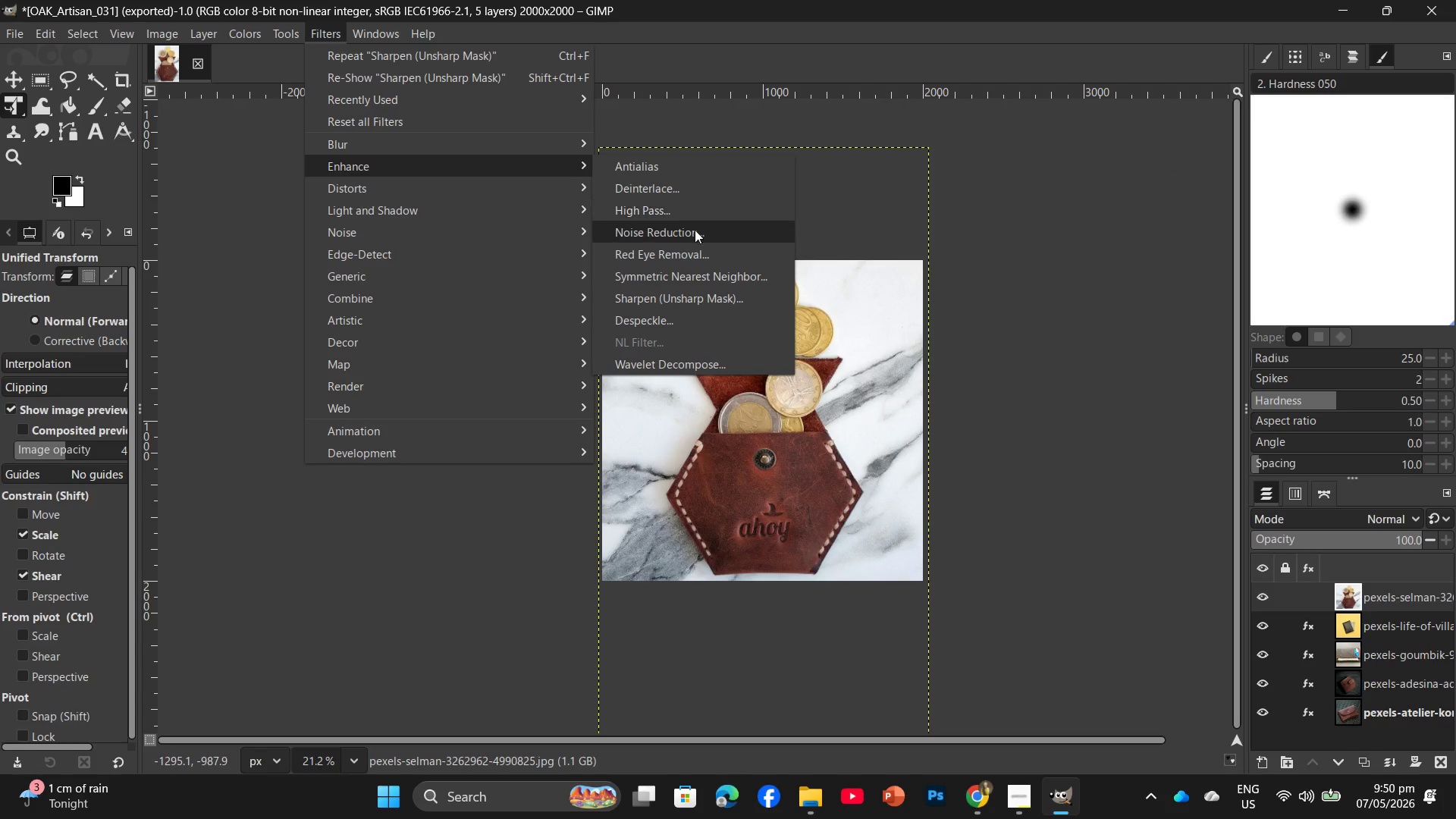 
left_click([660, 300])
 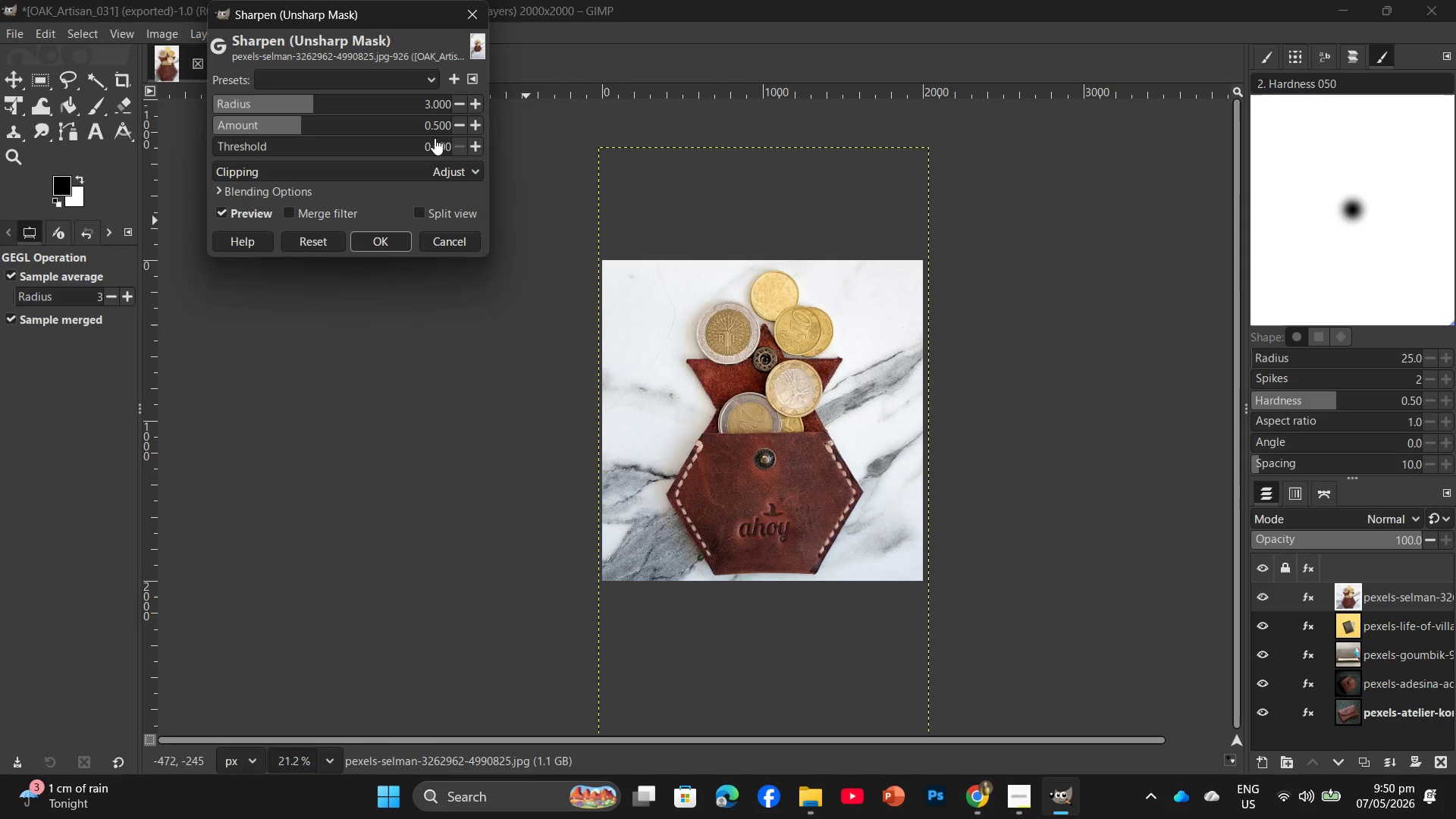 
key(PrintScreen)
 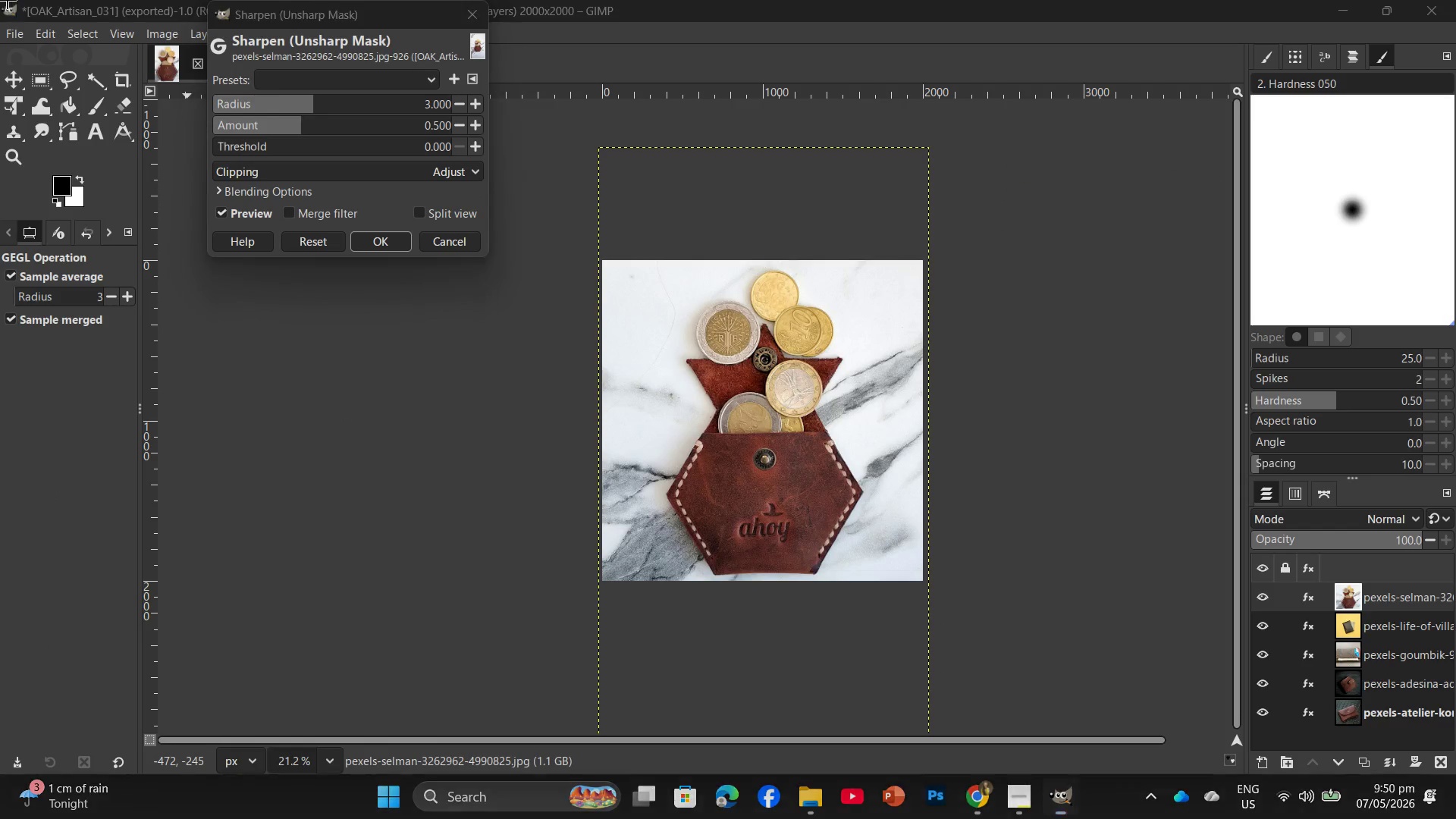 
left_click_drag(start_coordinate=[9, 0], to_coordinate=[1448, 776])
 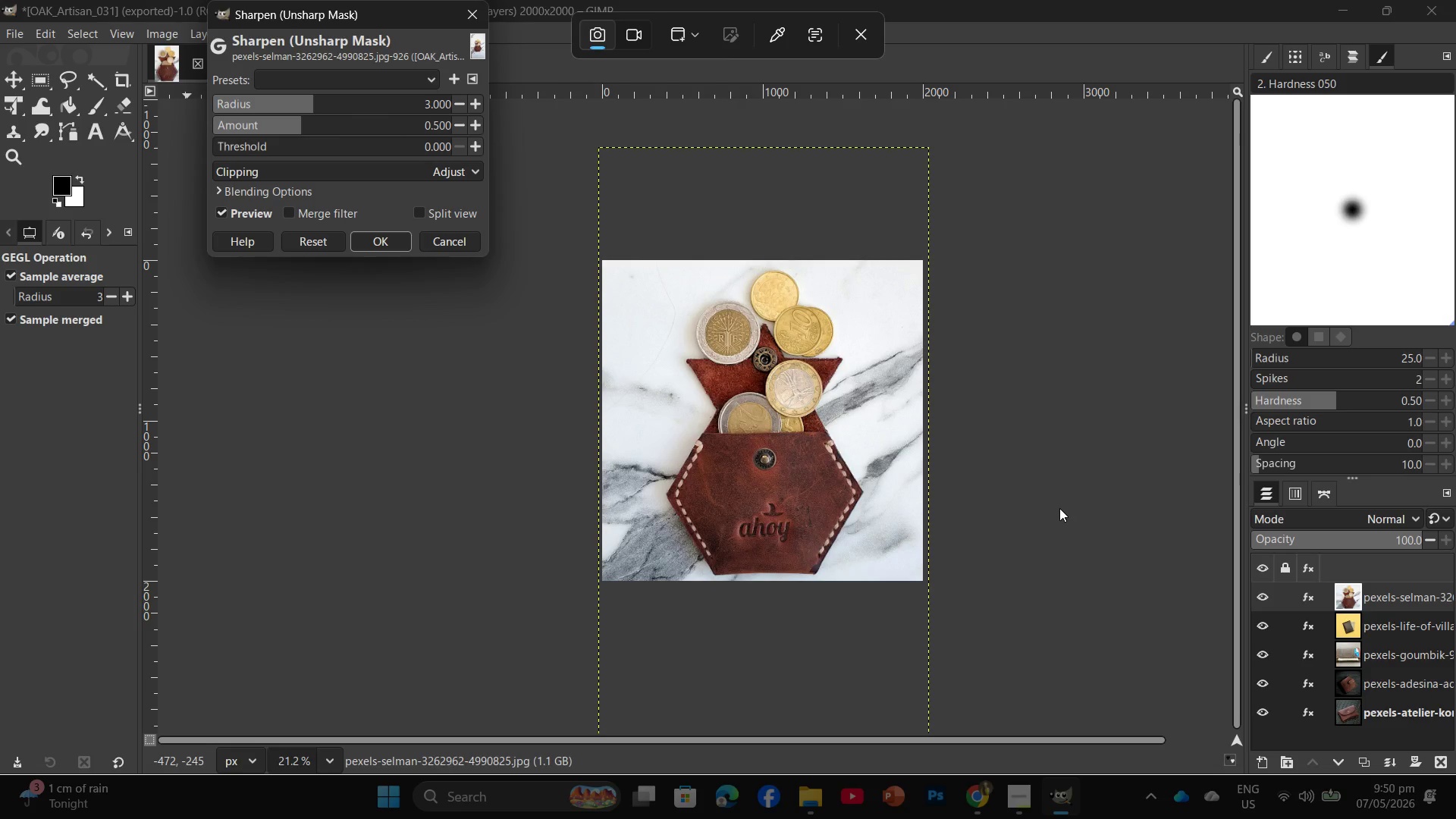 
left_click([1059, 508])
 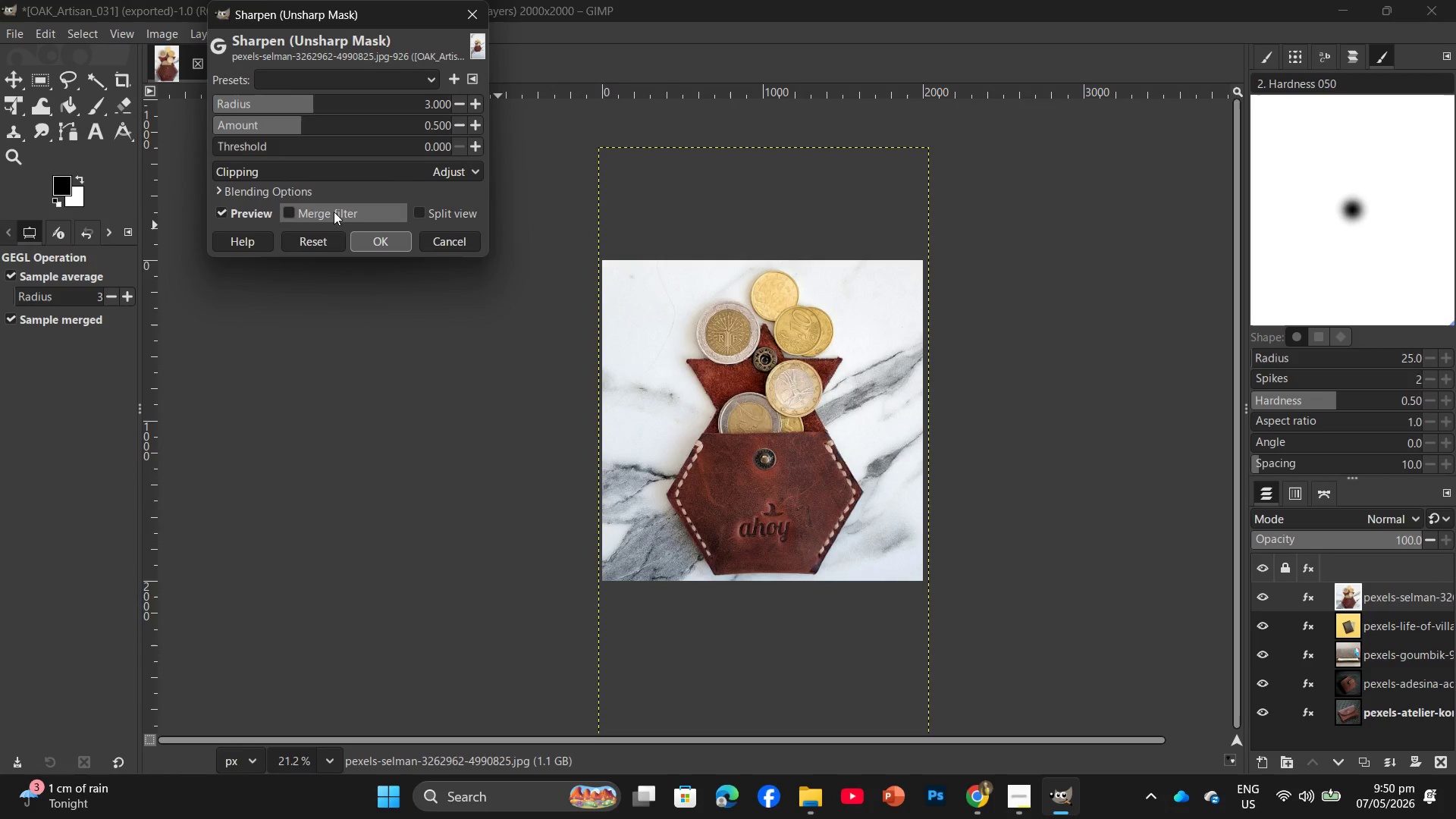 
left_click([256, 142])
 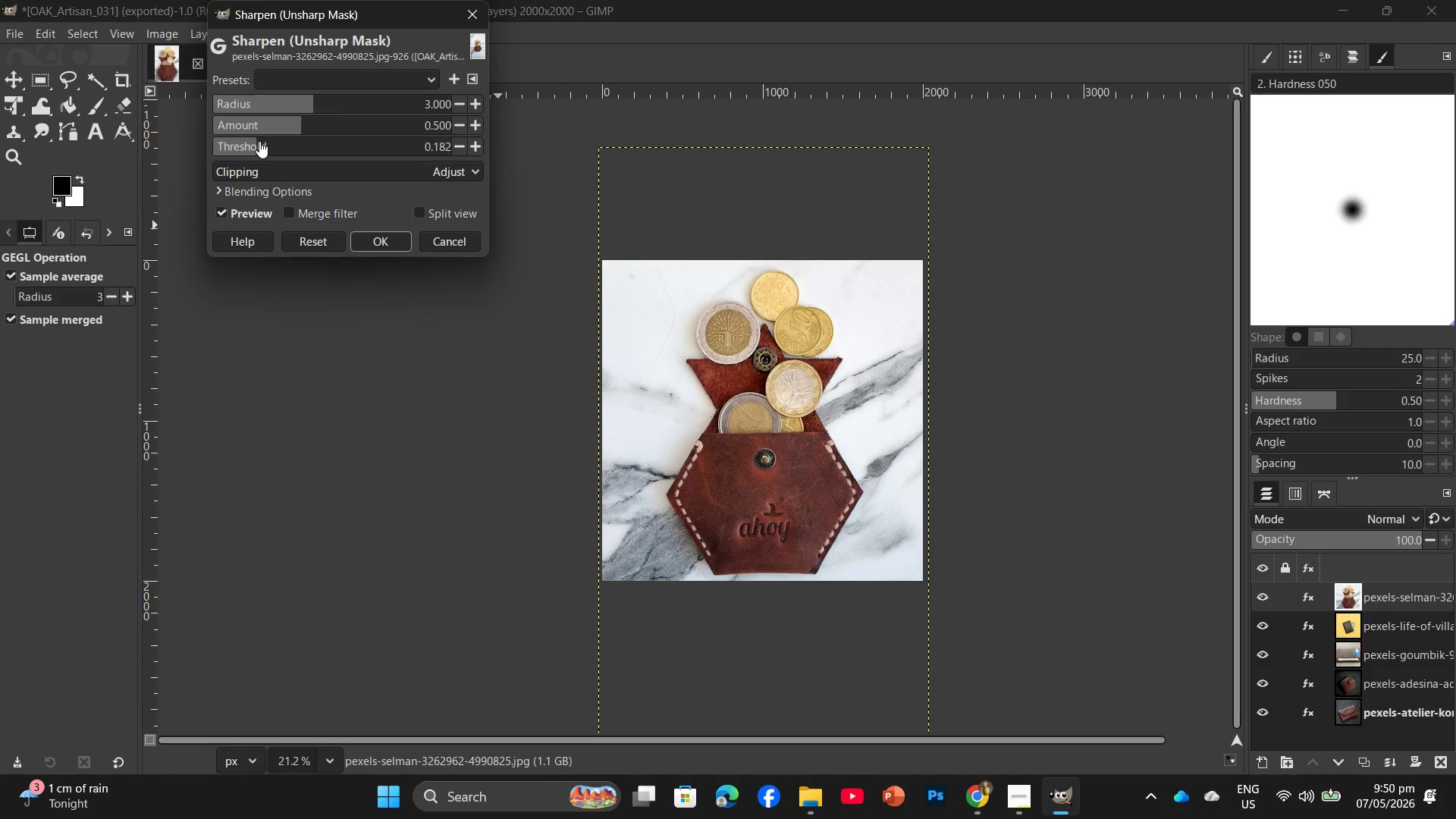 
left_click([259, 141])
 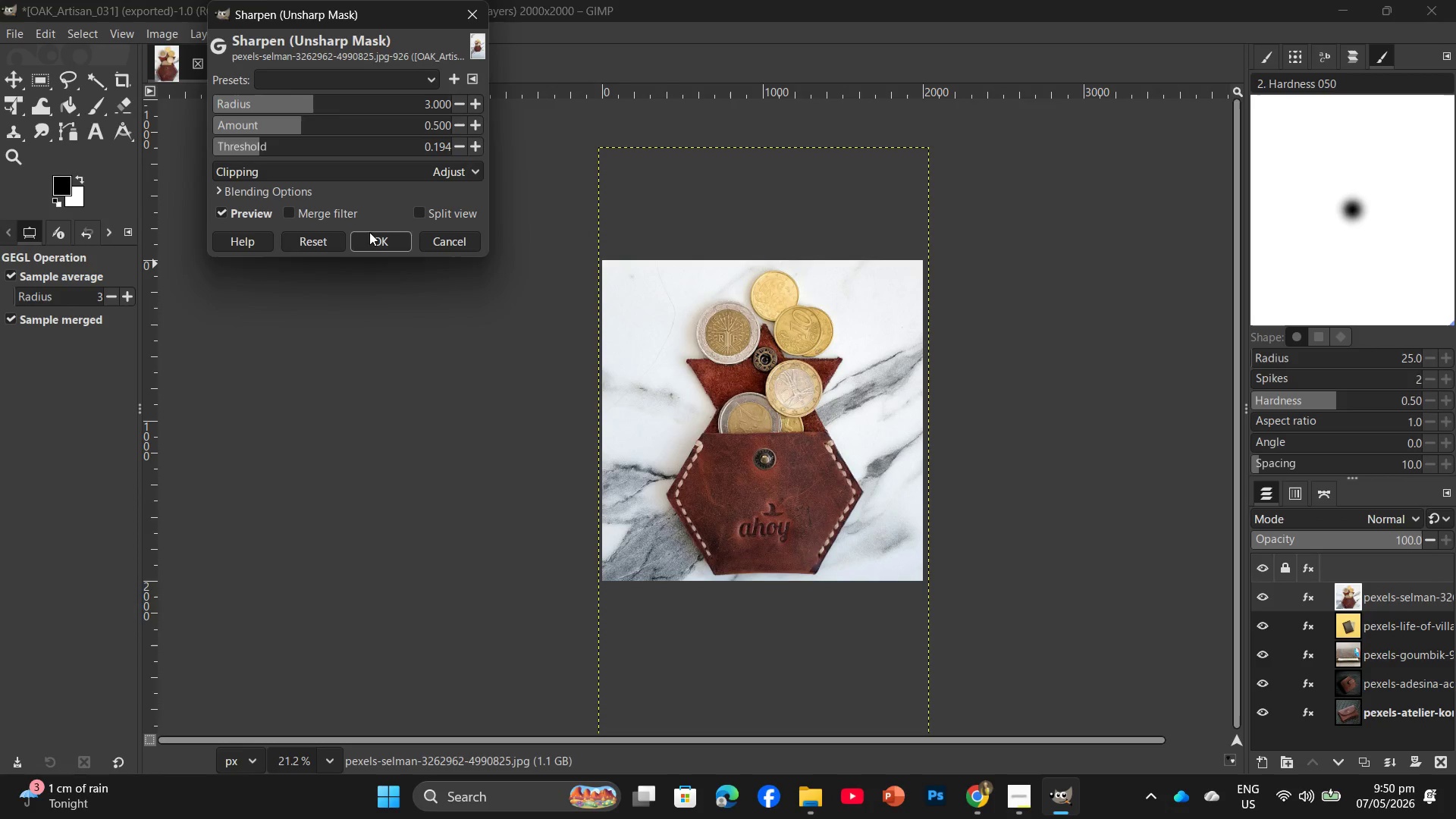 
left_click([372, 237])
 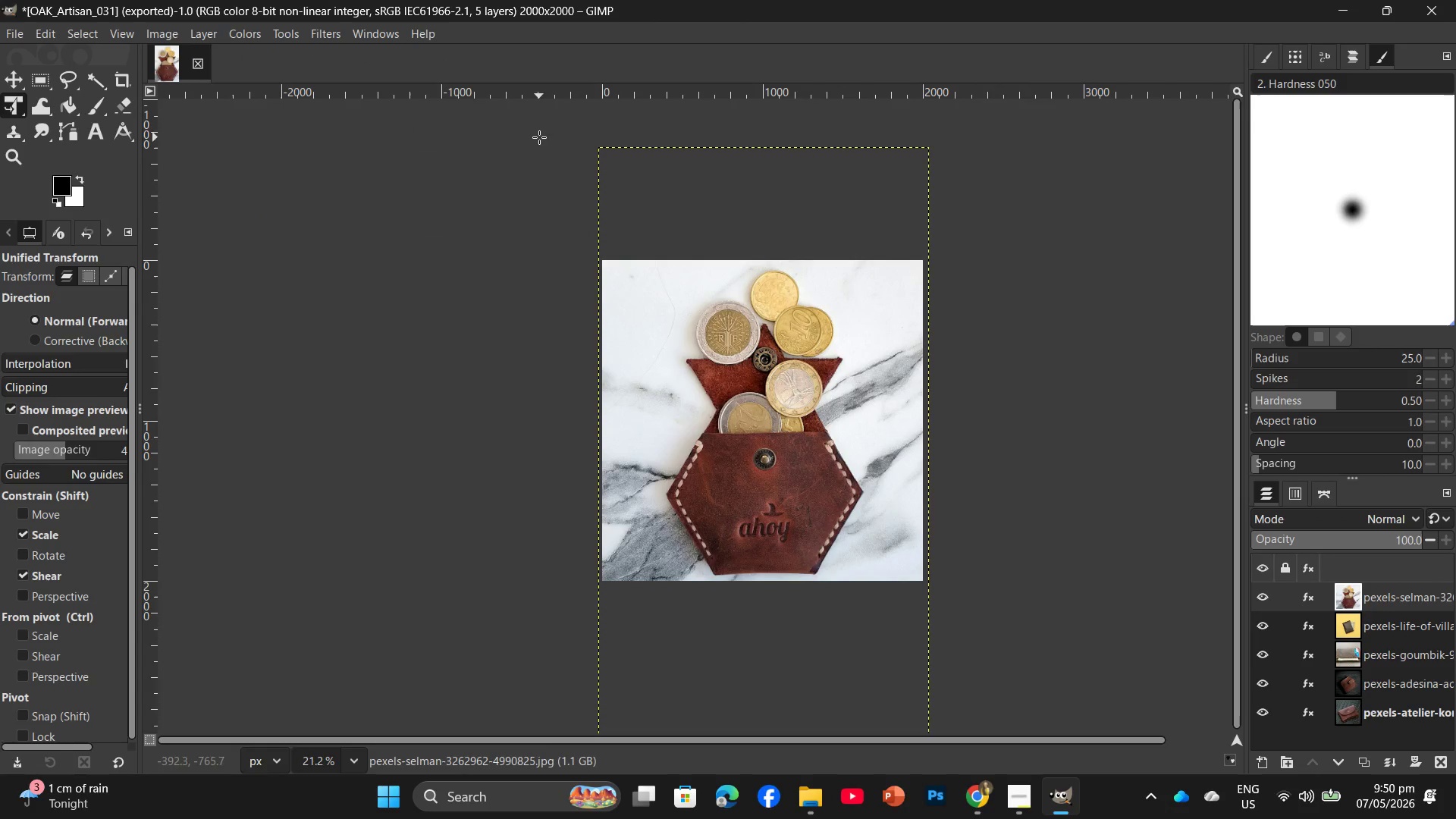 
key(Control+Shift+E)
 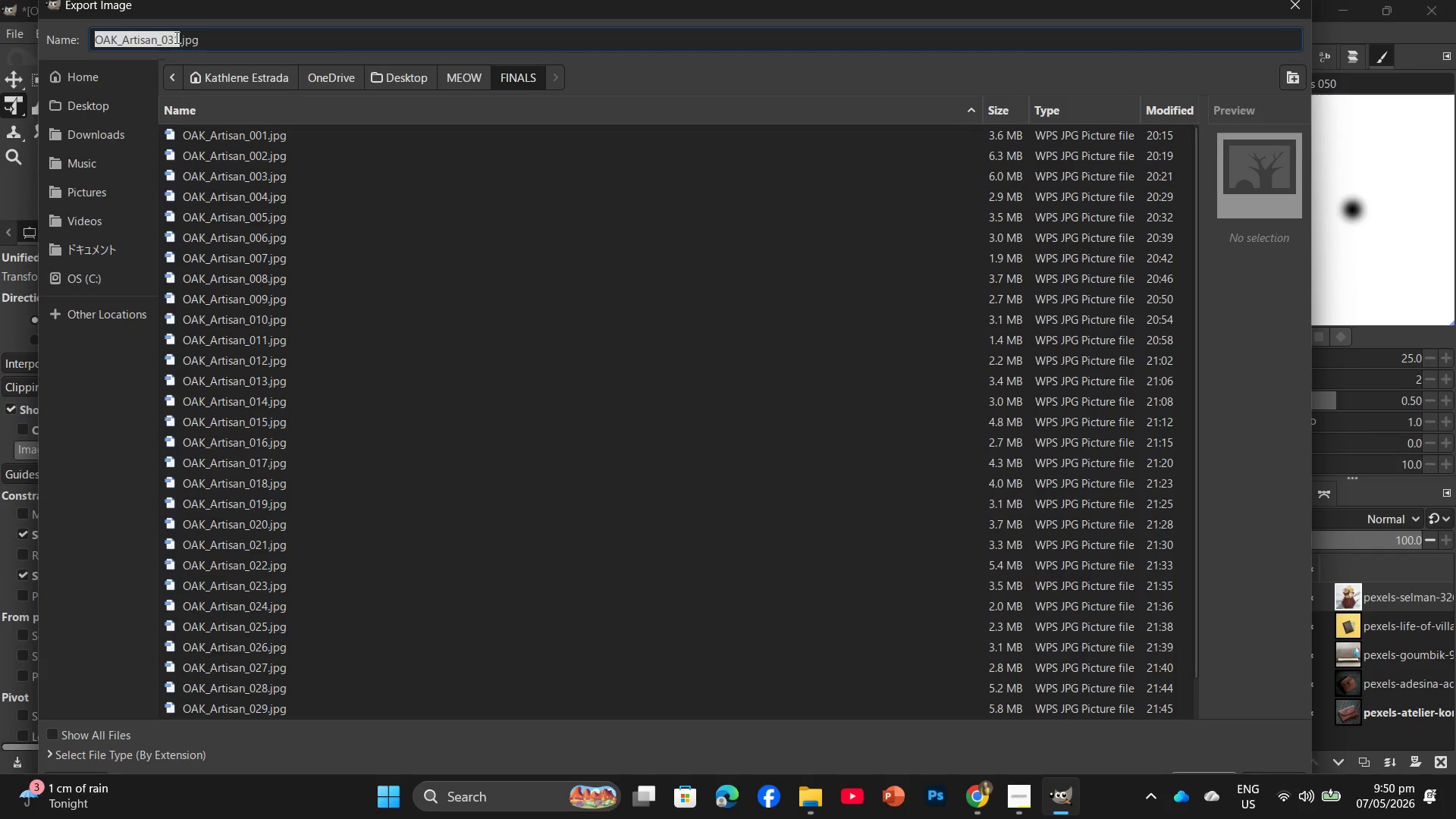 
left_click([177, 37])
 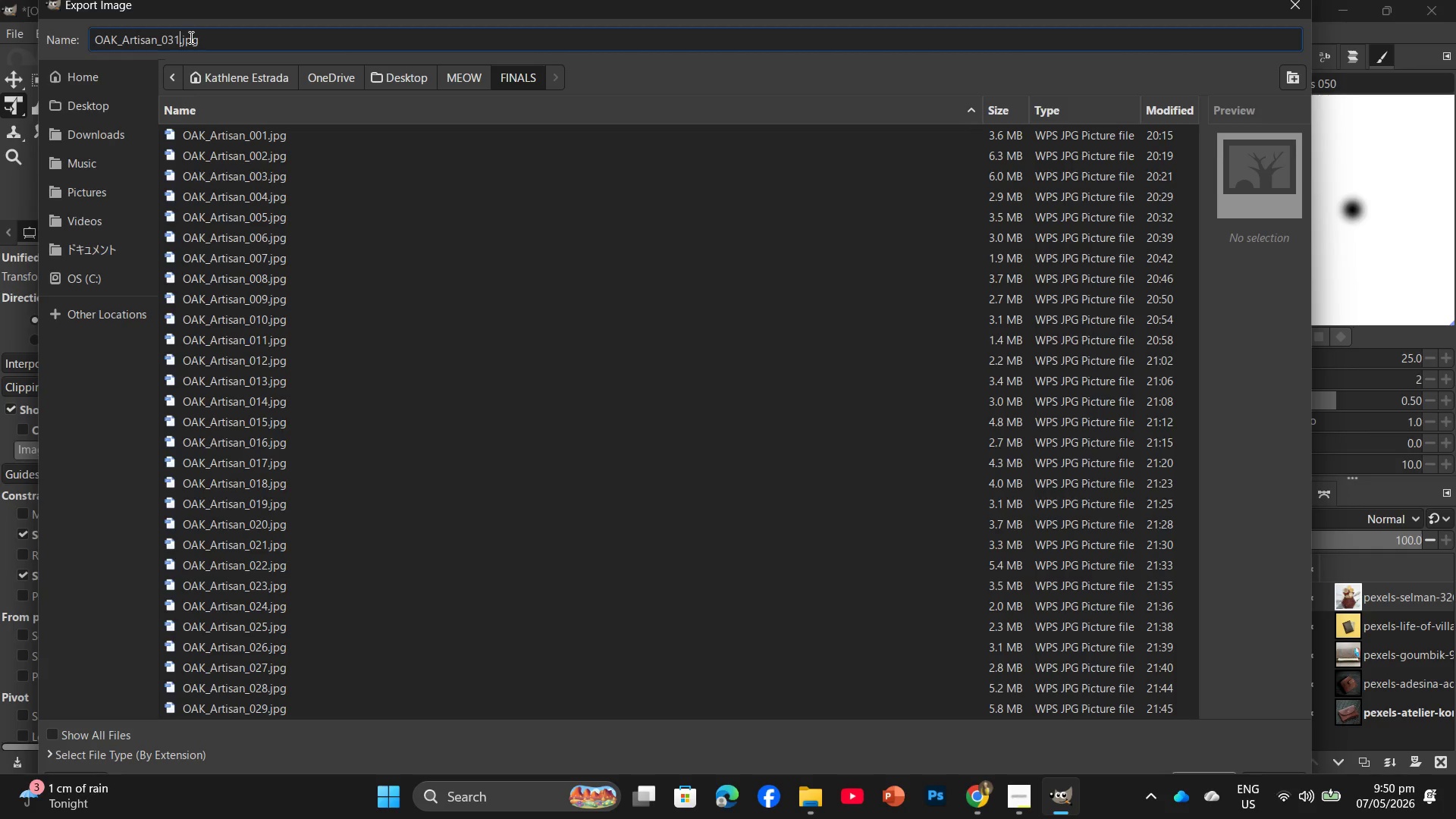 
key(Backspace)
 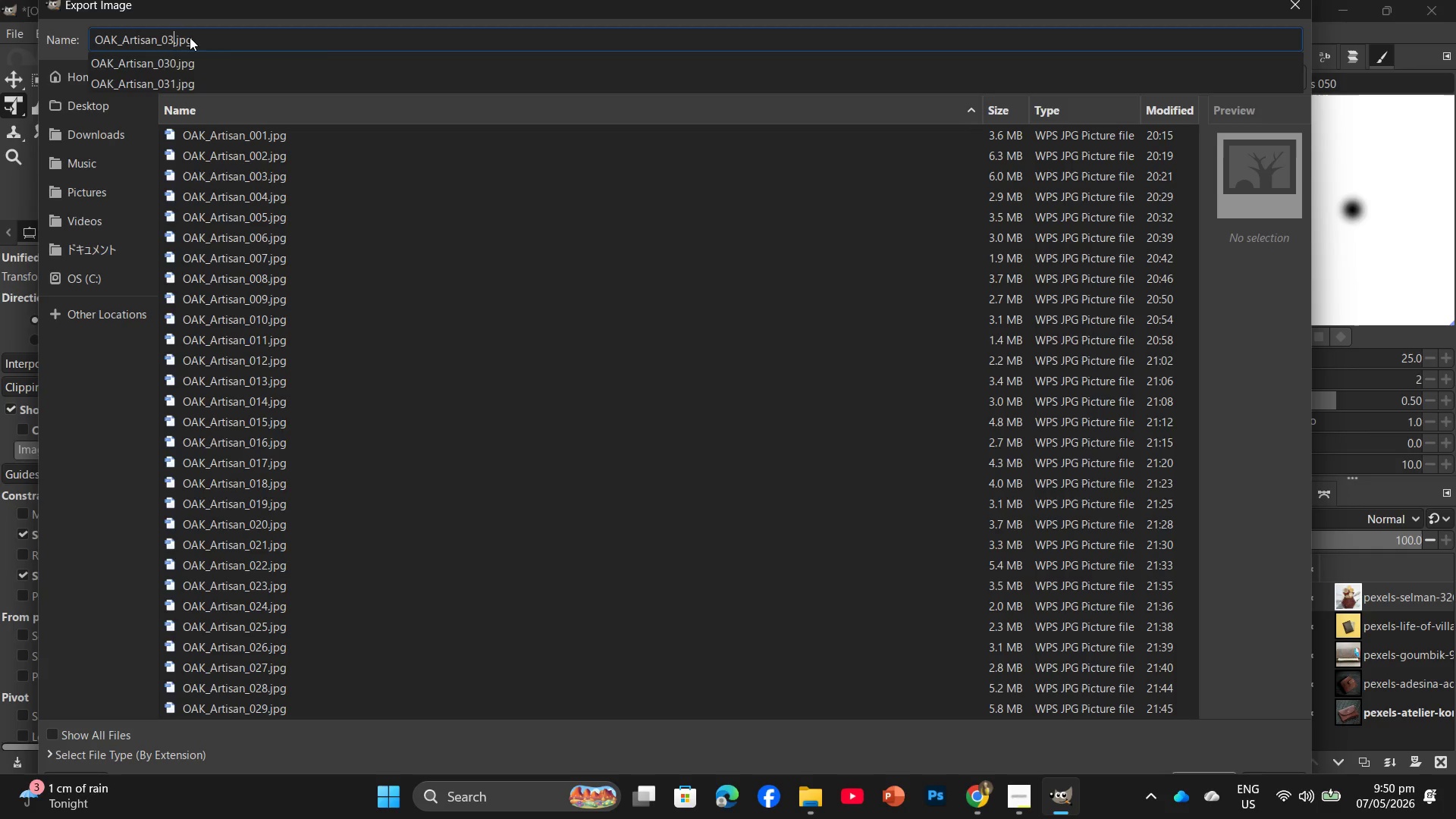 
key(2)
 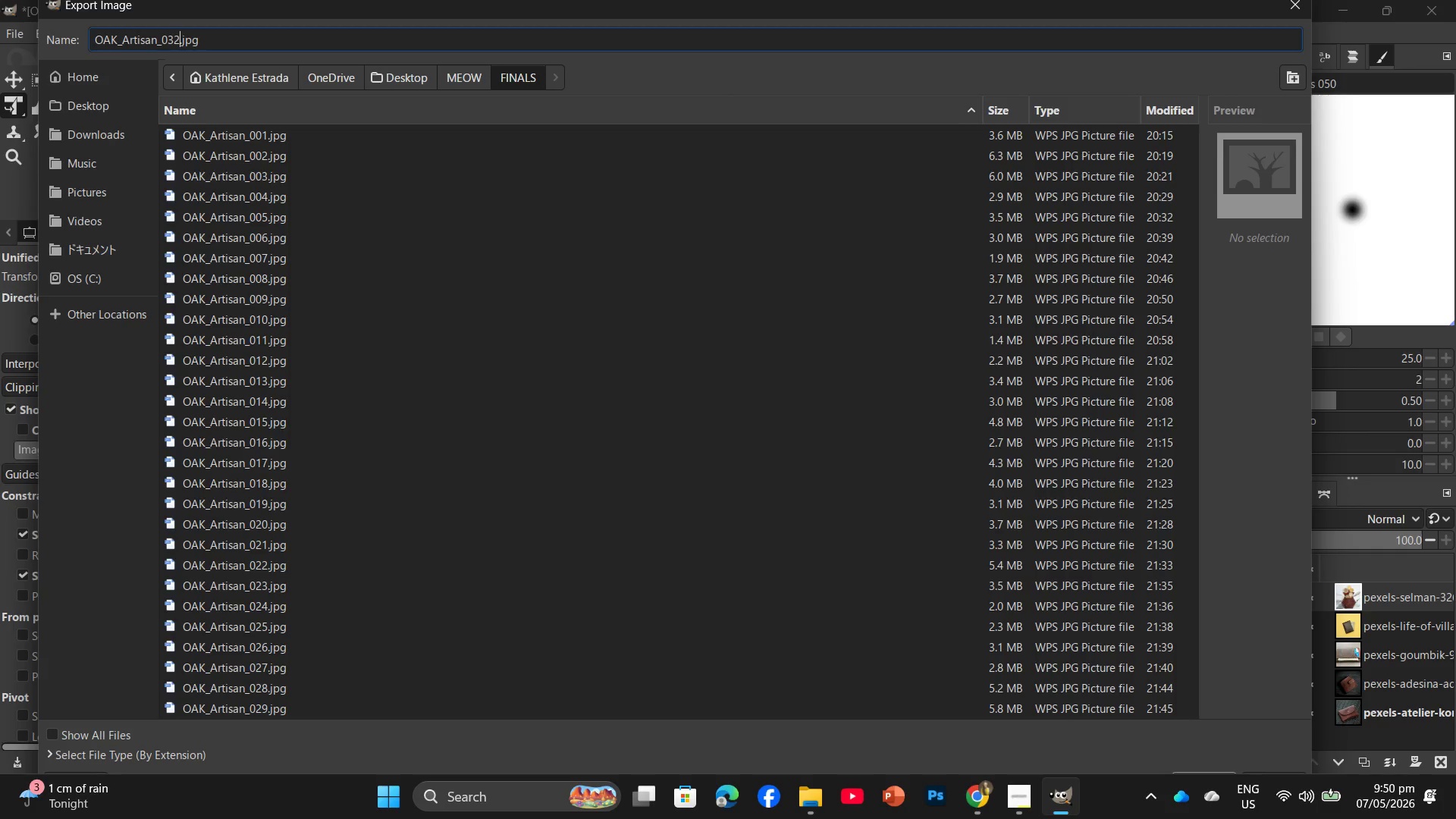 
key(Enter)
 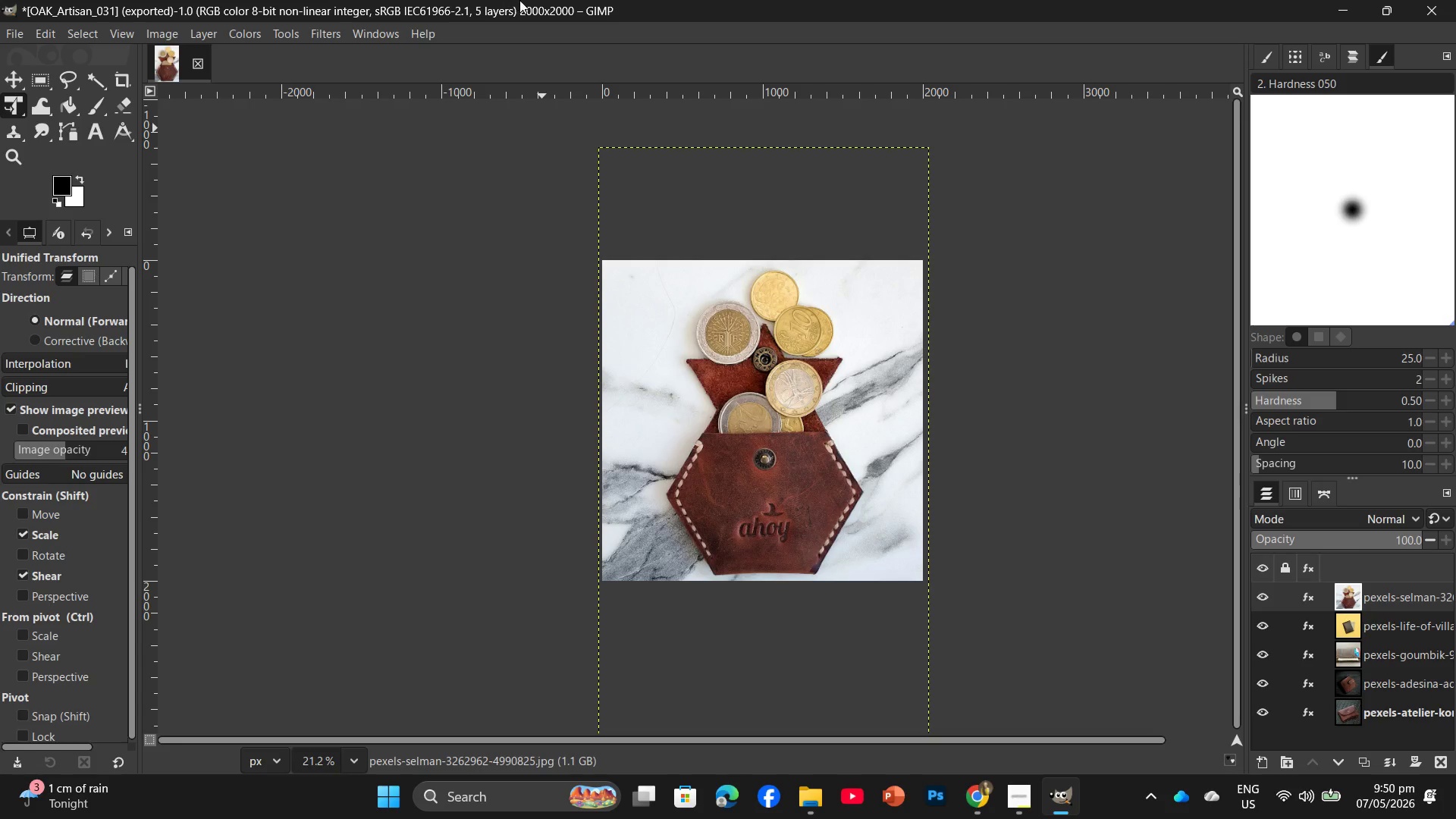 
wait(10.98)
 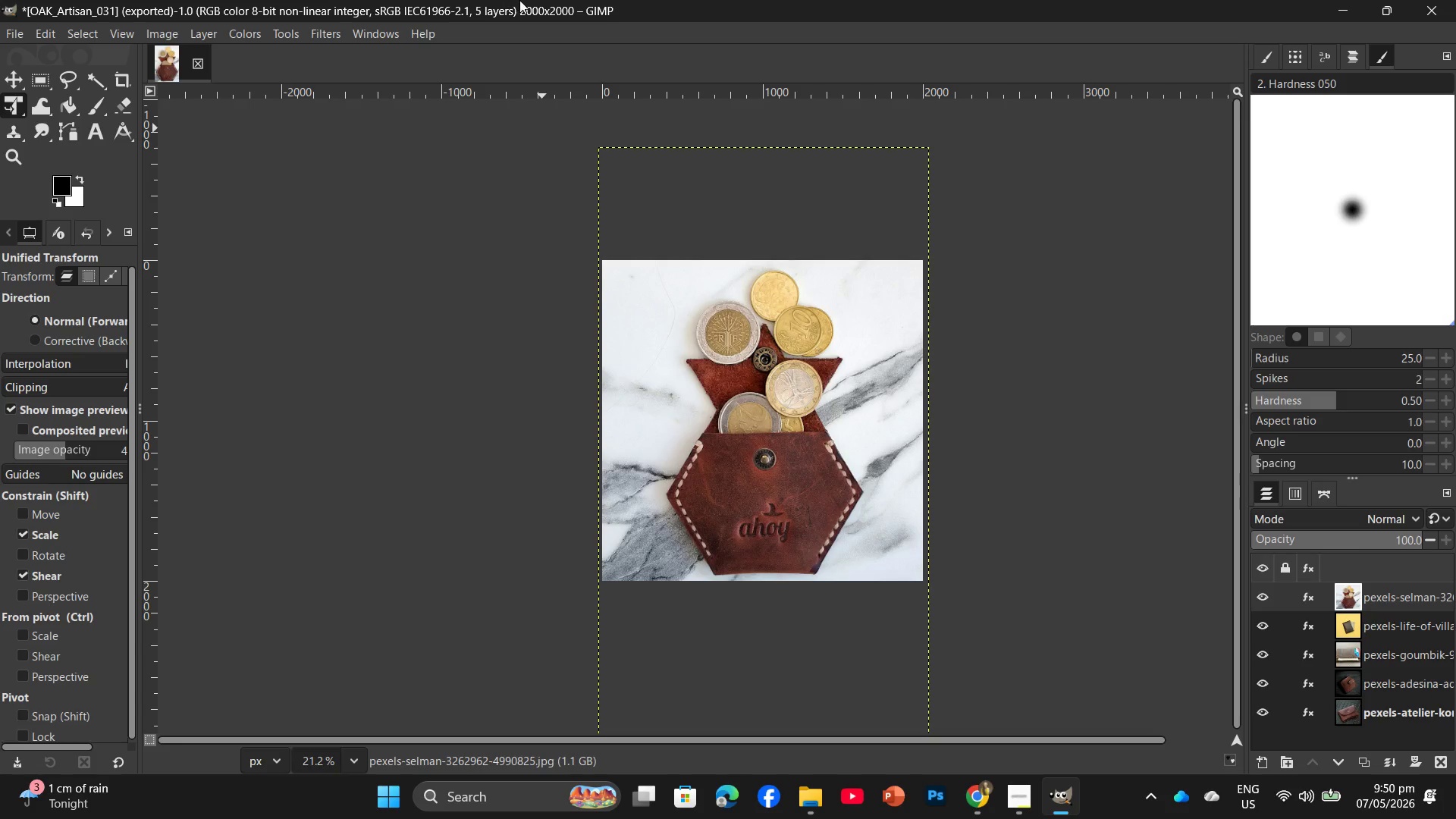 
left_click([424, 494])
 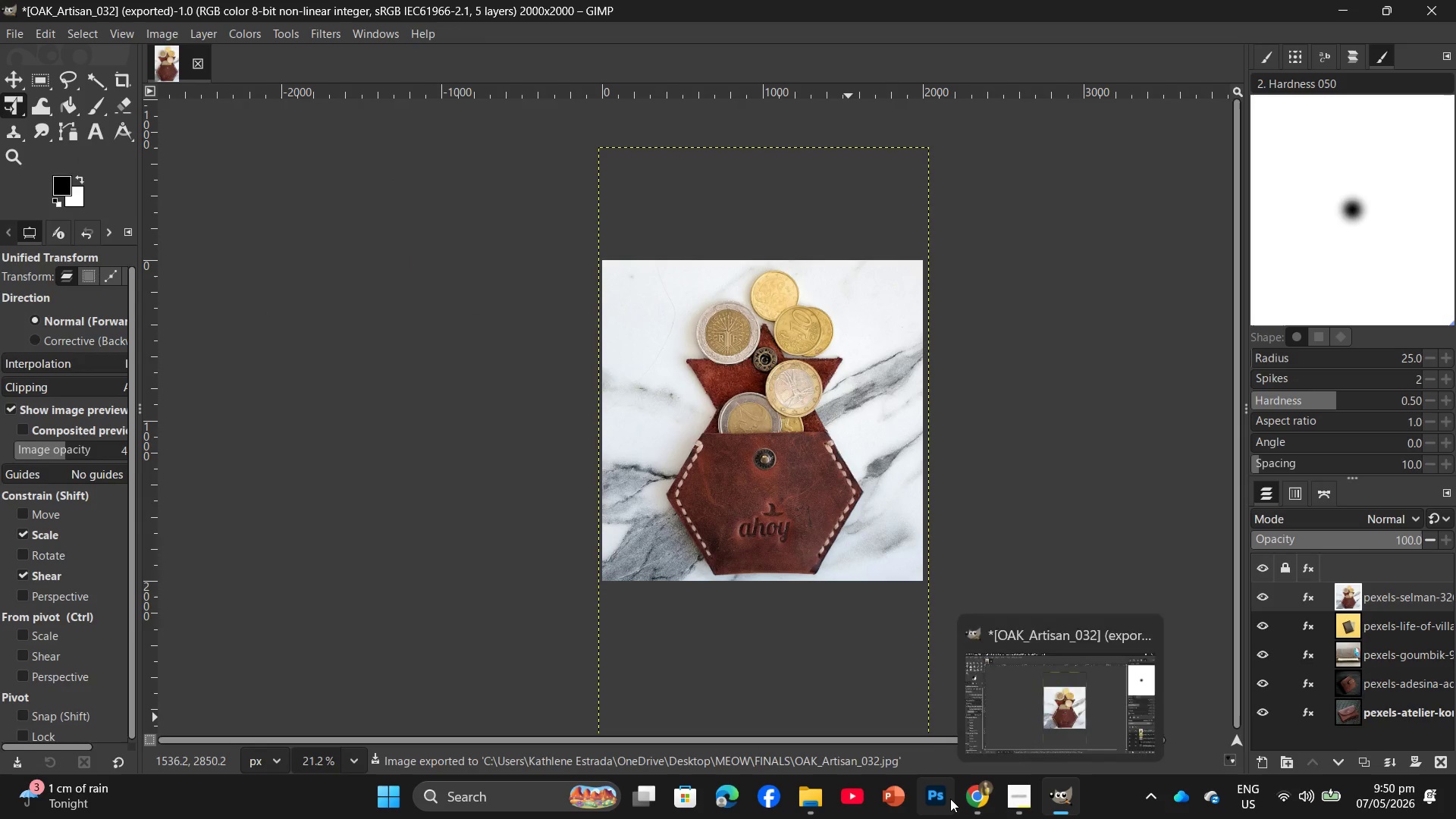 
left_click([967, 799])
 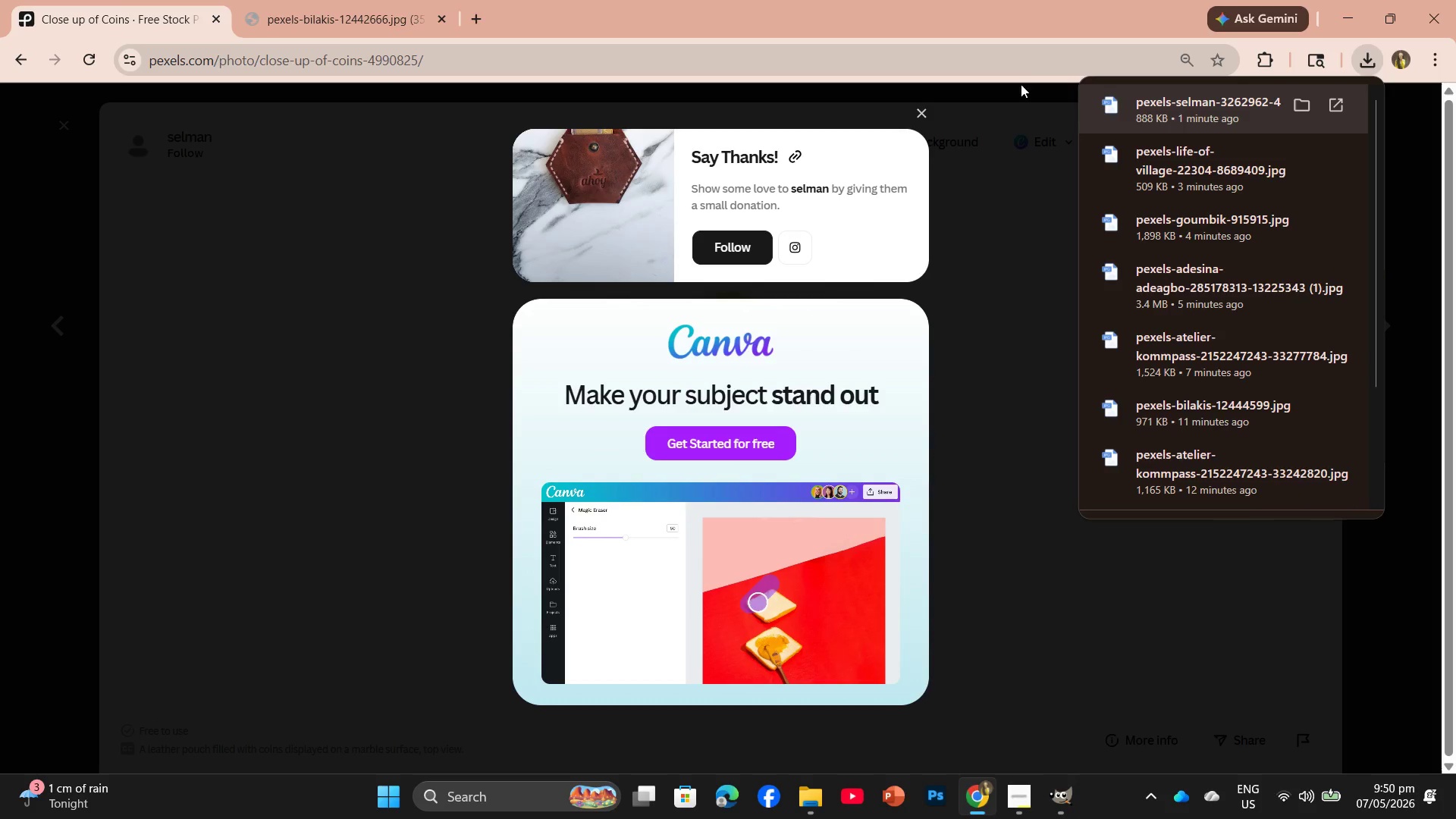 
left_click([921, 110])
 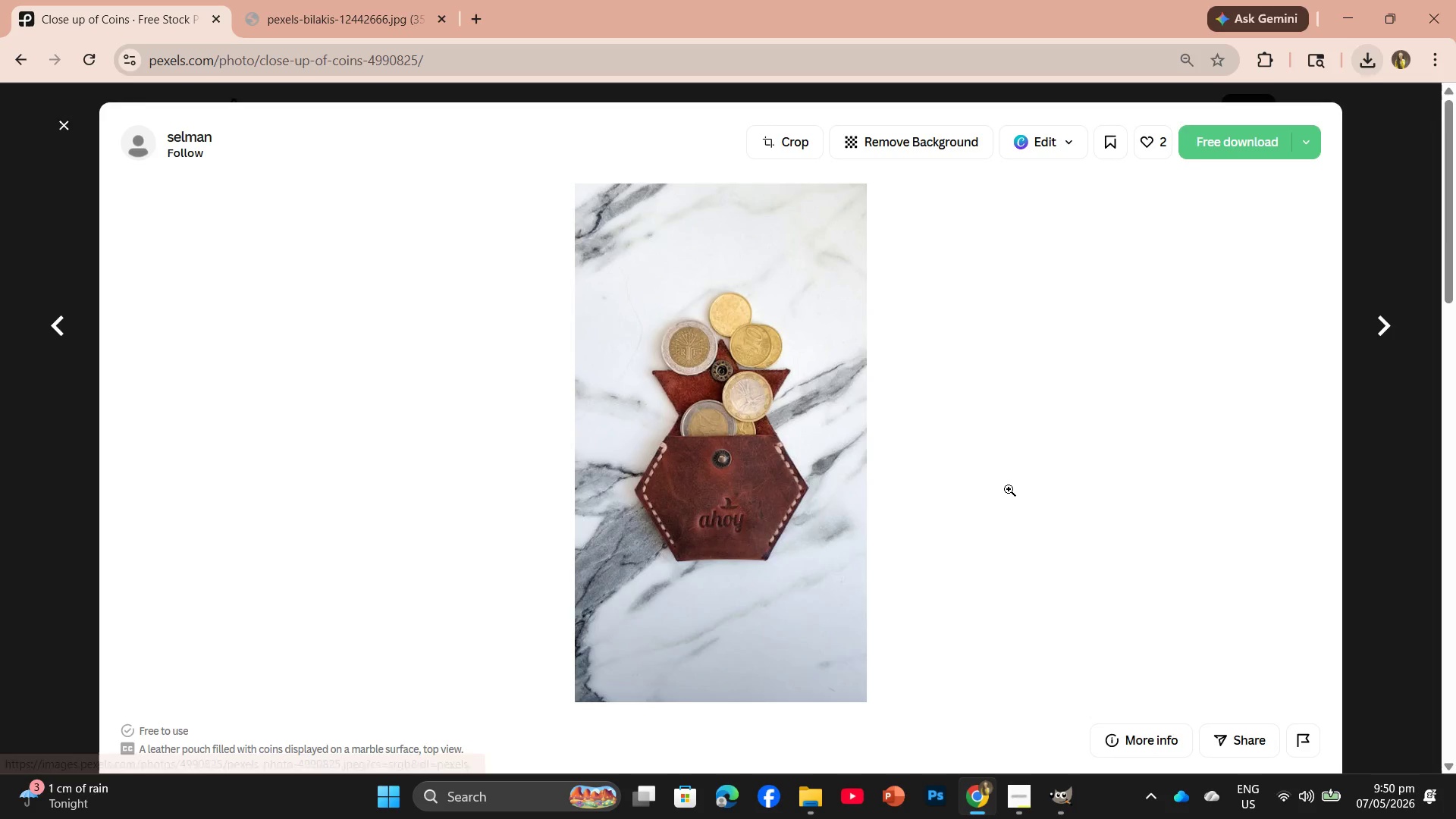 
scroll: coordinate [997, 508], scroll_direction: down, amount: 20.0
 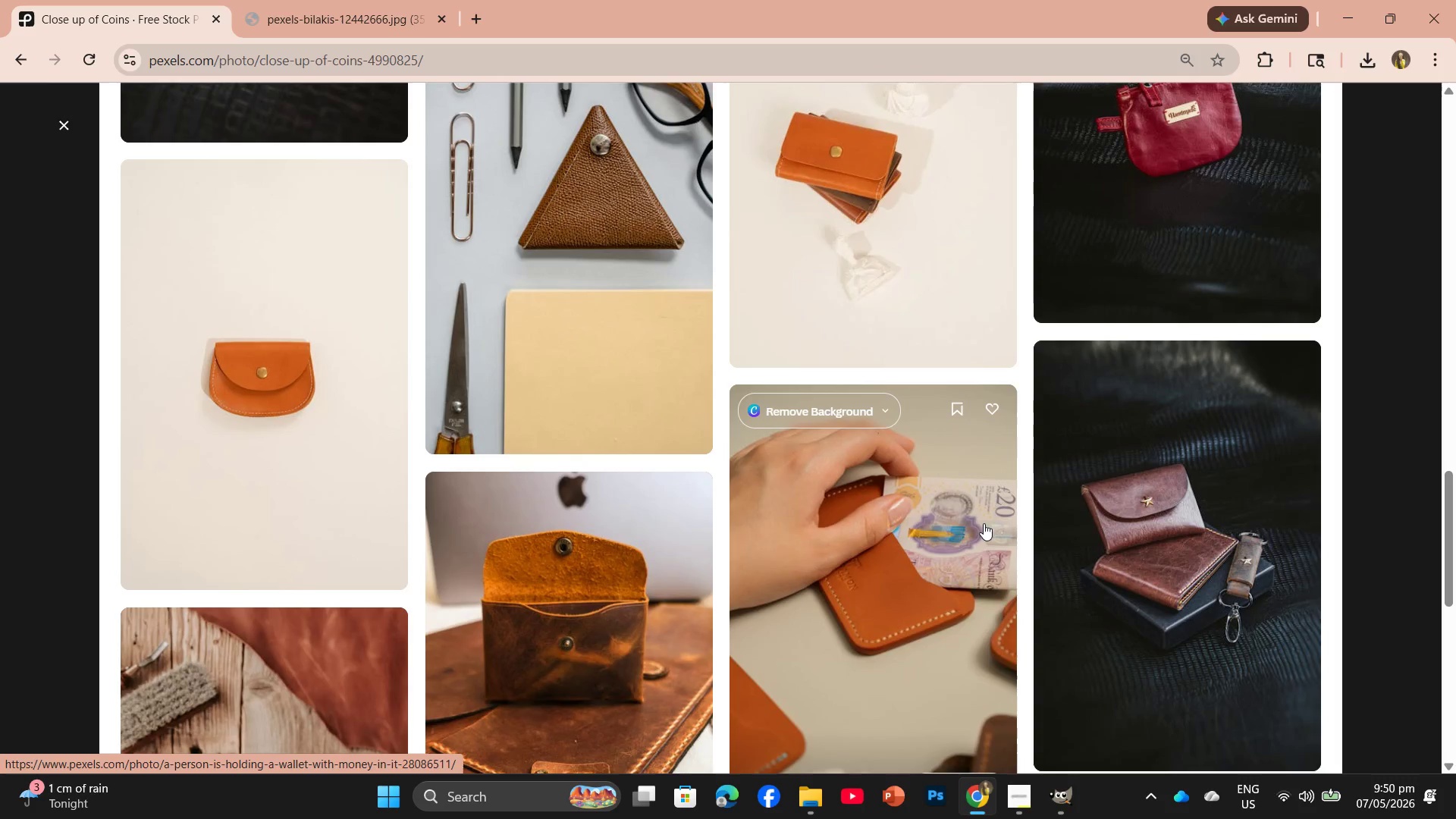 
scroll: coordinate [983, 523], scroll_direction: up, amount: 2.0
 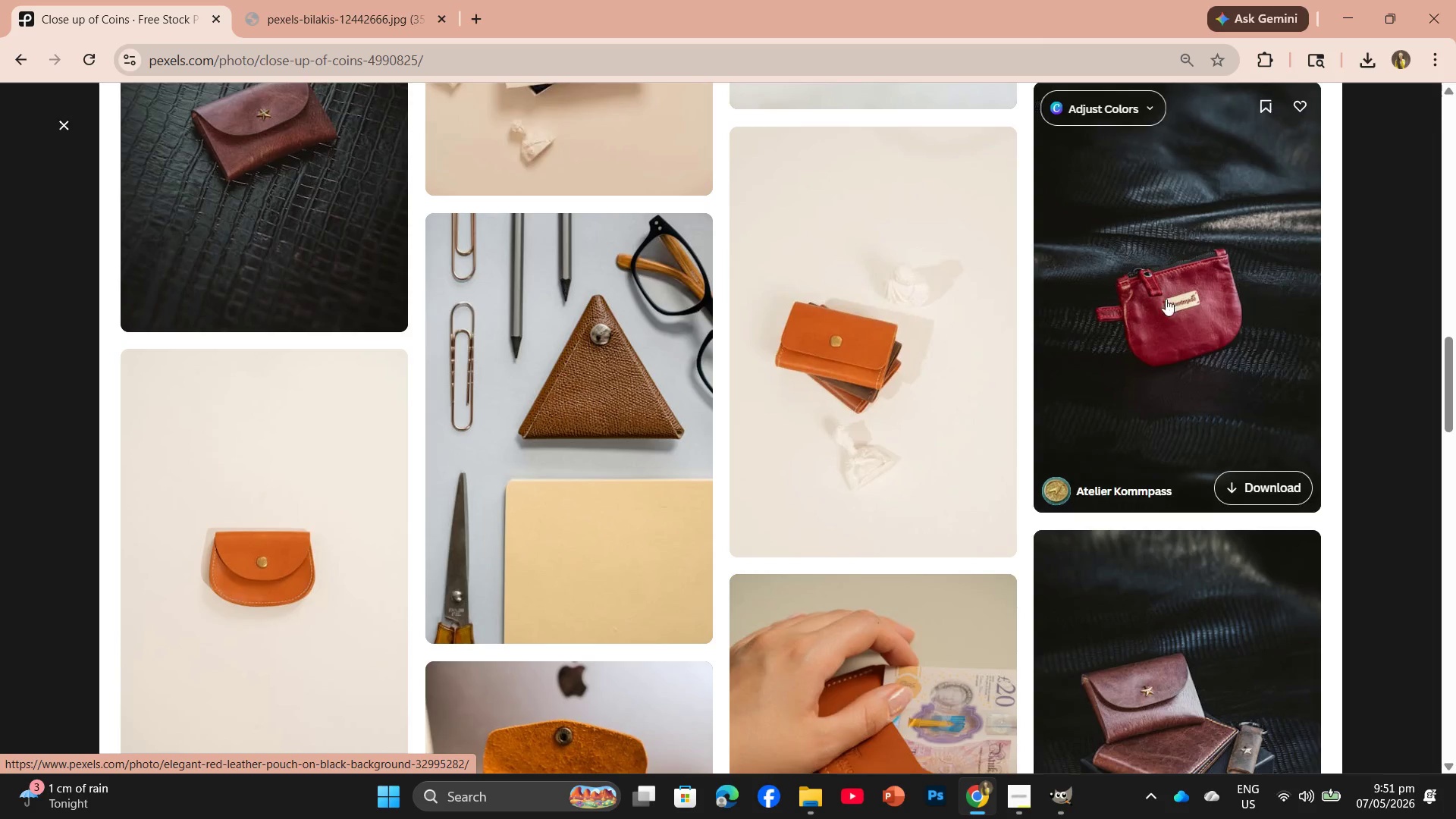 
scroll: coordinate [1094, 516], scroll_direction: down, amount: 10.0
 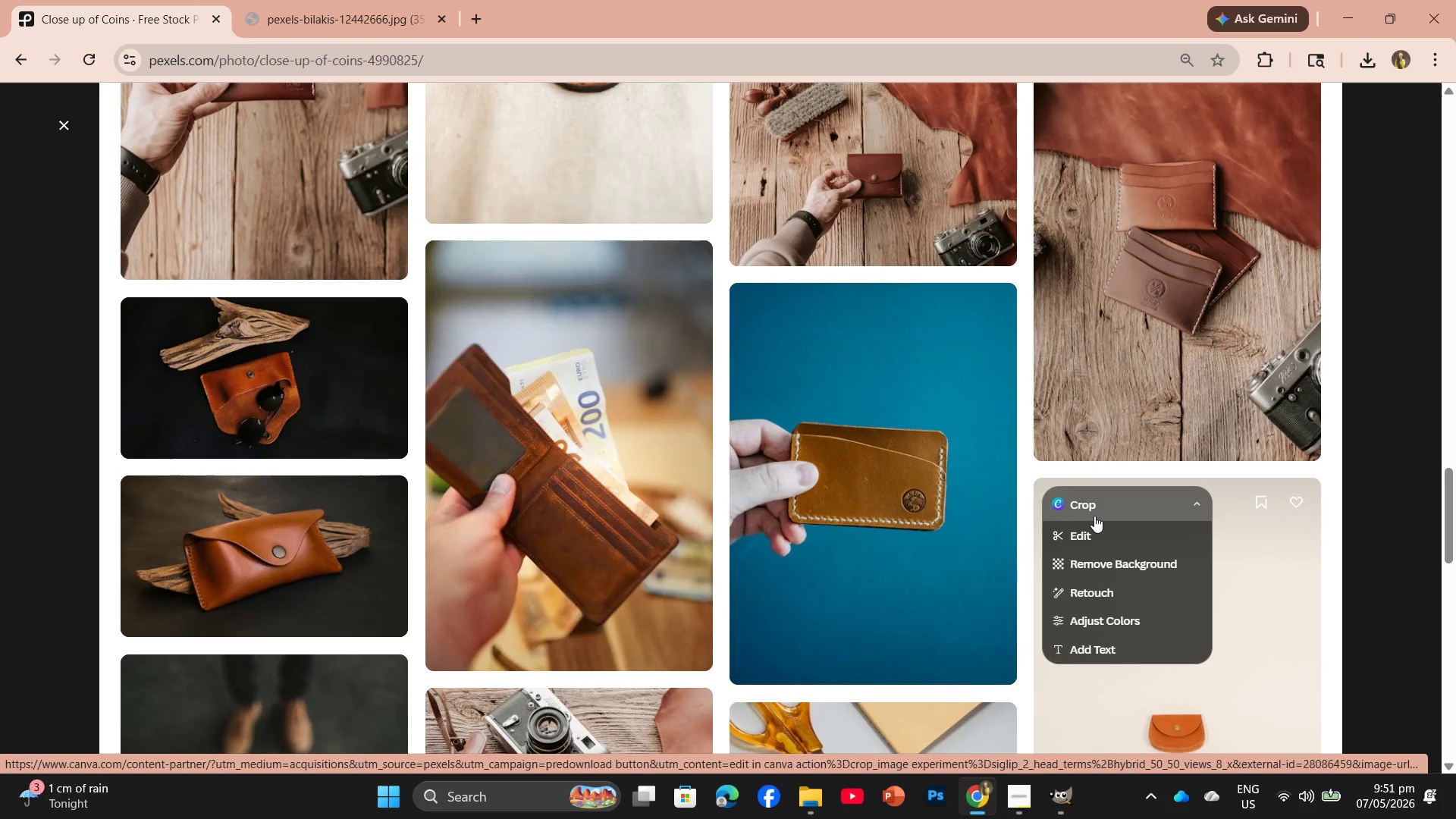 
left_click([1219, 271])
 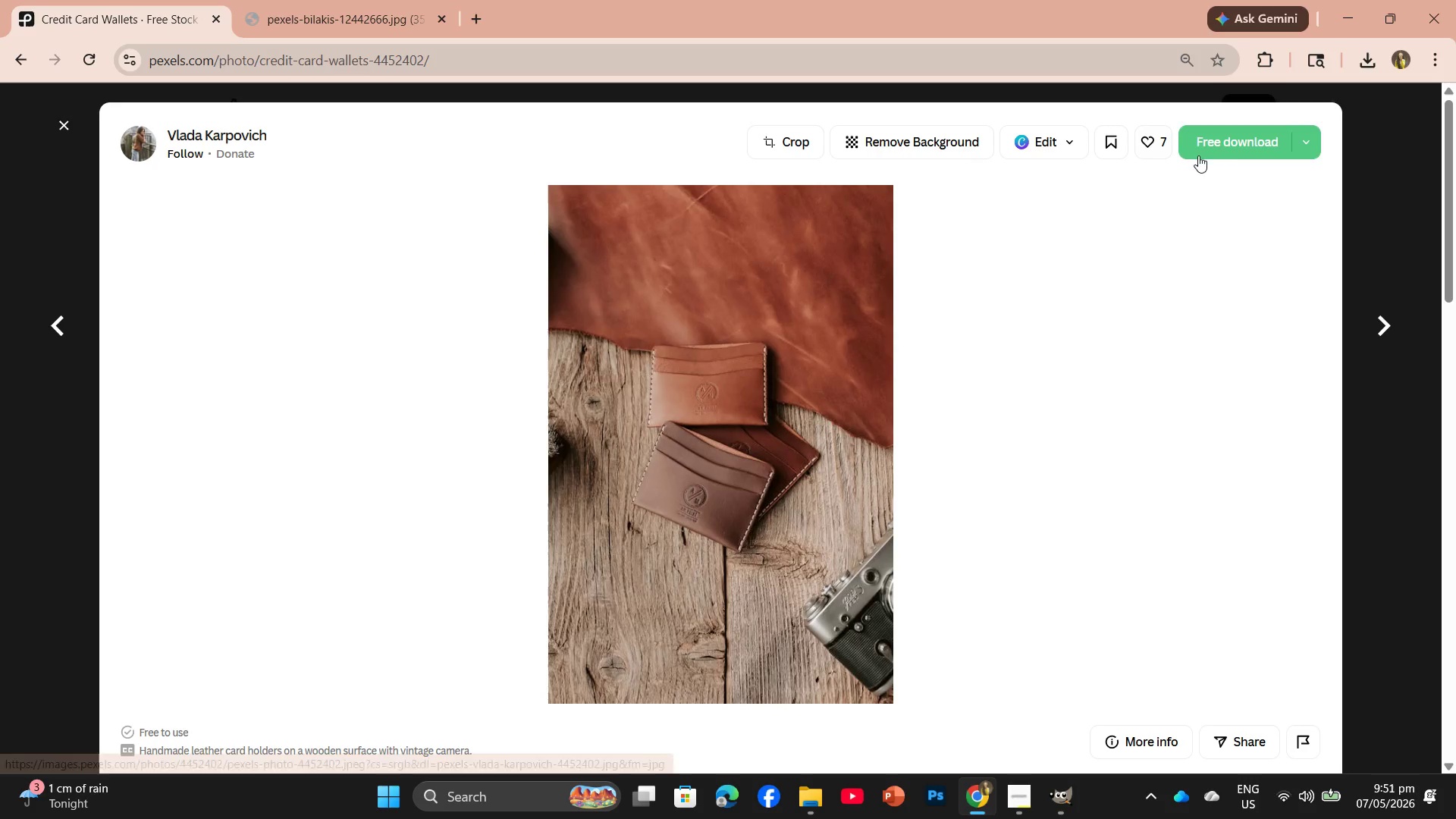 
left_click([1241, 142])
 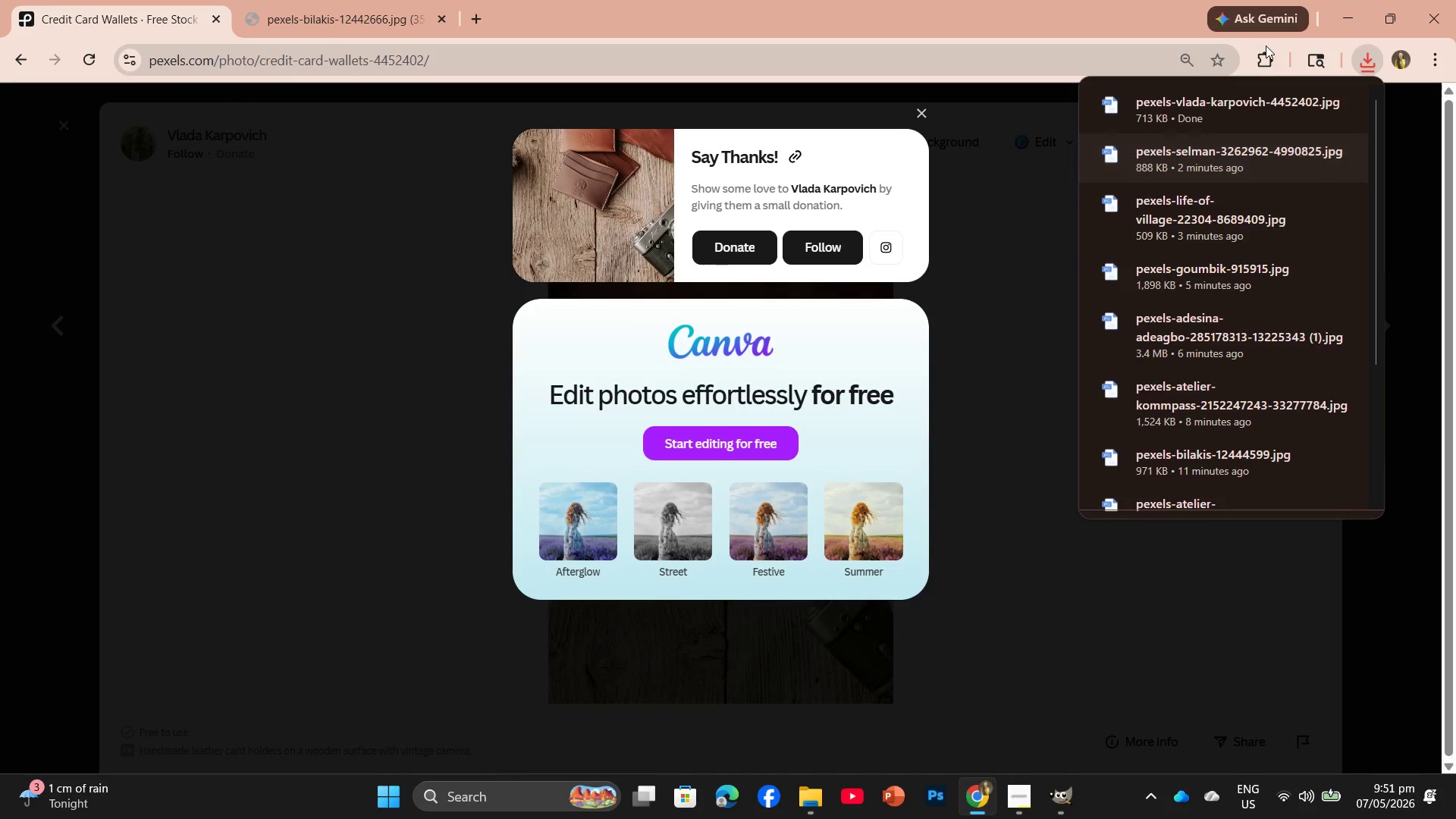 
left_click_drag(start_coordinate=[1227, 98], to_coordinate=[789, 458])
 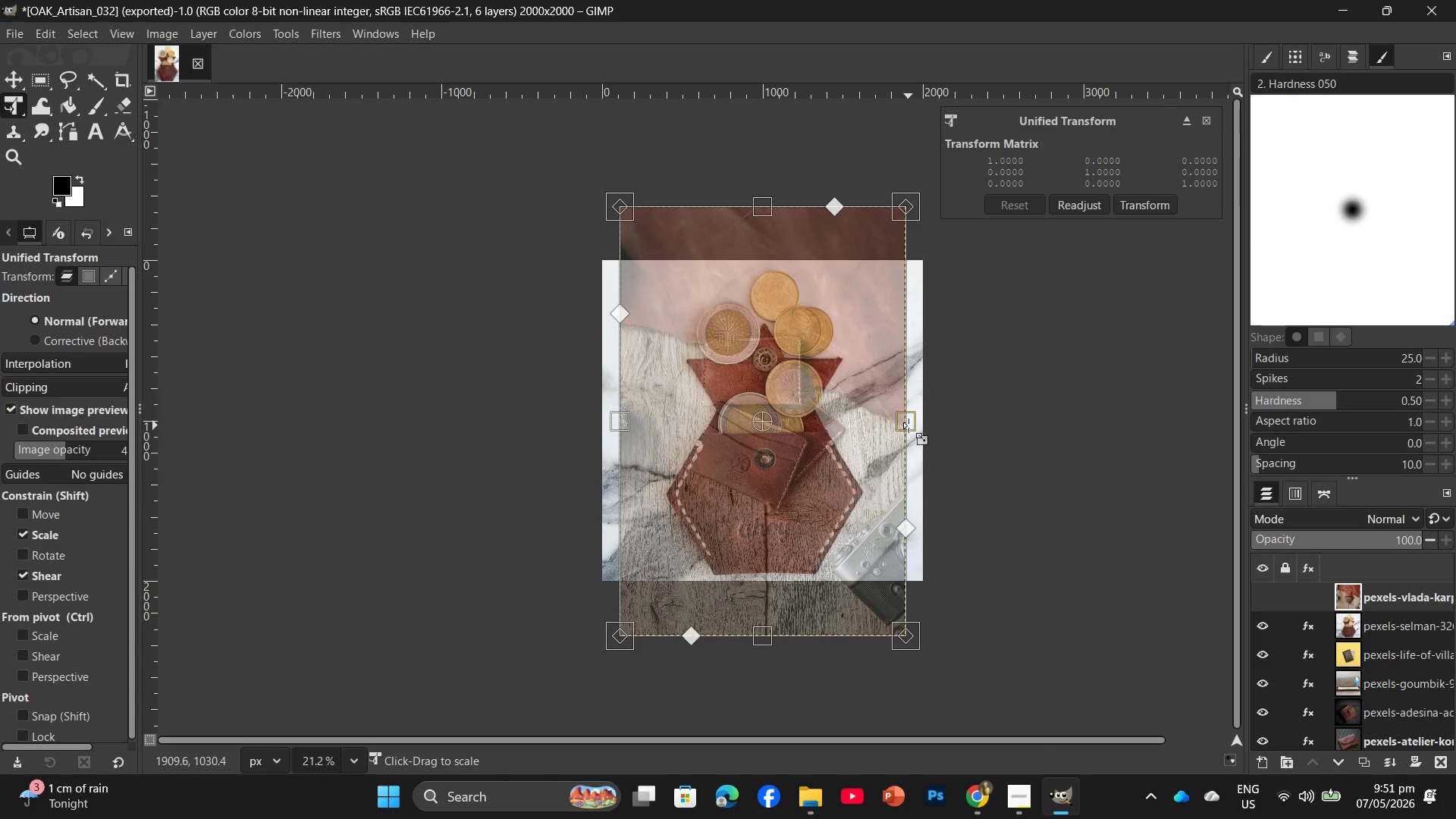 
left_click_drag(start_coordinate=[908, 425], to_coordinate=[930, 421])
 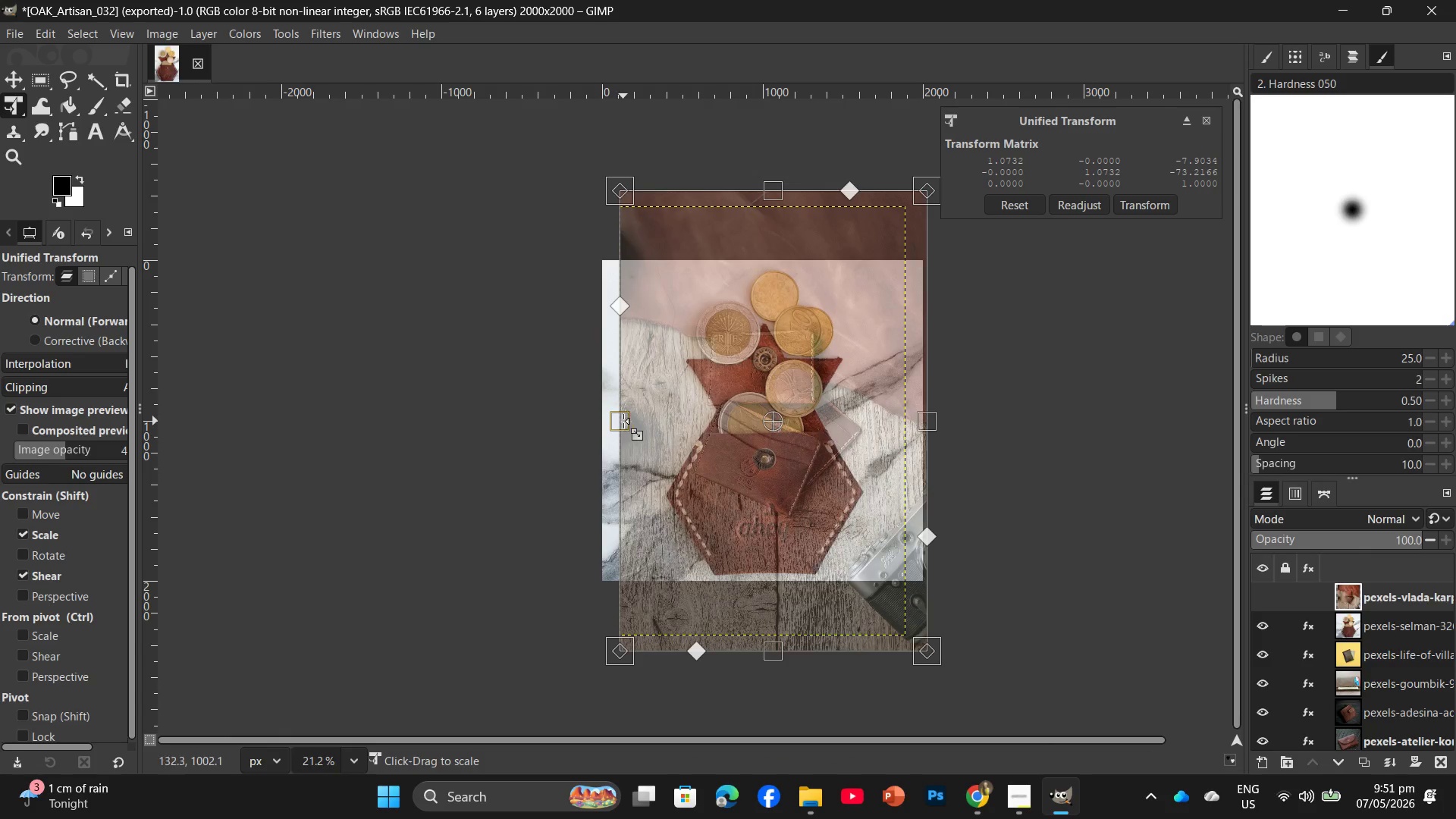 
left_click_drag(start_coordinate=[623, 421], to_coordinate=[603, 420])
 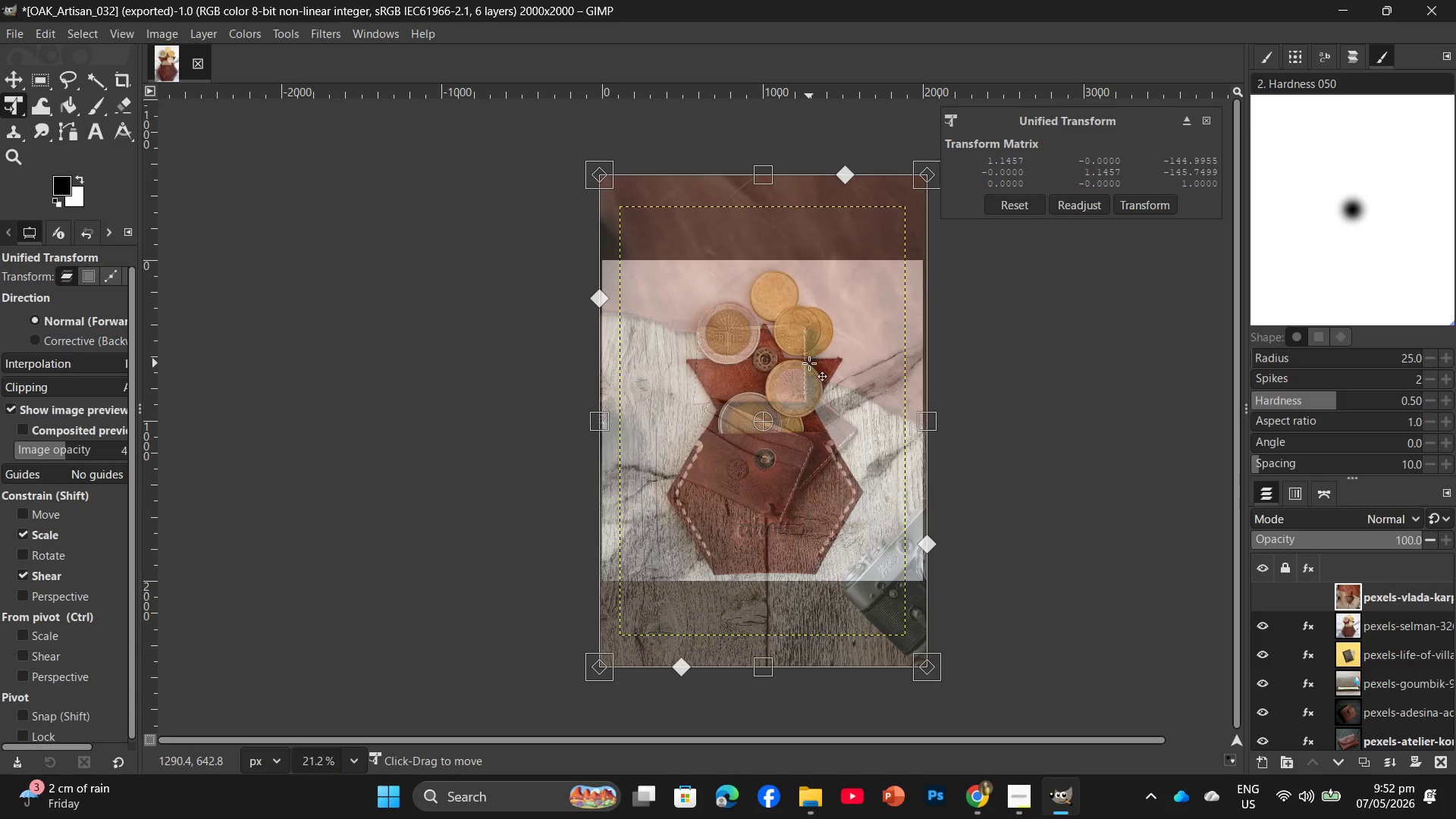 
wait(72.64)
 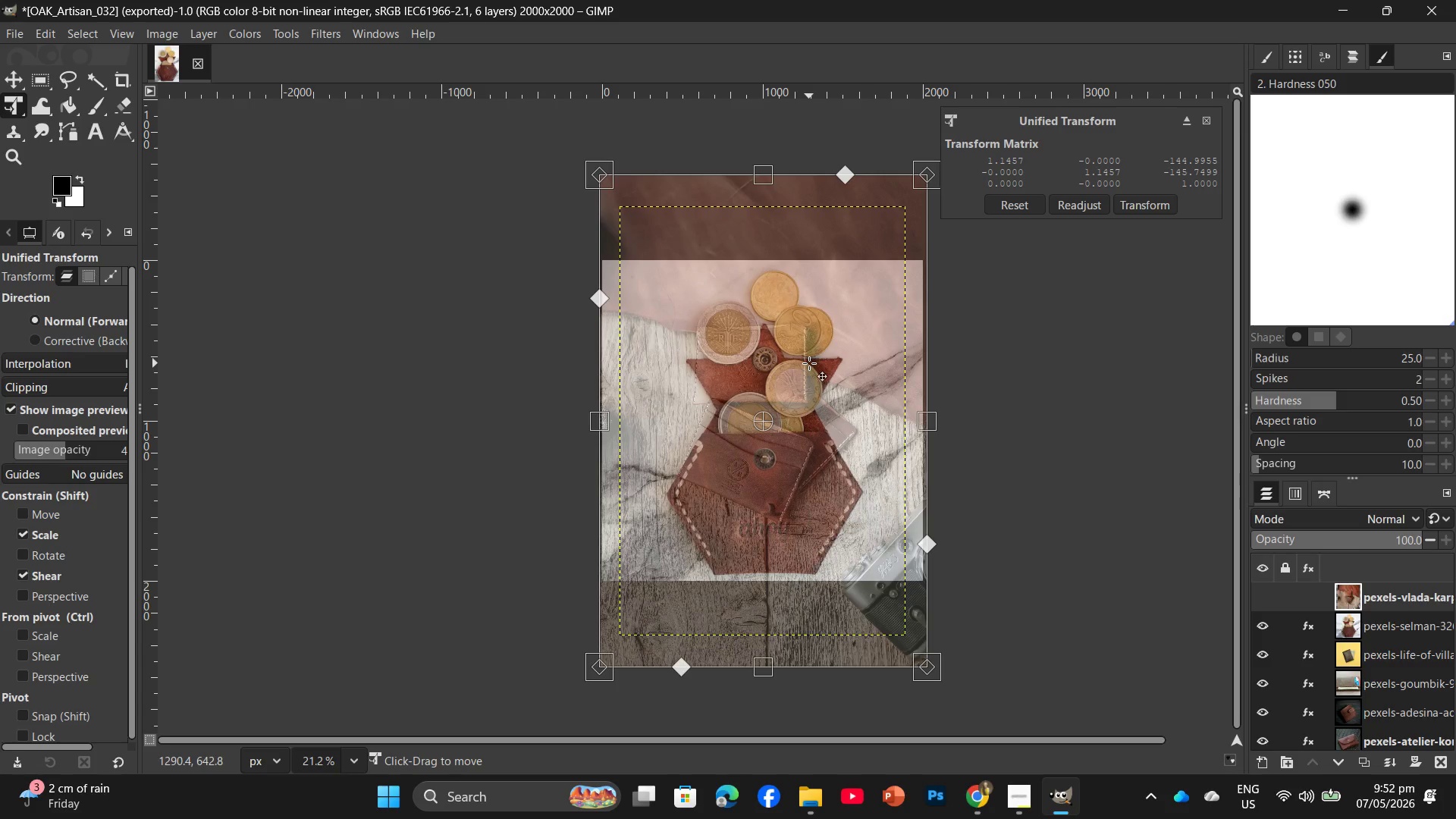 
key(Enter)
 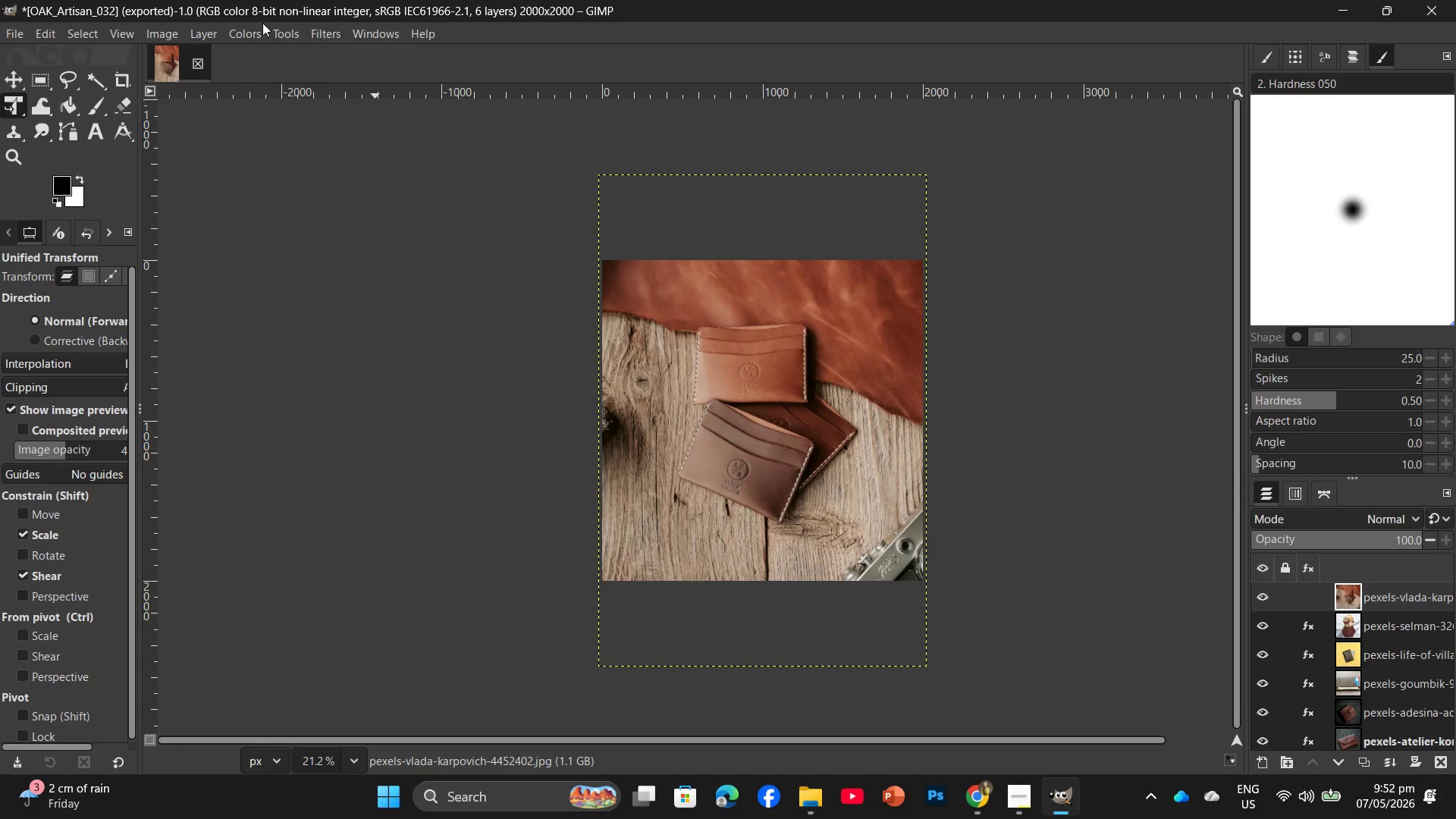 
left_click([316, 34])
 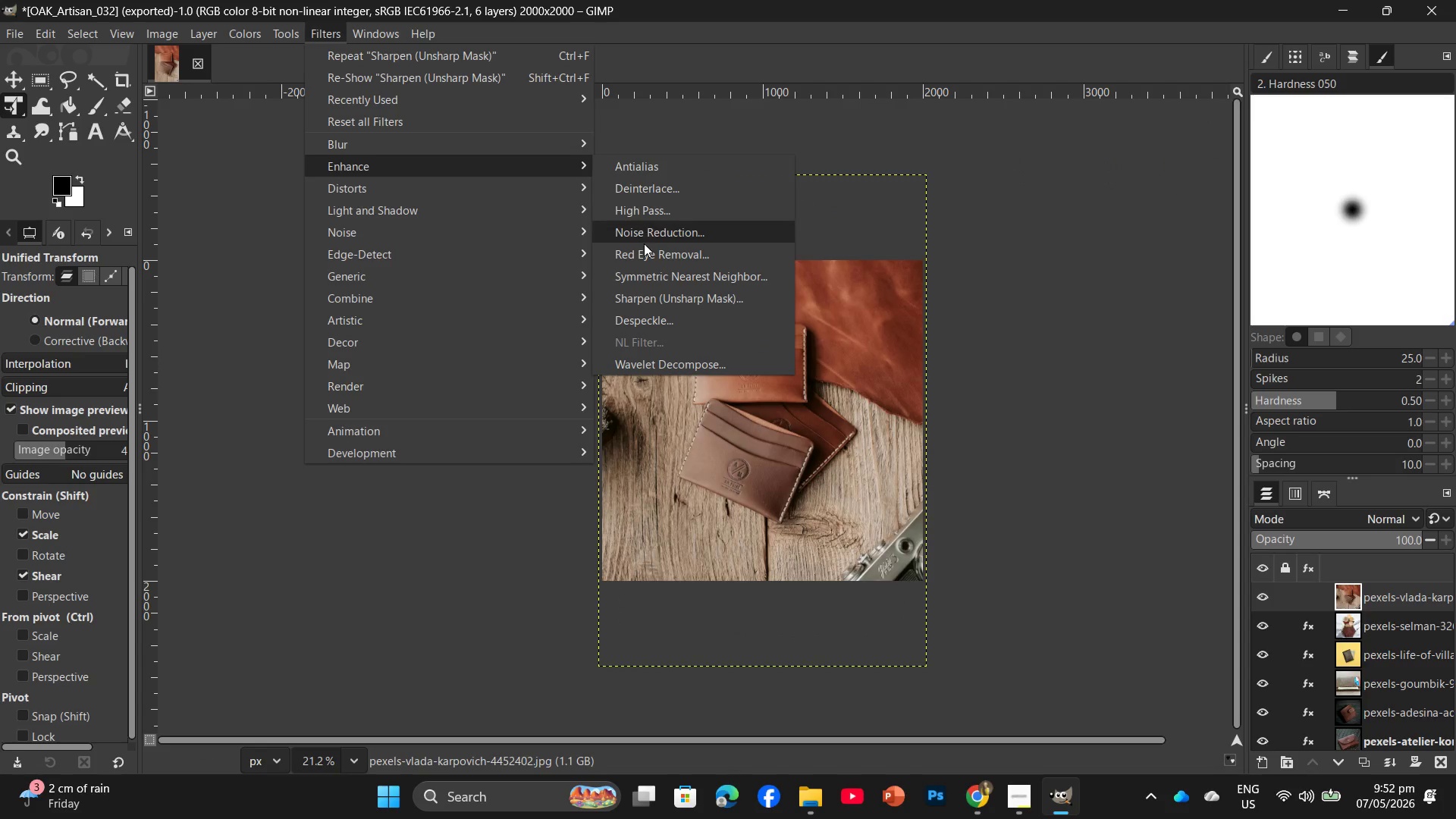 
left_click([657, 293])
 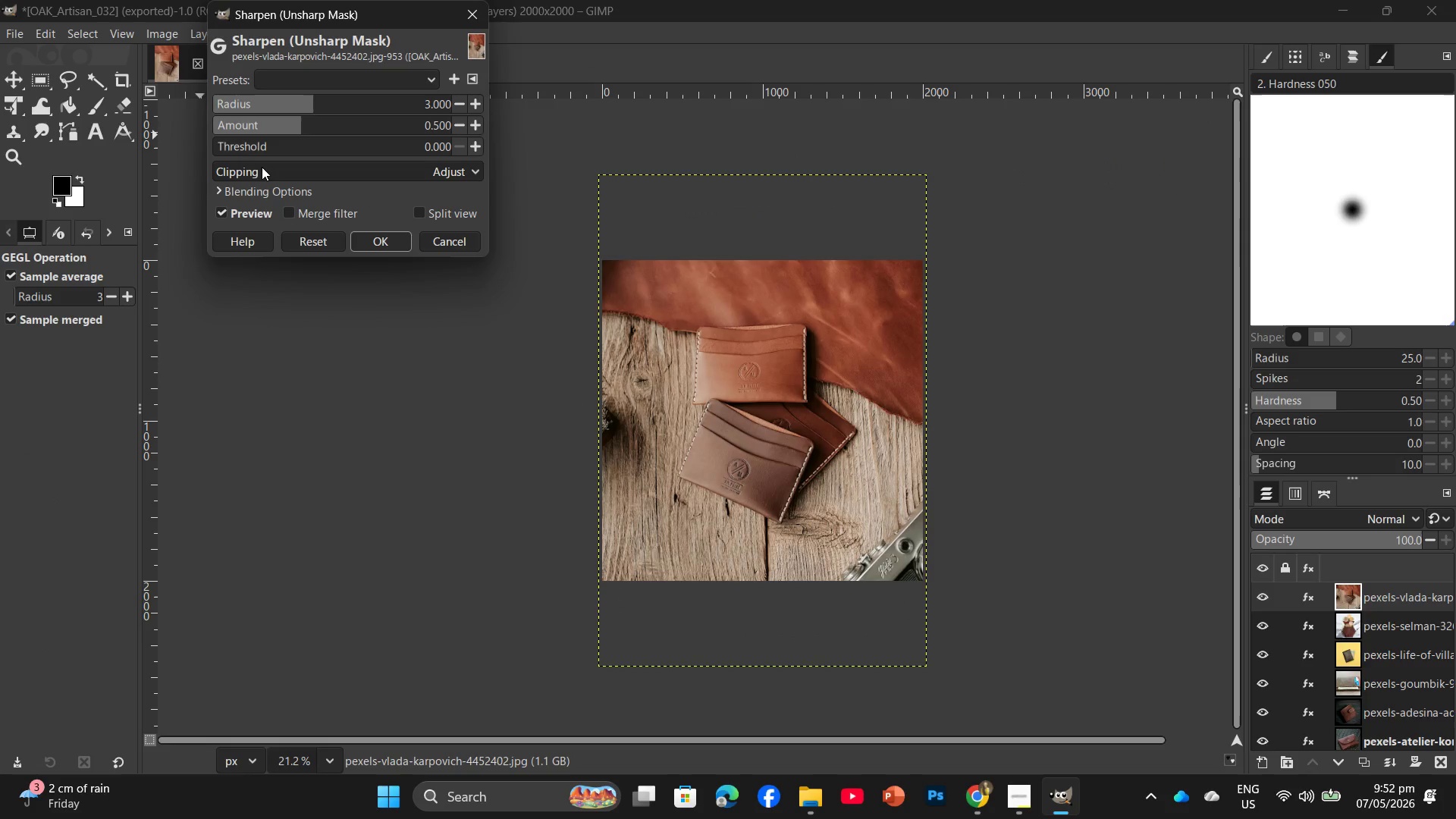 
left_click([246, 148])
 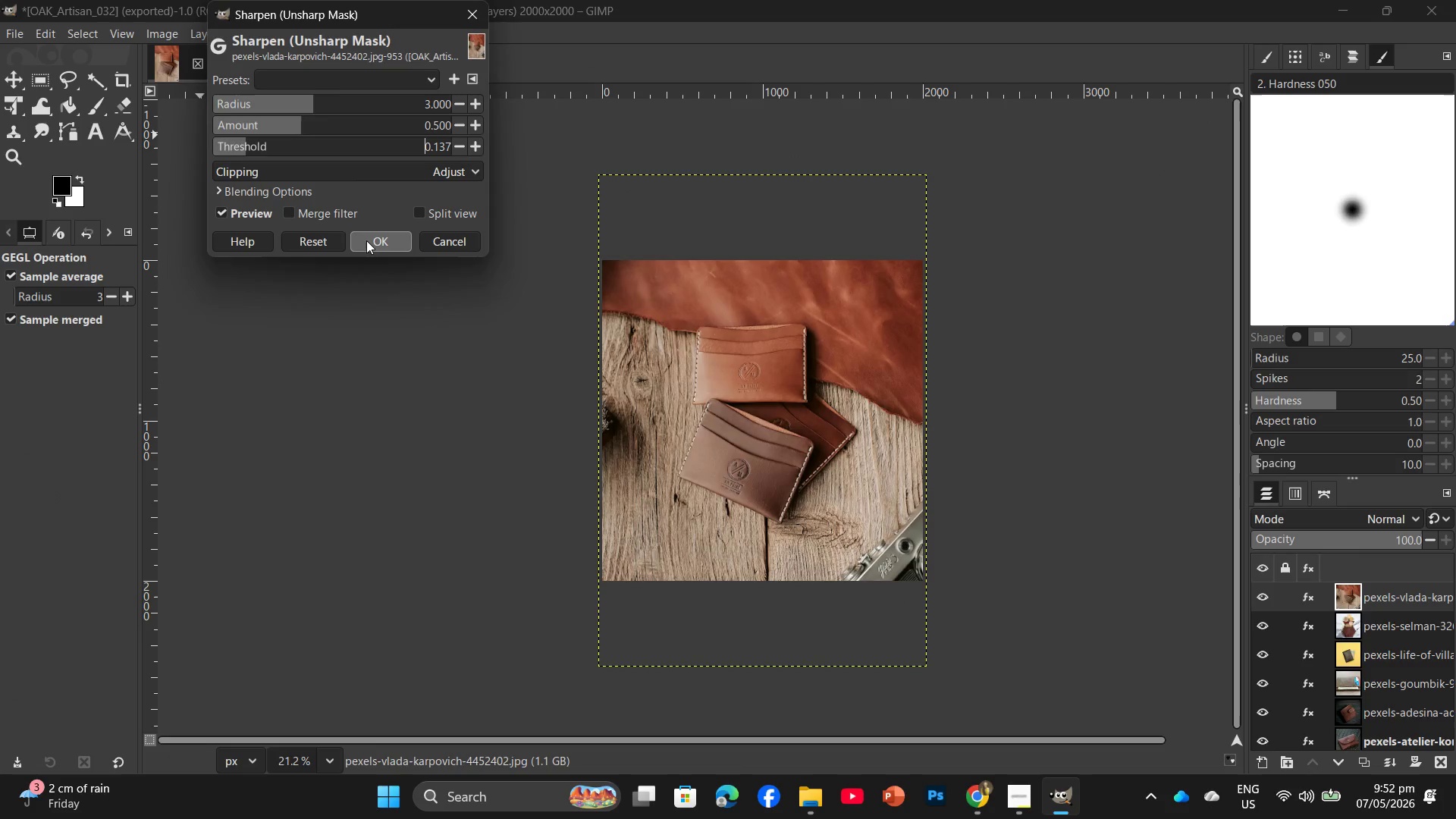 
left_click([366, 240])
 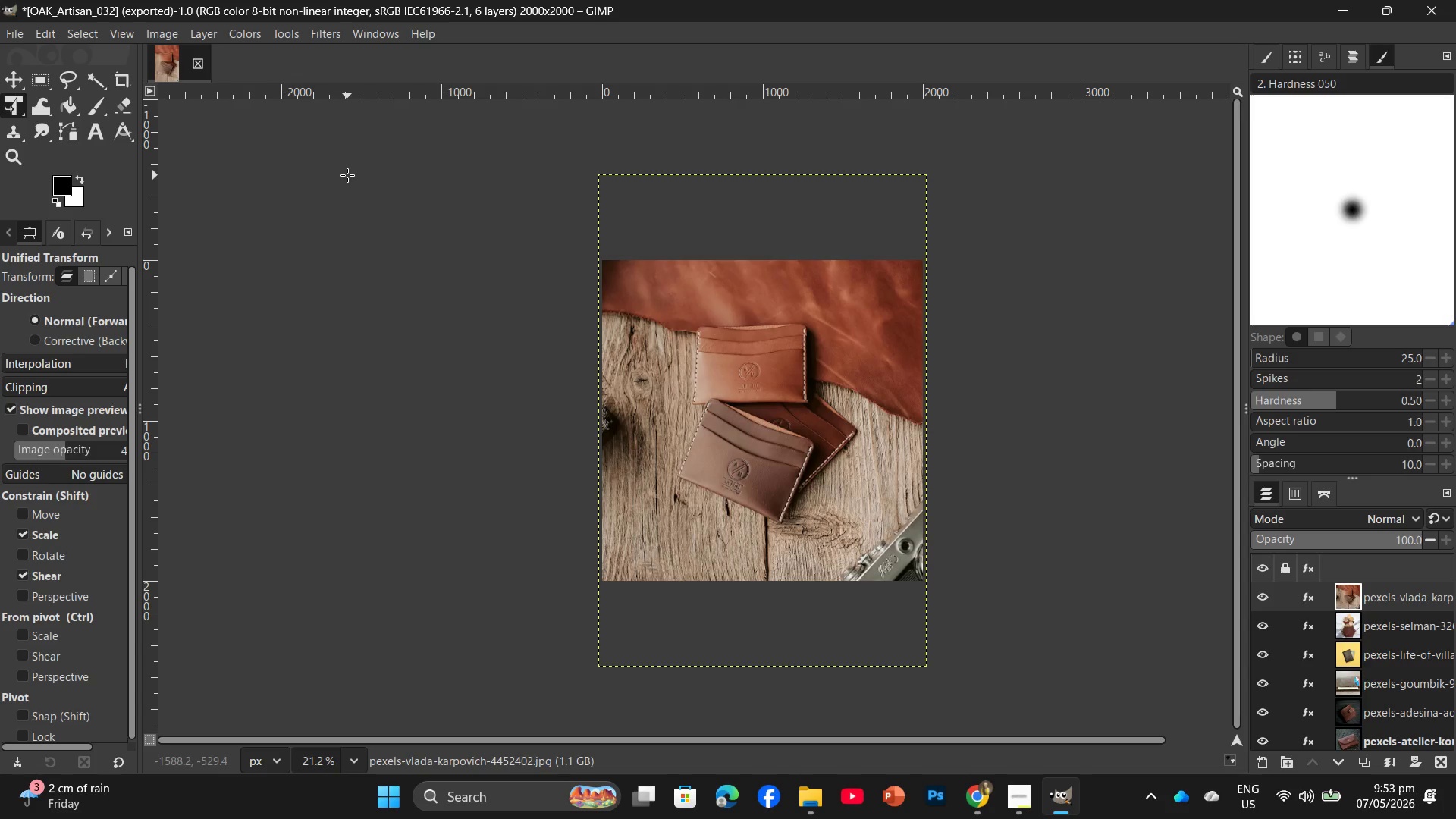 
wait(39.3)
 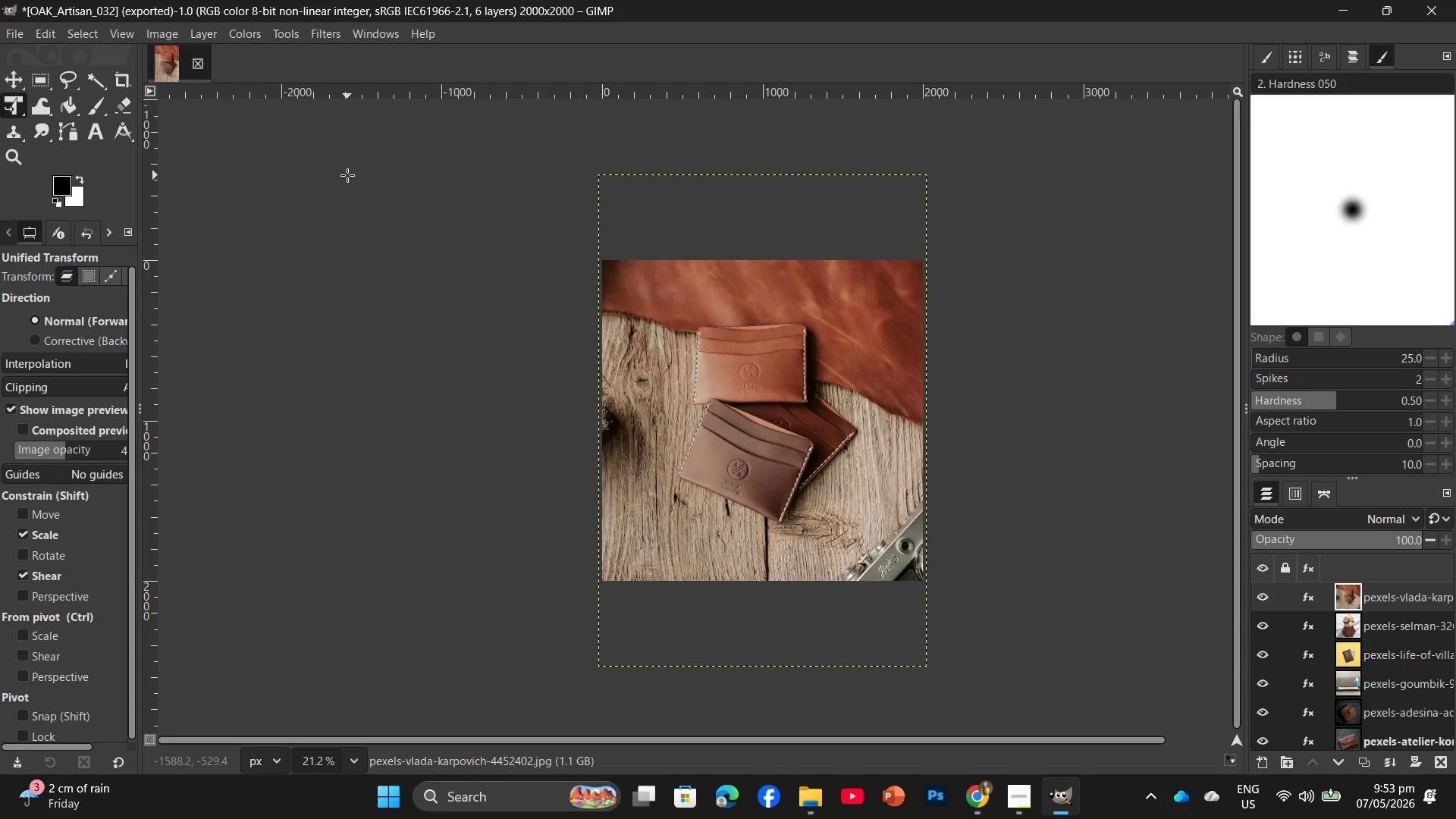 
left_click([805, 805])
 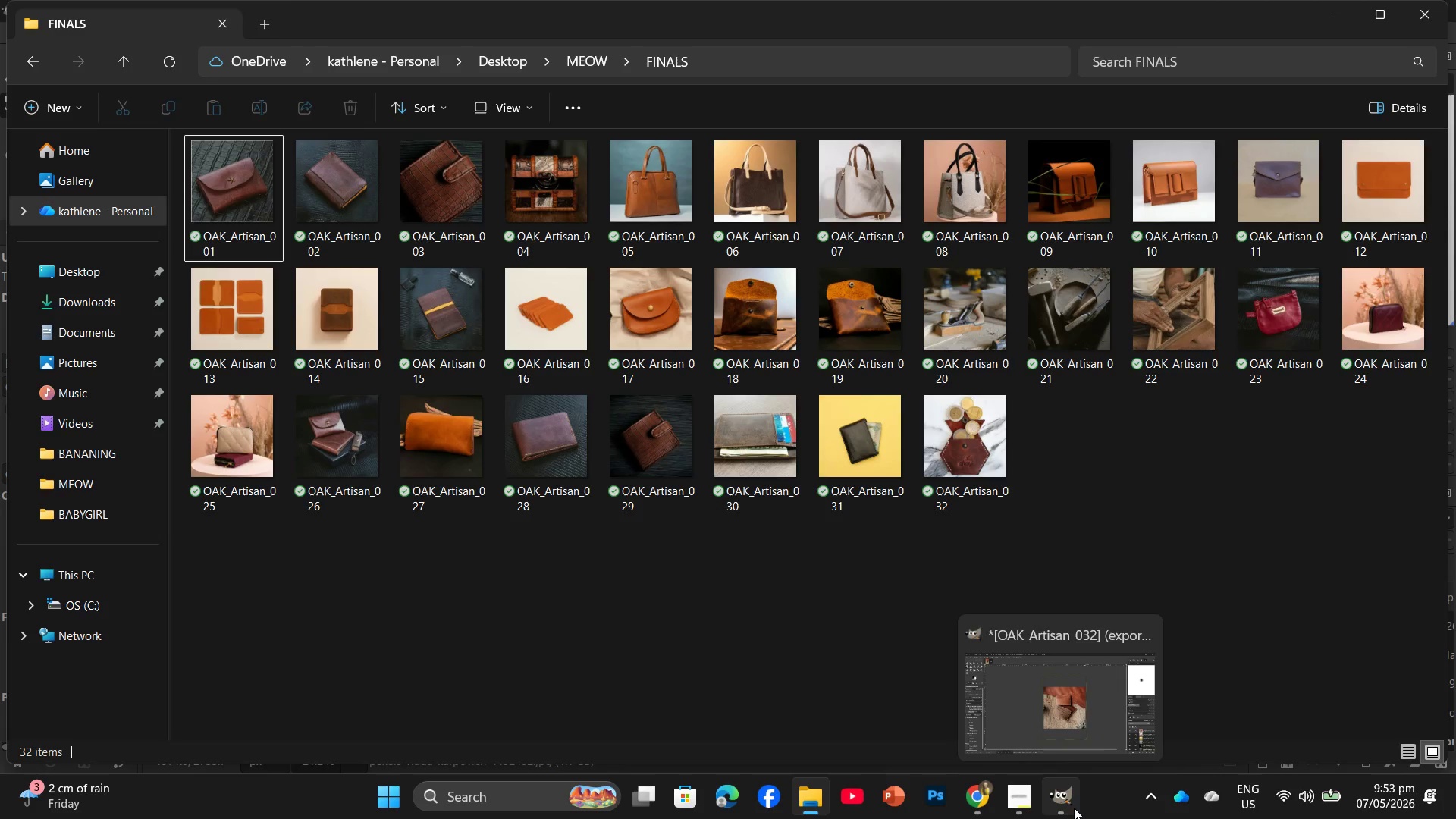 
mouse_move([1040, 795])
 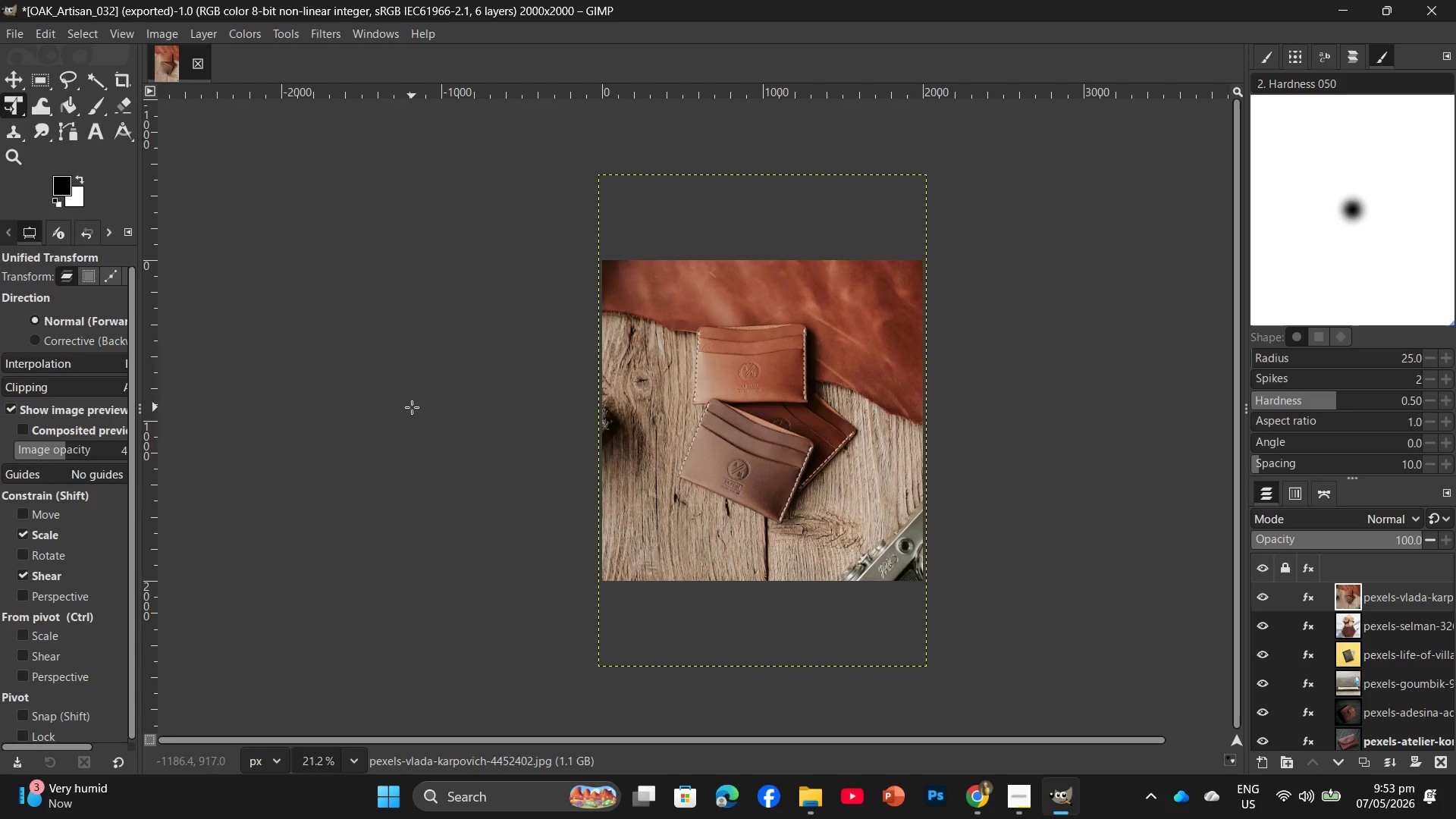 
key(Control+Shift+E)
 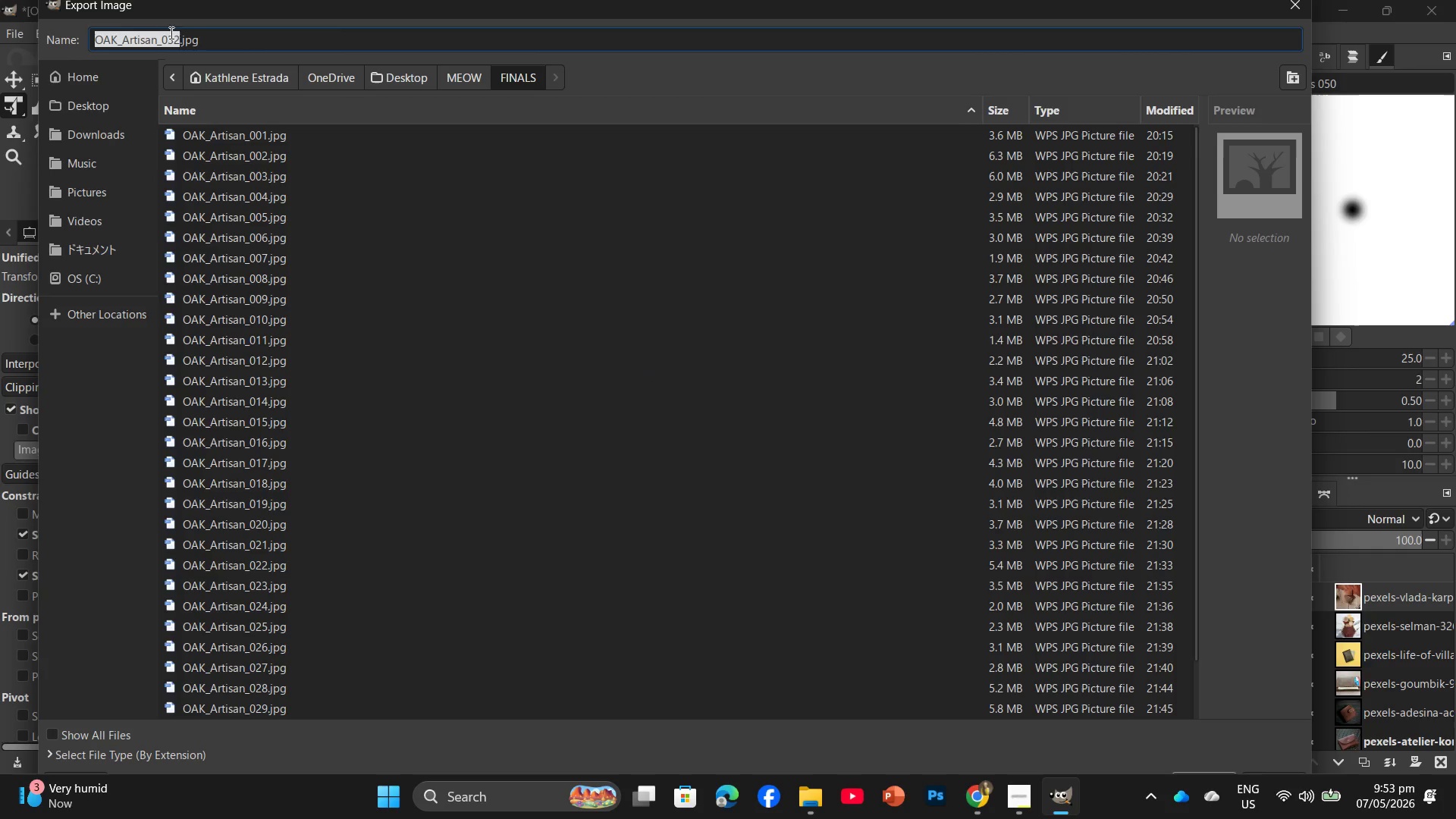 
left_click([178, 34])
 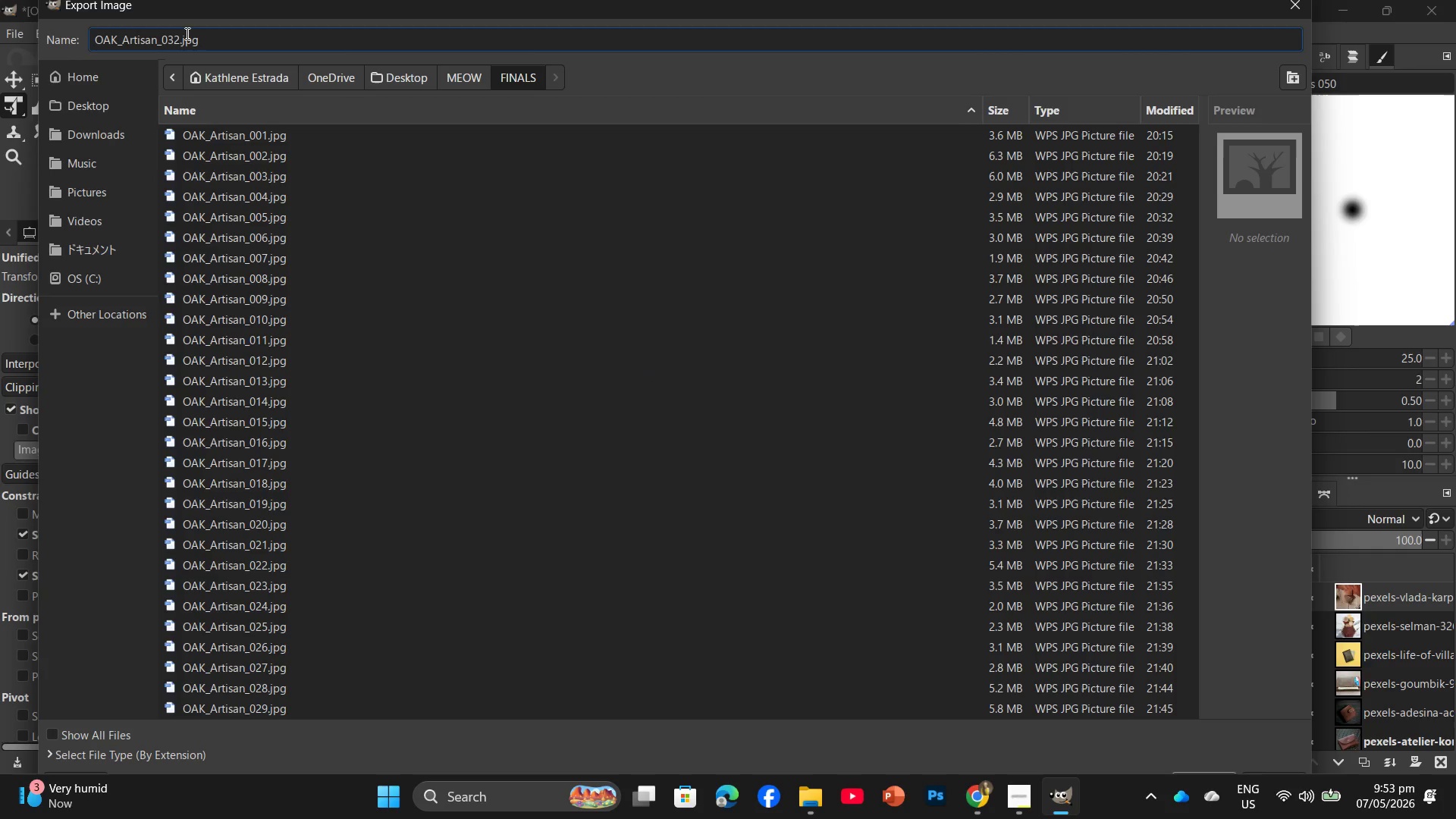 
key(Backspace)
 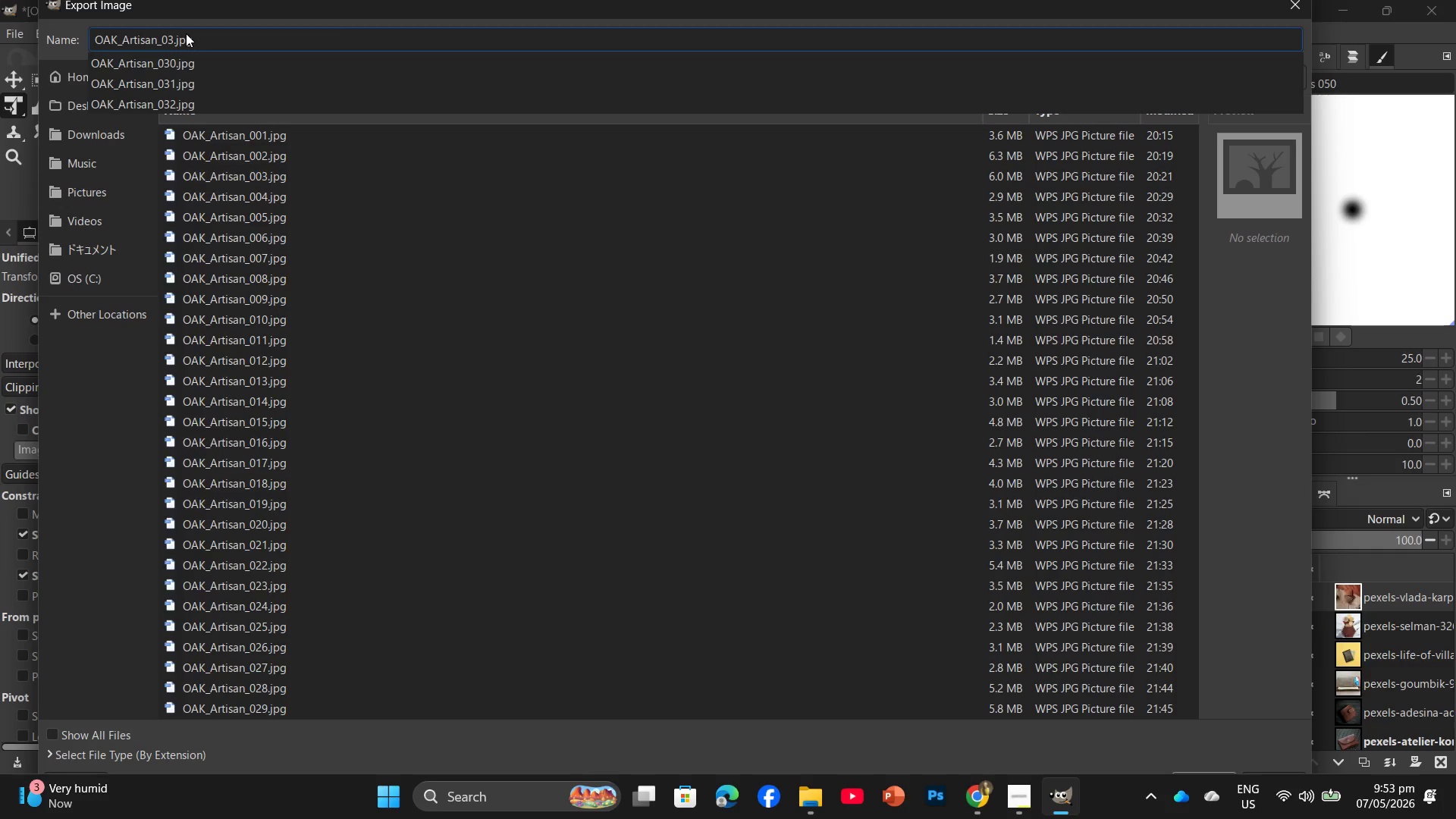 
key(3)
 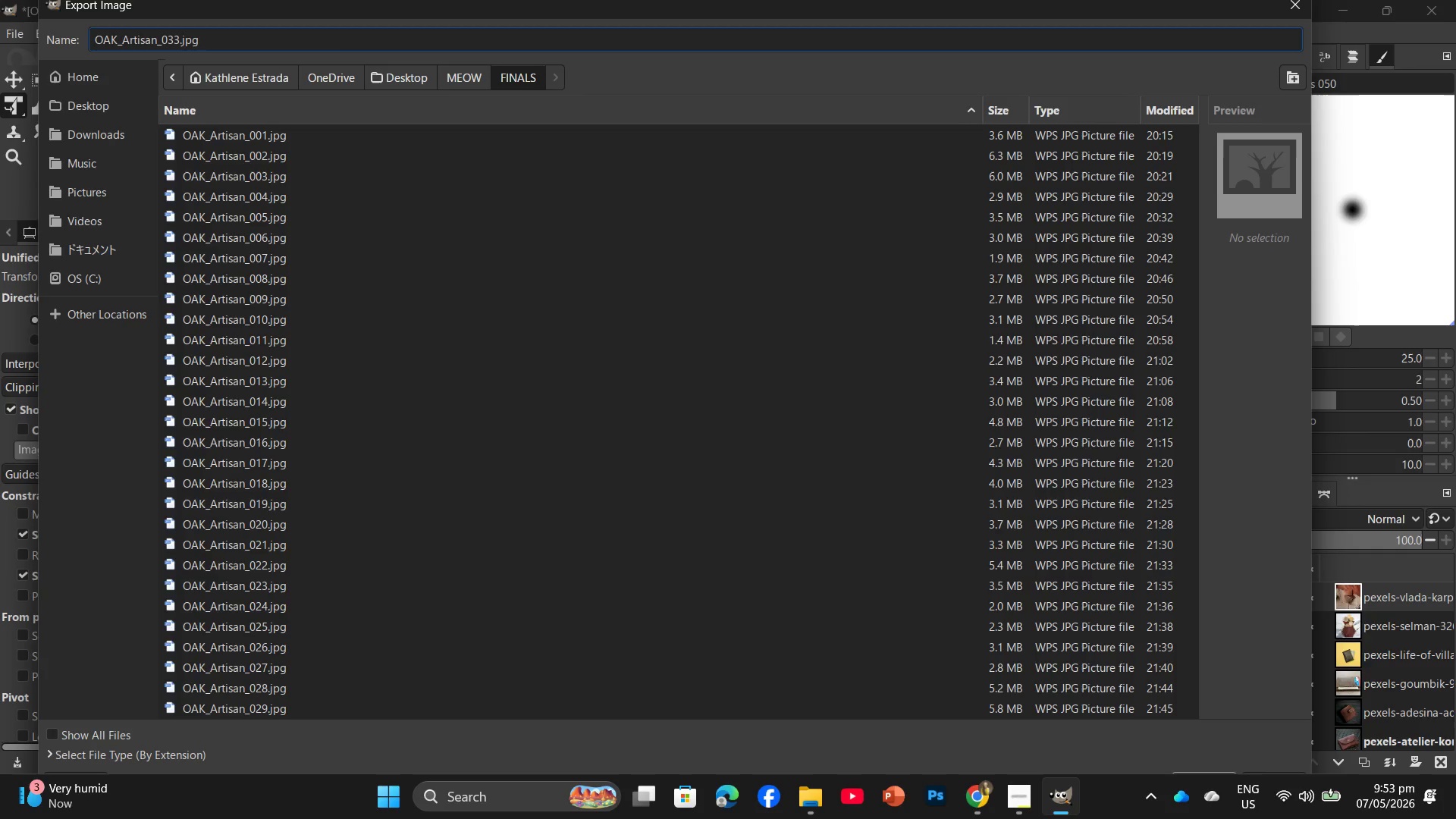 
key(Enter)
 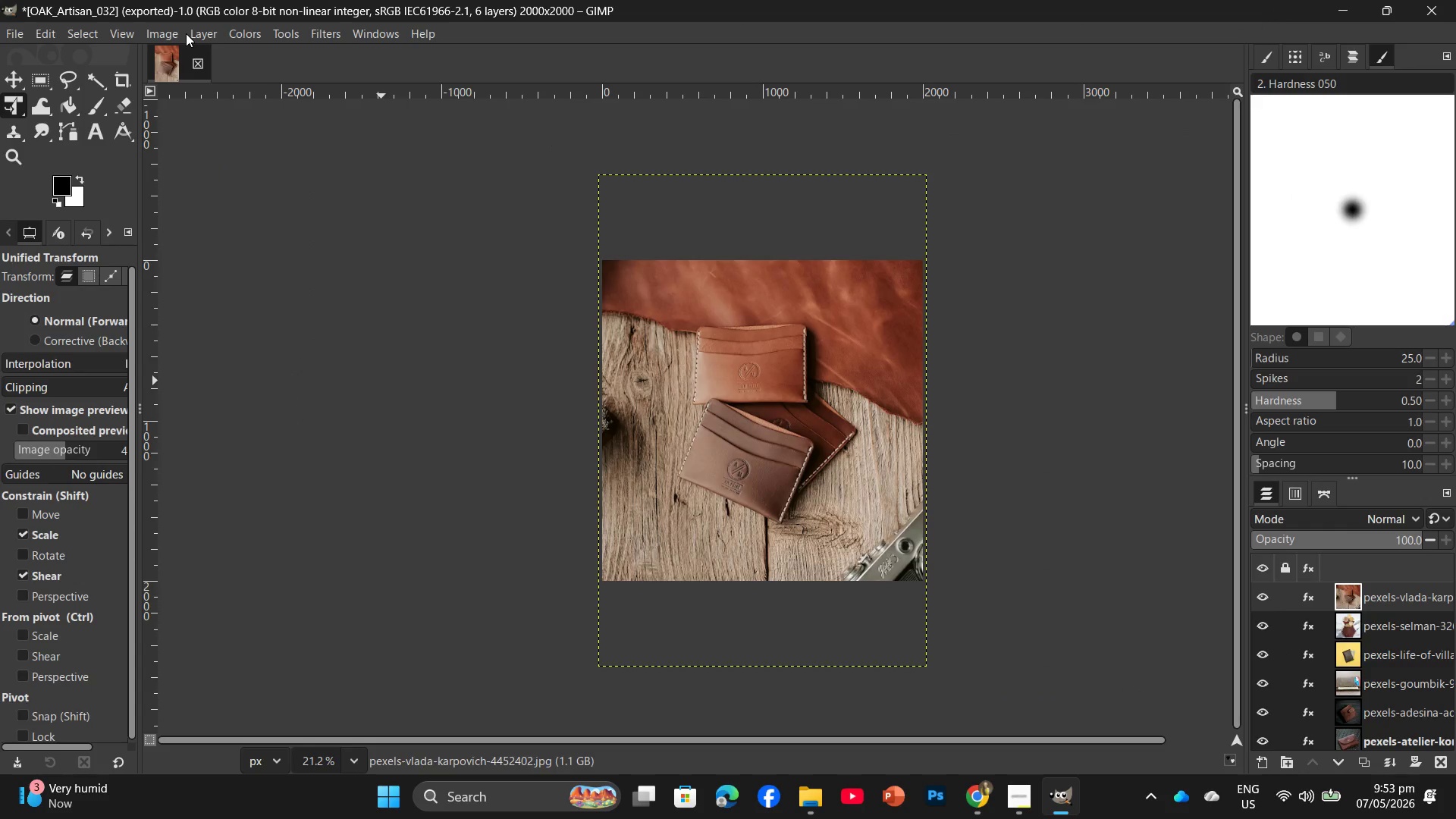 
wait(19.69)
 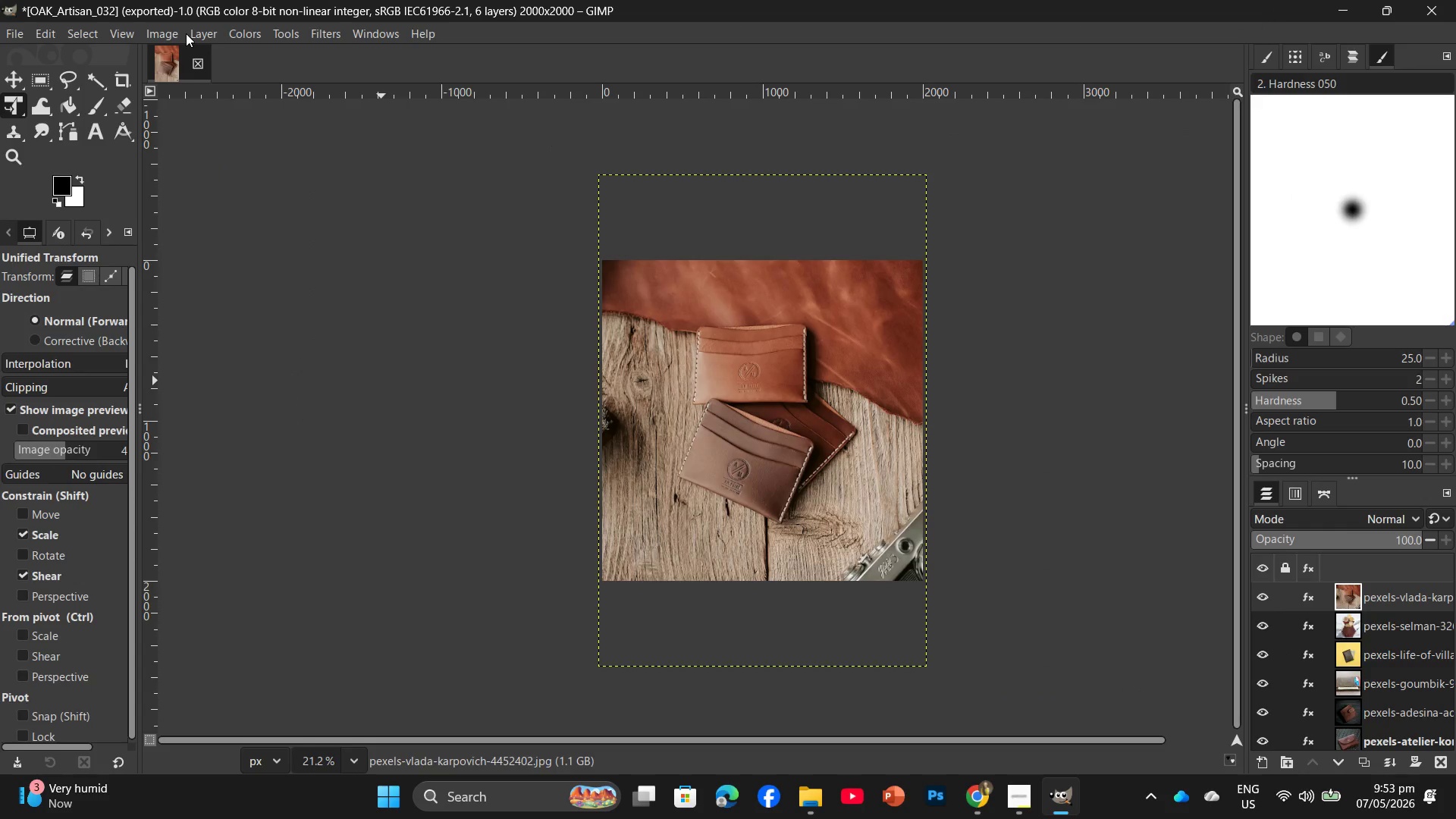 
left_click([379, 479])
 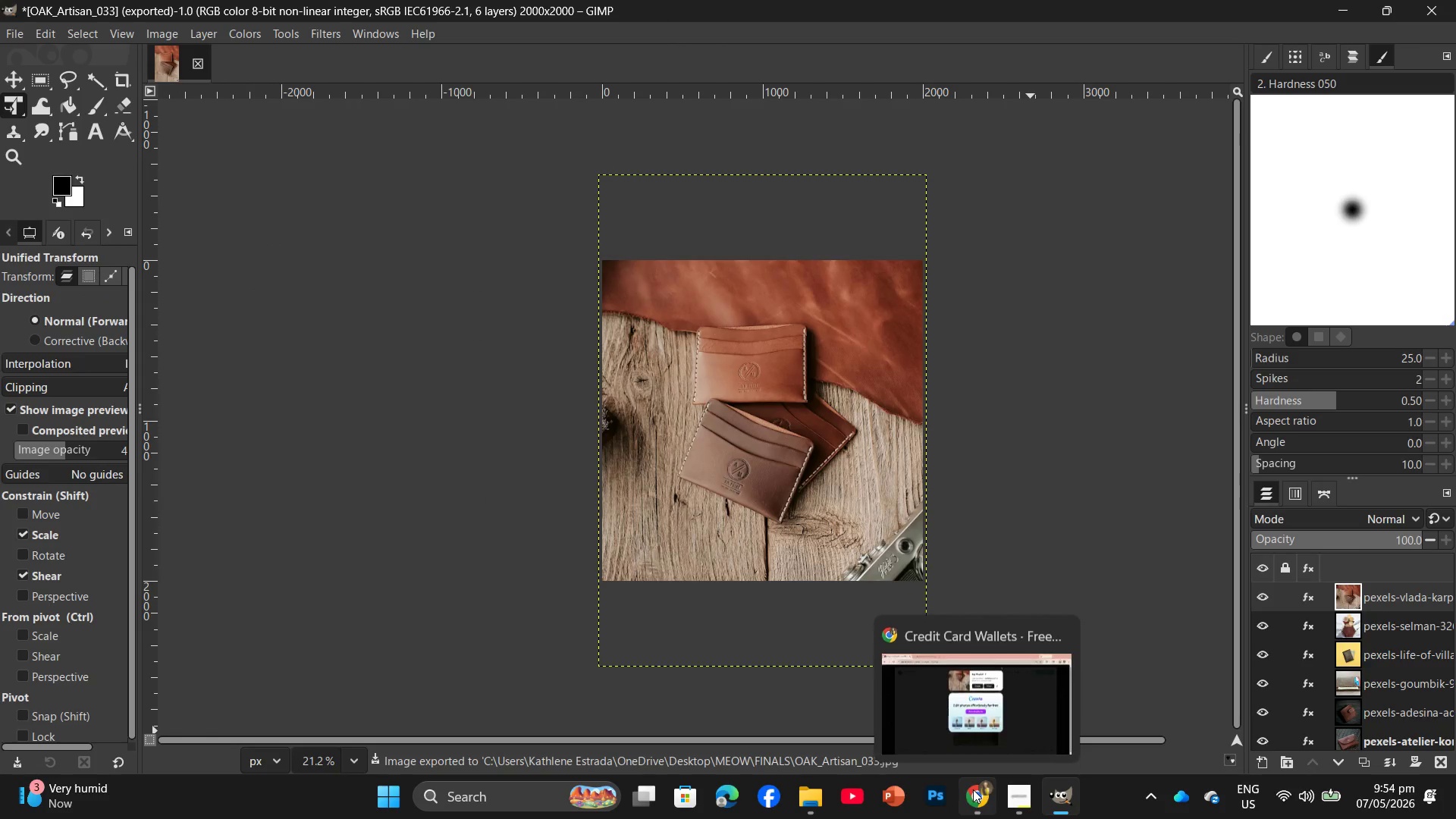 
left_click([973, 789])
 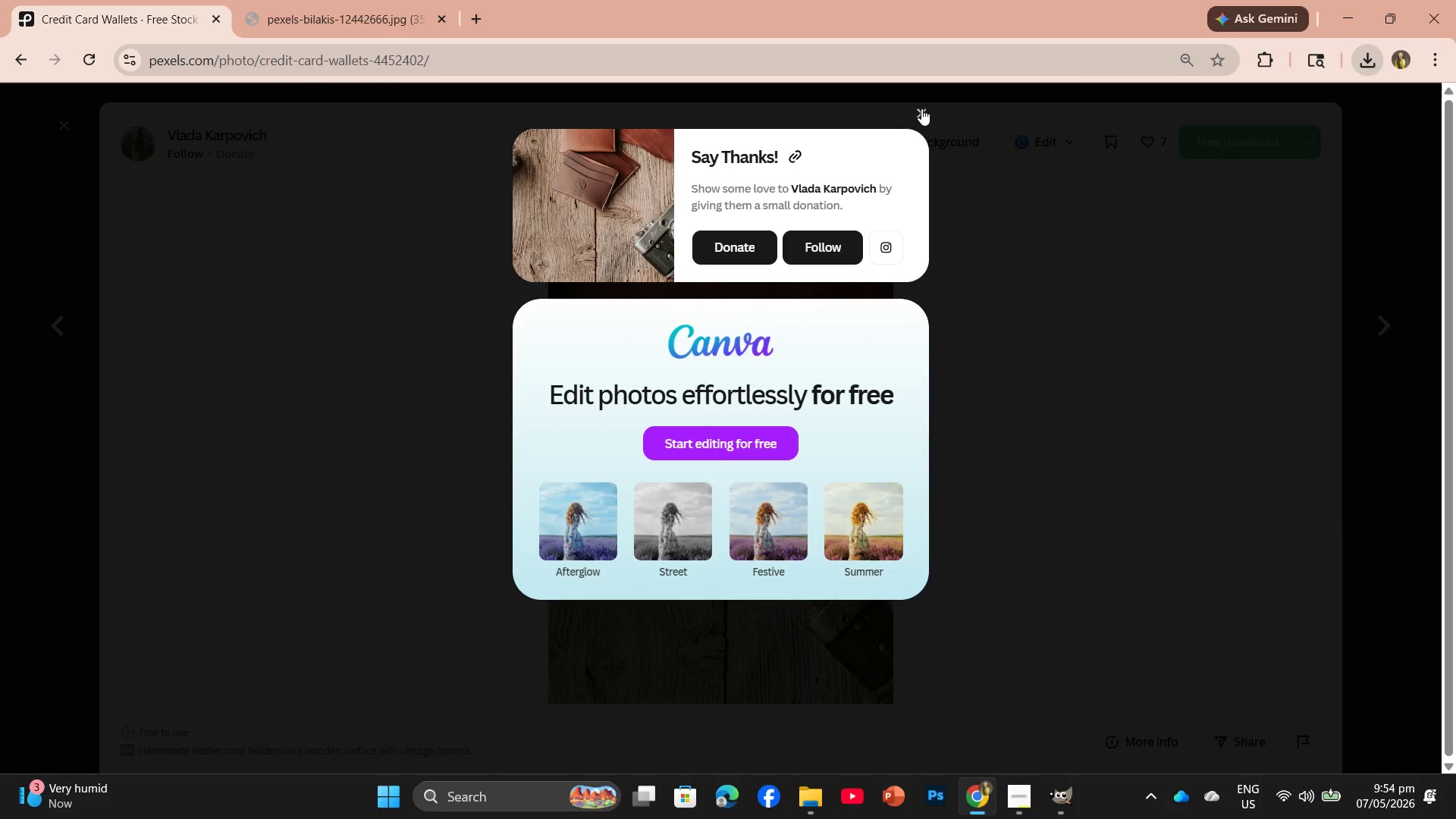 
scroll: coordinate [906, 325], scroll_direction: down, amount: 9.0
 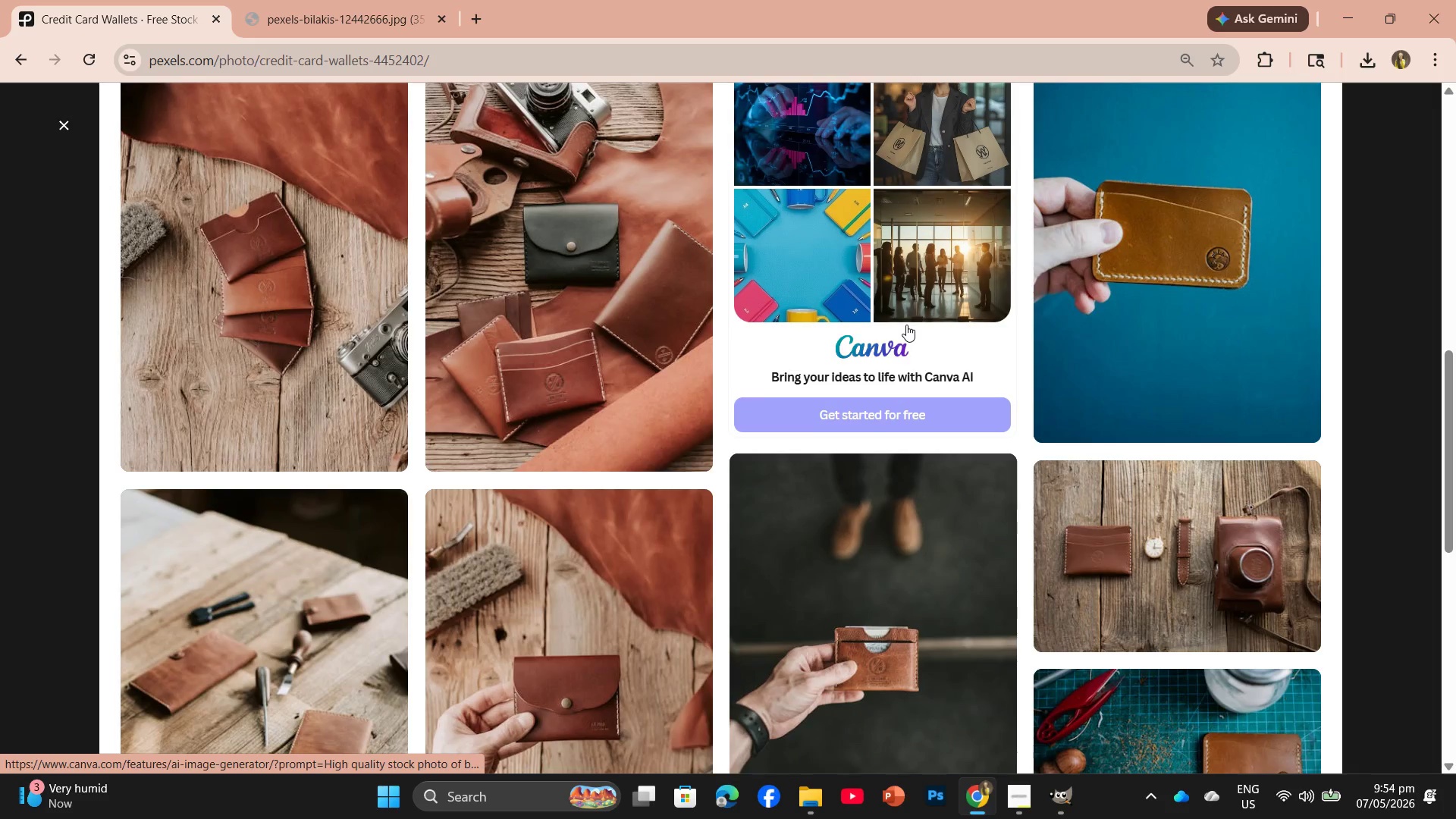 
scroll: coordinate [906, 325], scroll_direction: none, amount: 0.0
 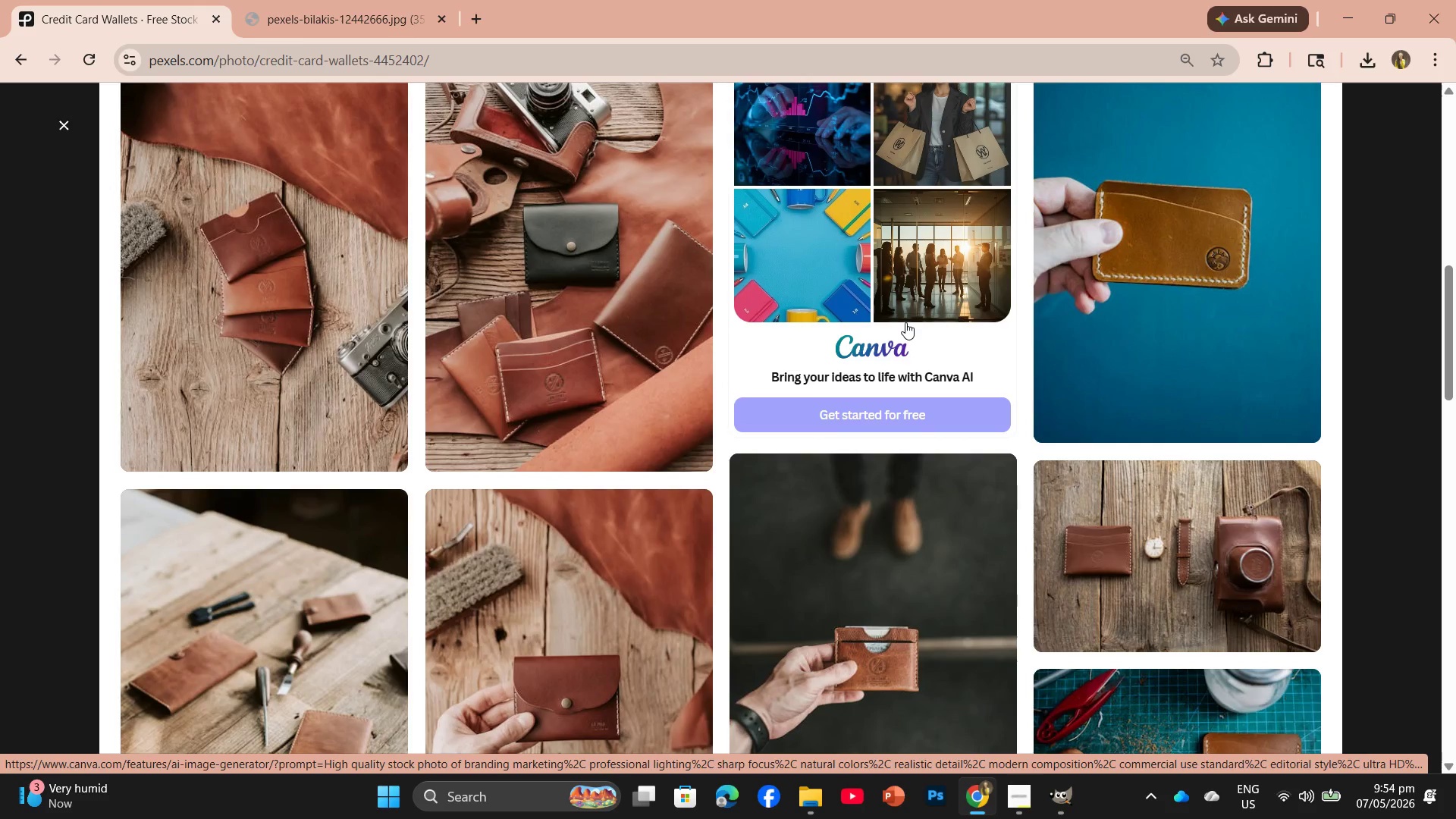 
scroll: coordinate [918, 278], scroll_direction: down, amount: 14.0
 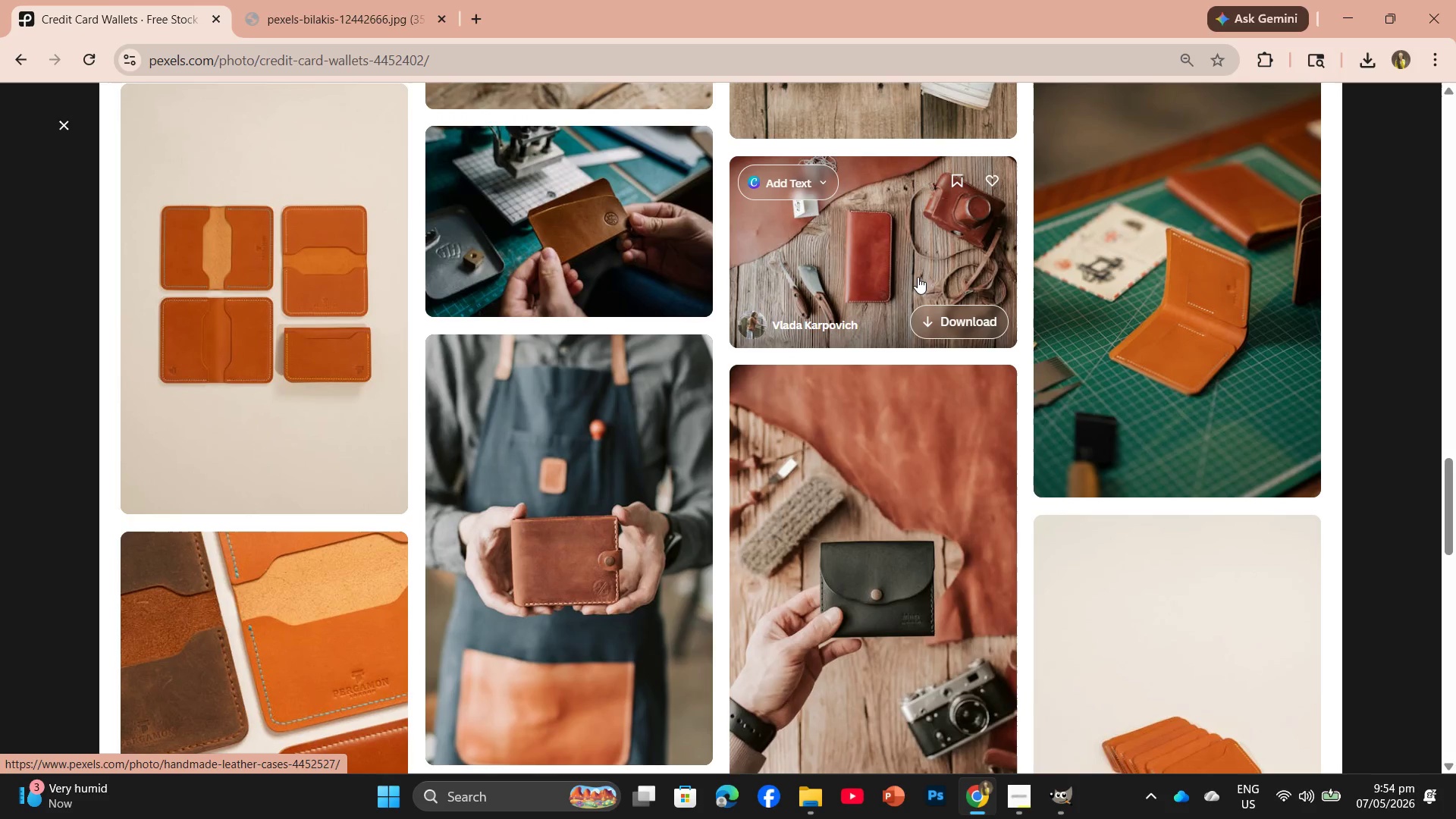 
scroll: coordinate [918, 277], scroll_direction: down, amount: 2.0
 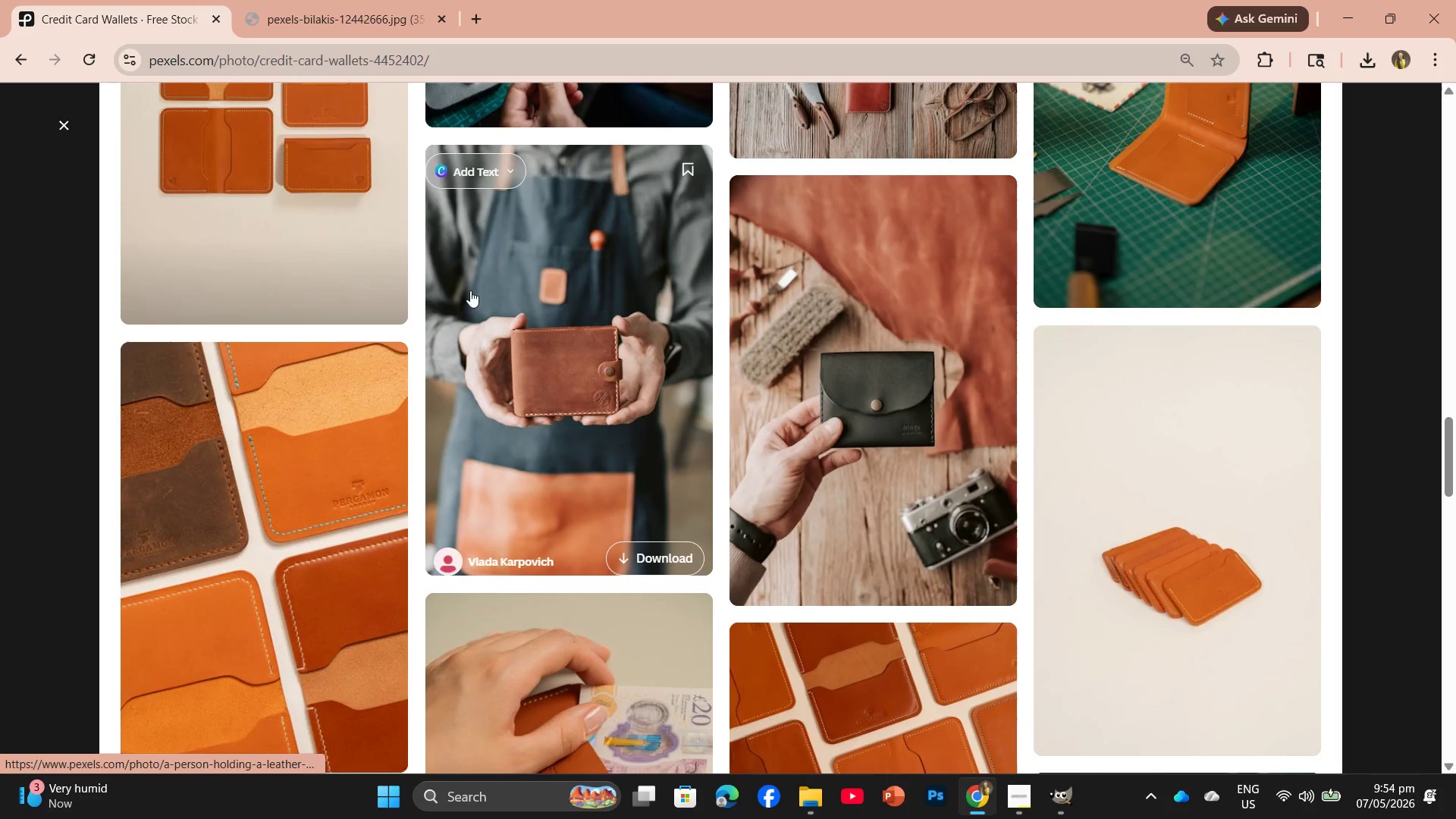 
left_click([549, 311])
 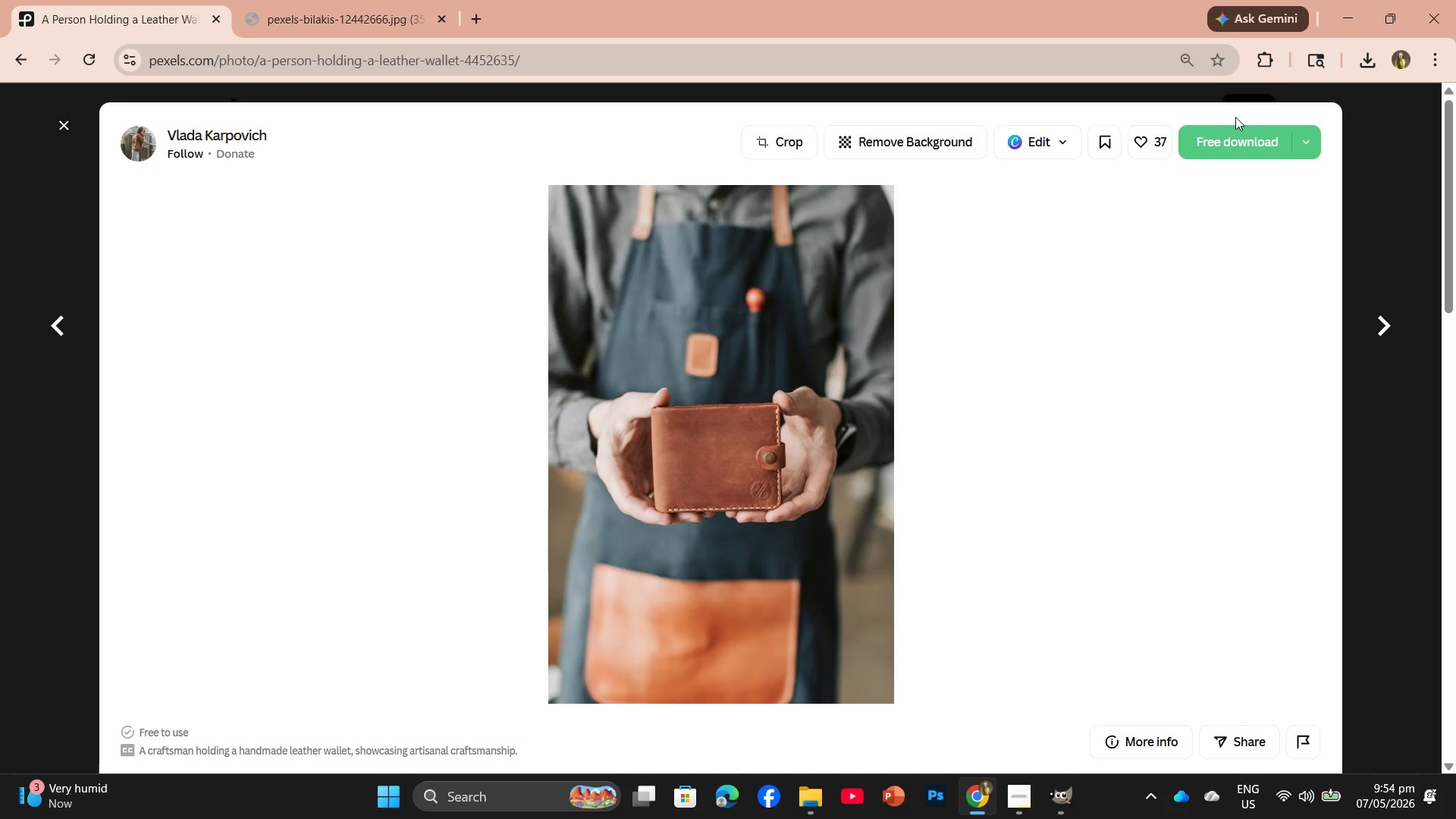 
left_click([1235, 137])
 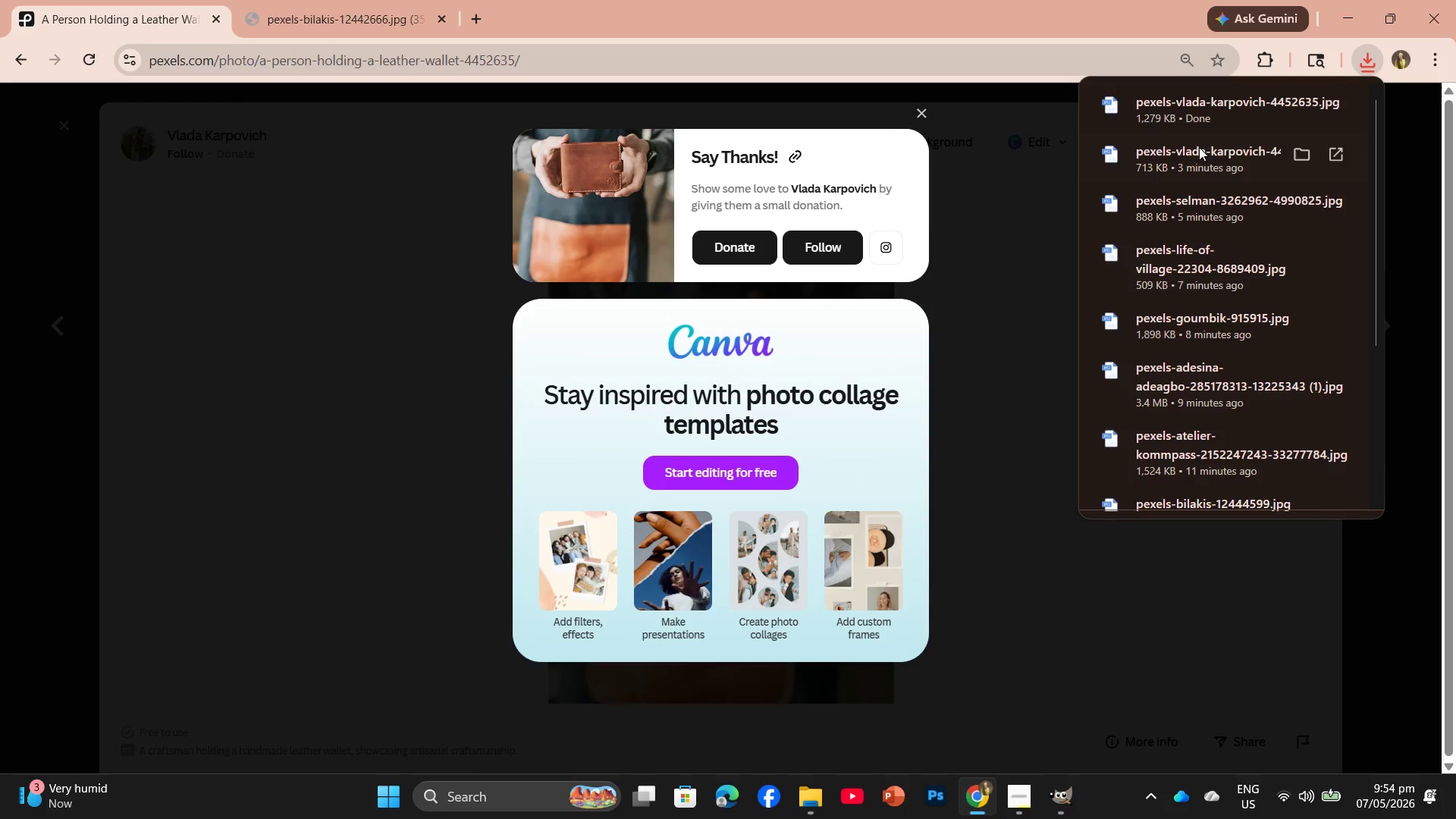 
left_click_drag(start_coordinate=[1266, 105], to_coordinate=[782, 458])
 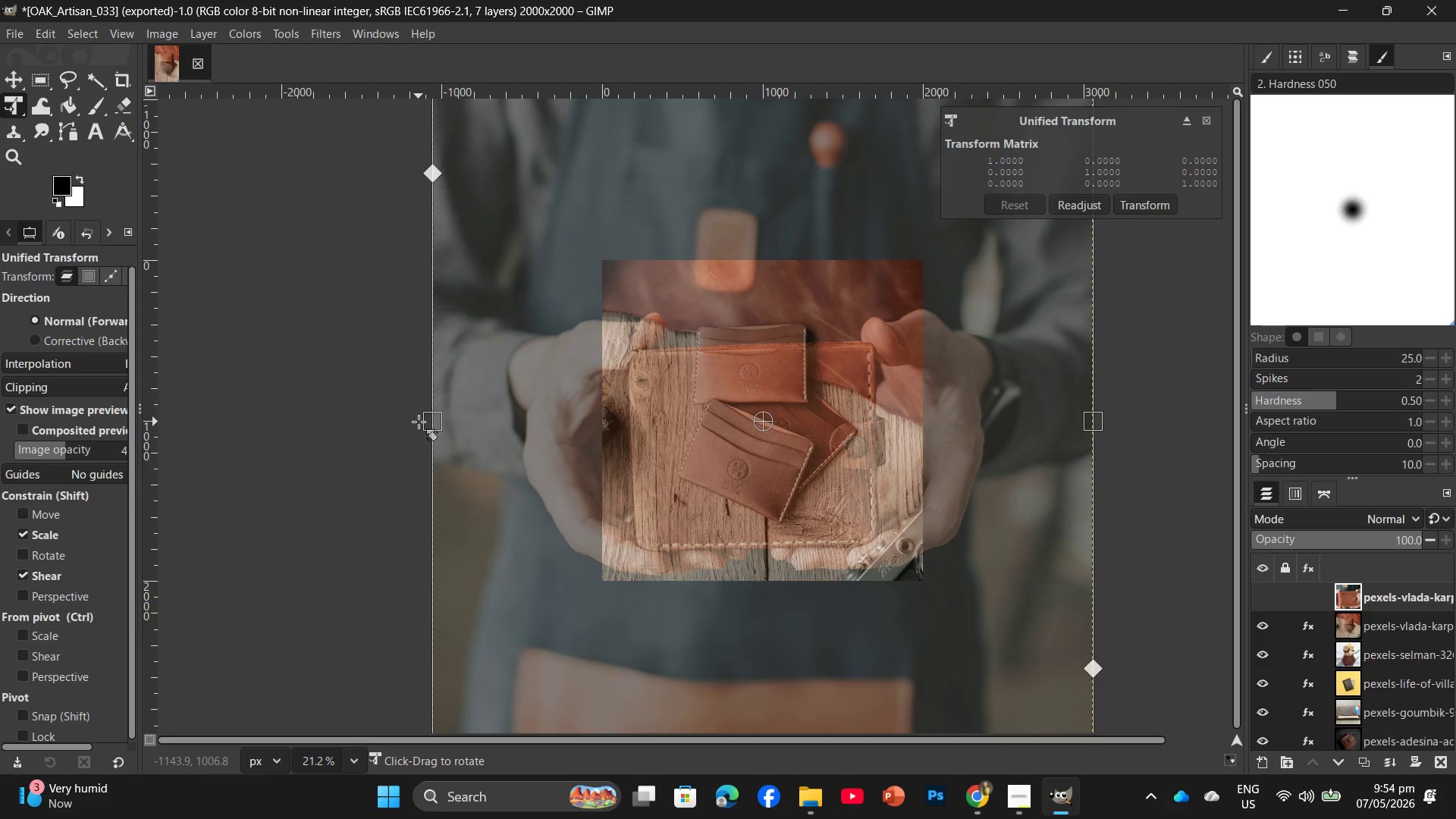 
left_click_drag(start_coordinate=[429, 421], to_coordinate=[590, 400])
 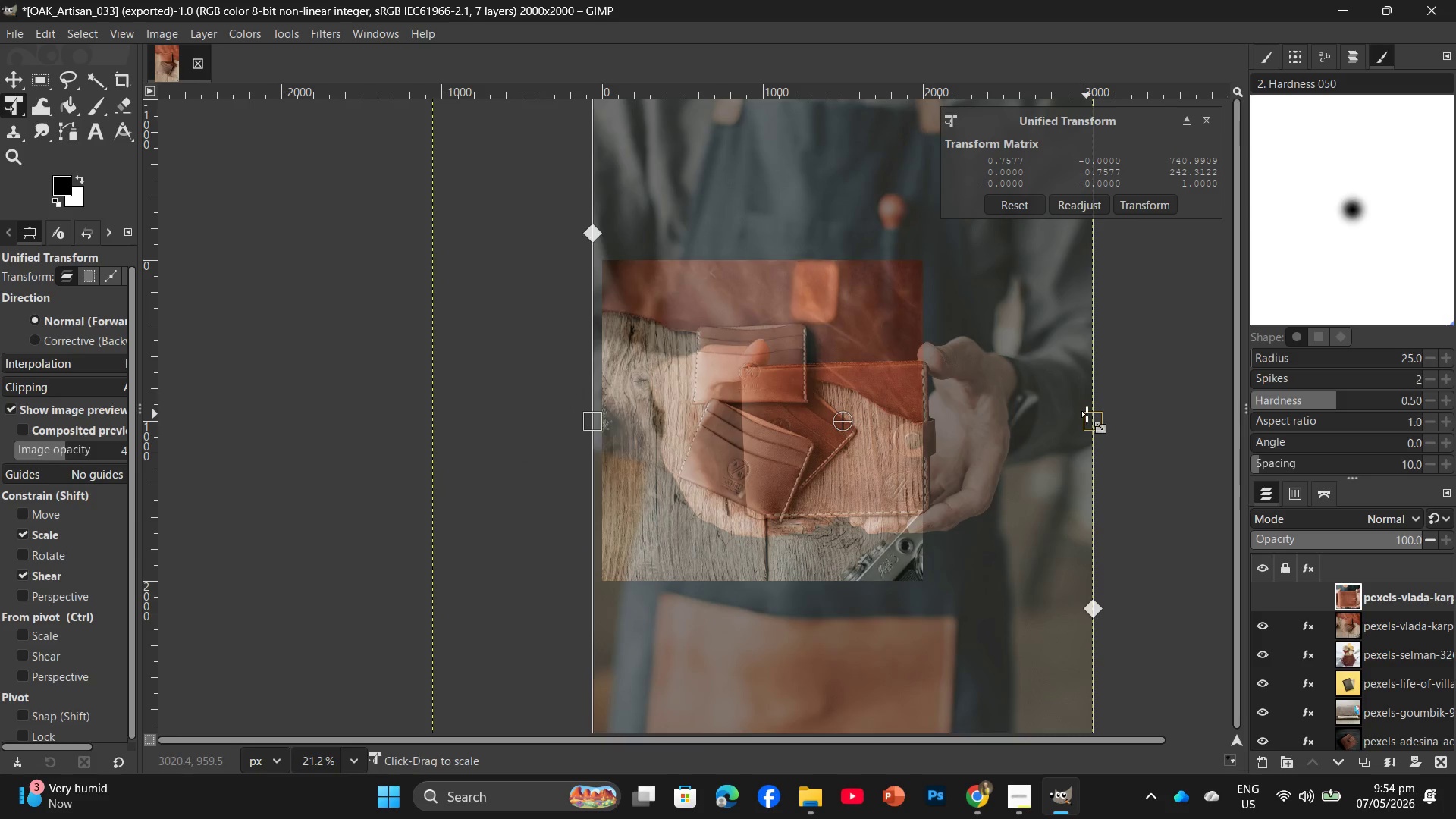 
left_click_drag(start_coordinate=[1087, 415], to_coordinate=[927, 399])
 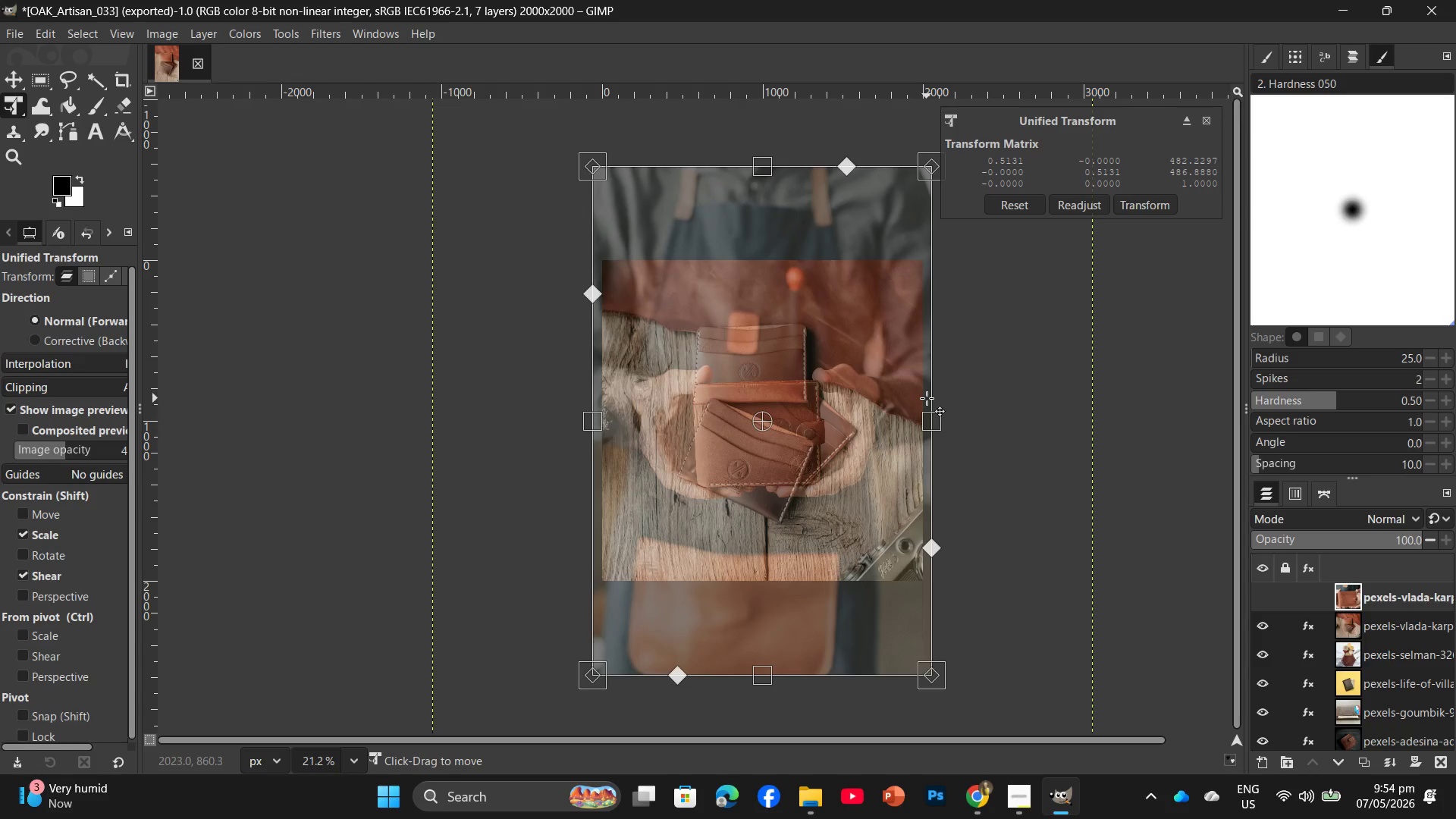 
key(Enter)
 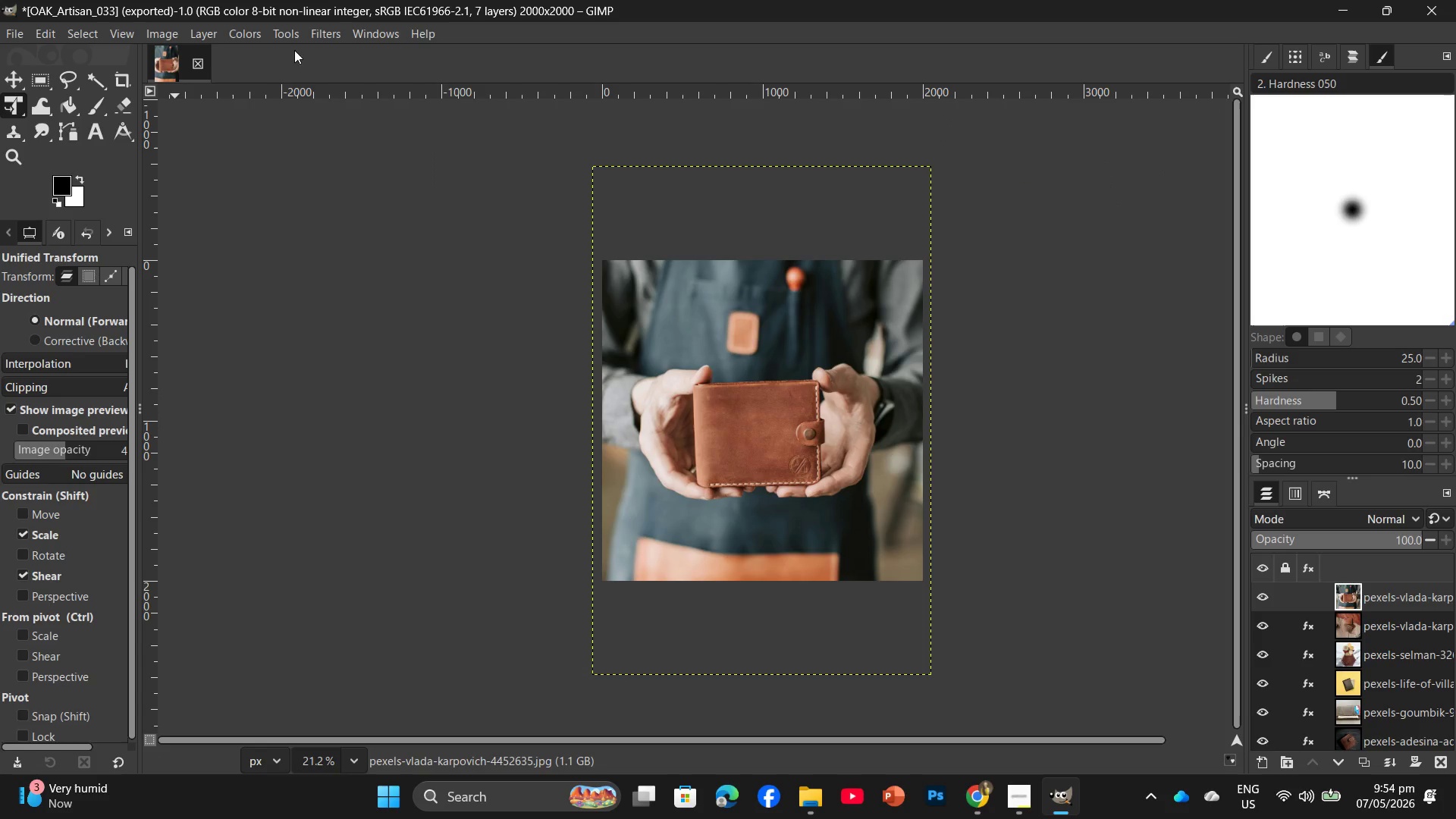 
wait(8.91)
 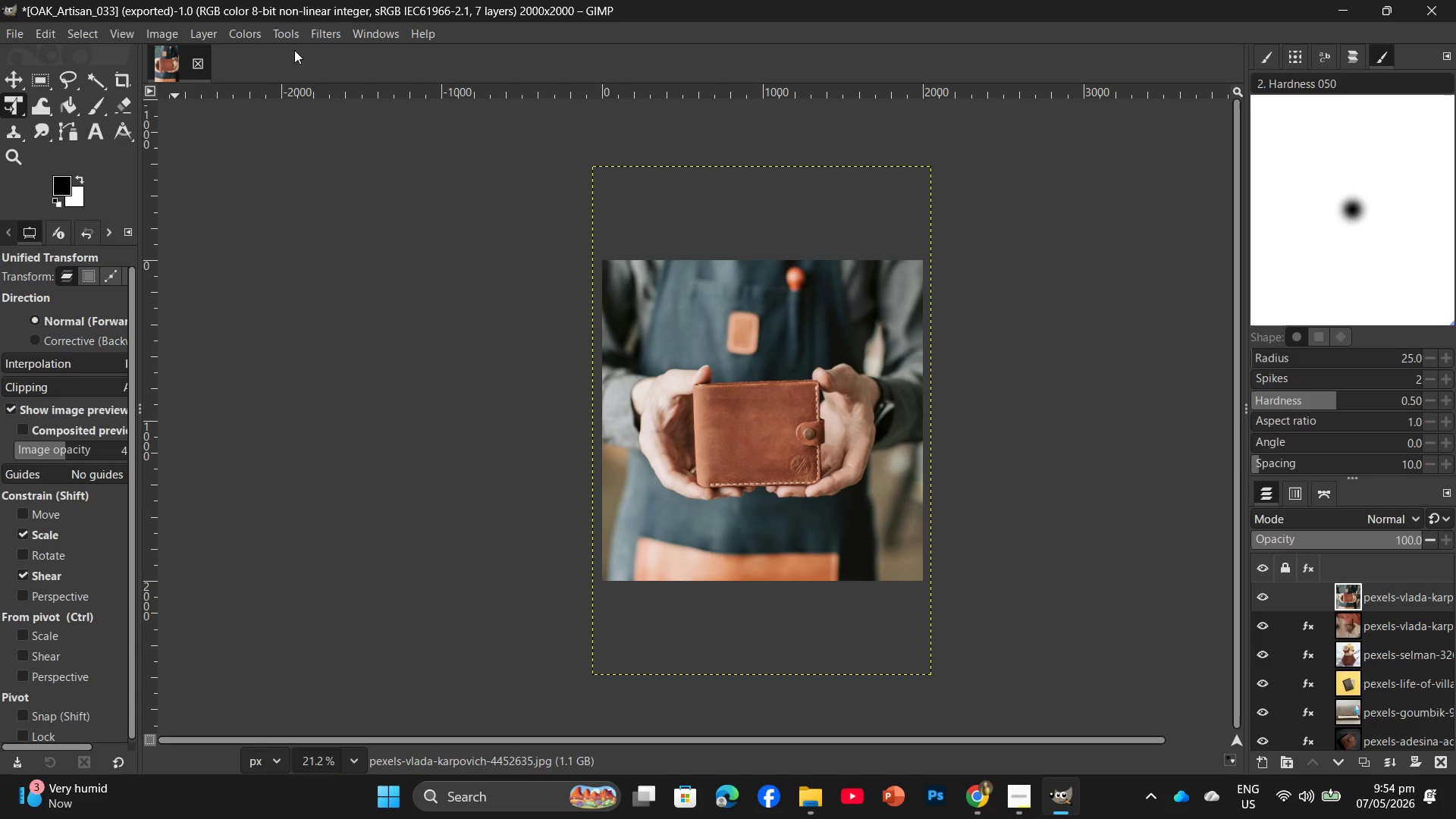 
key(PrintScreen)
 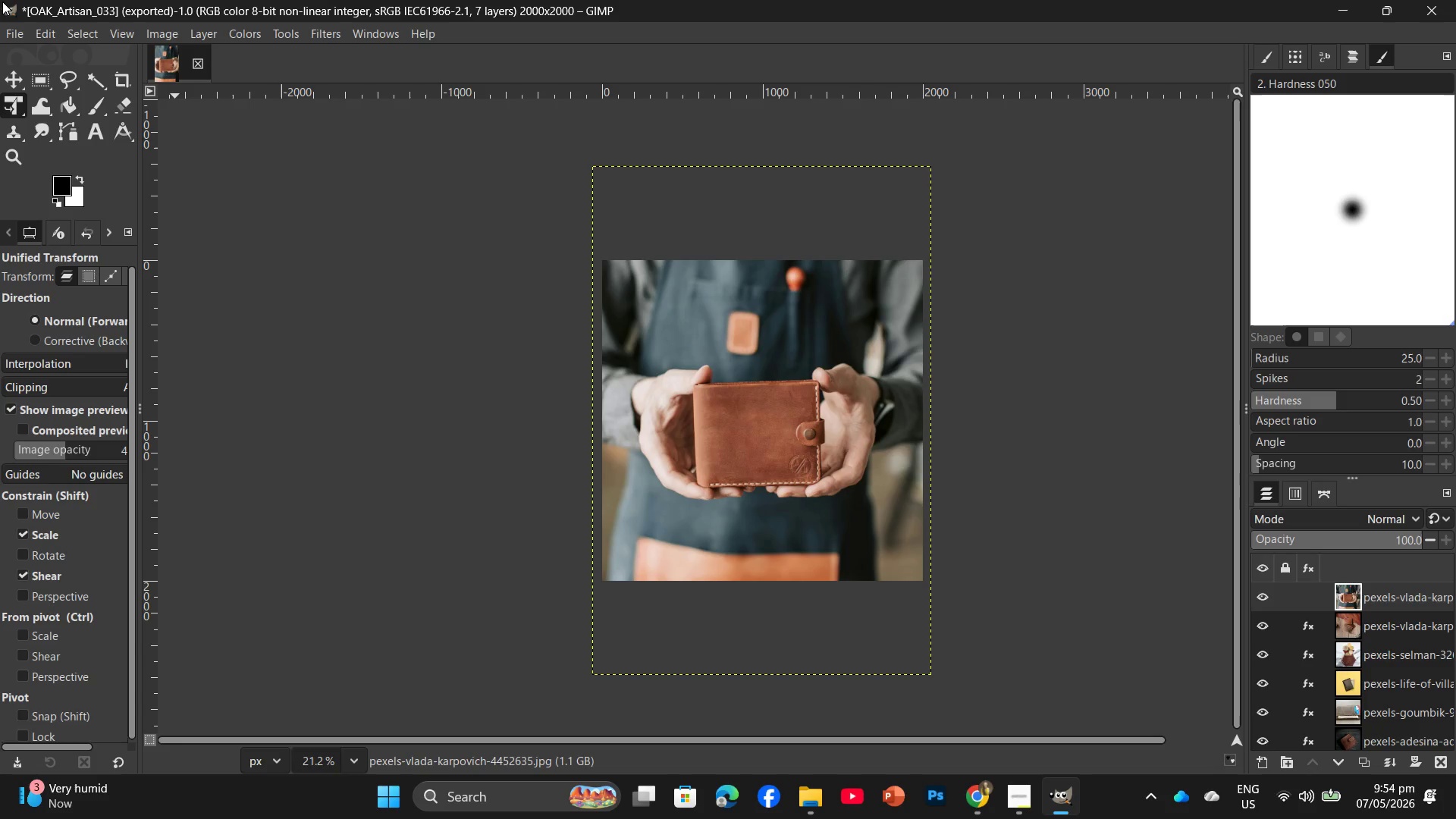 
left_click_drag(start_coordinate=[2, 2], to_coordinate=[1448, 772])
 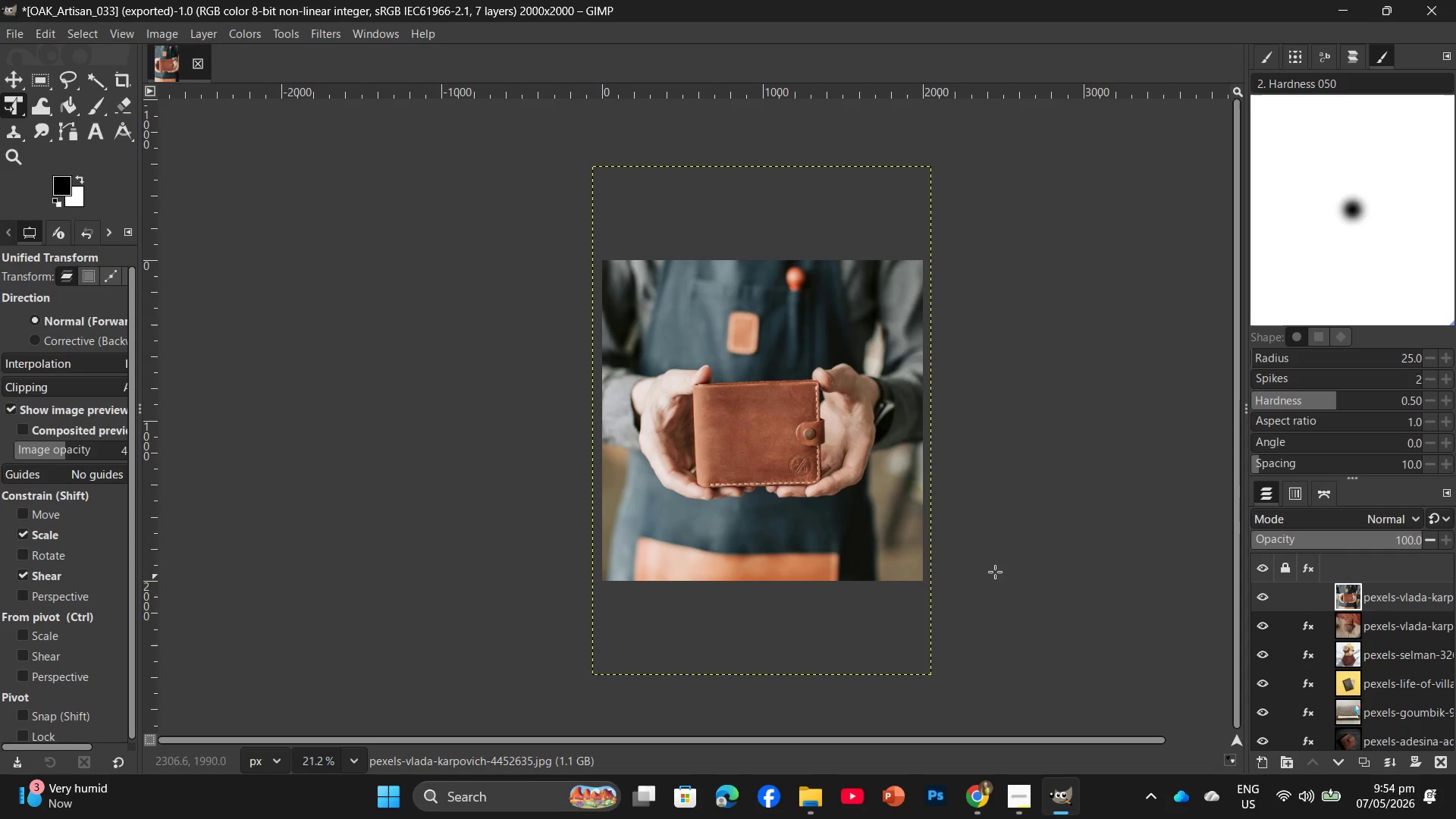 
left_click([1087, 540])
 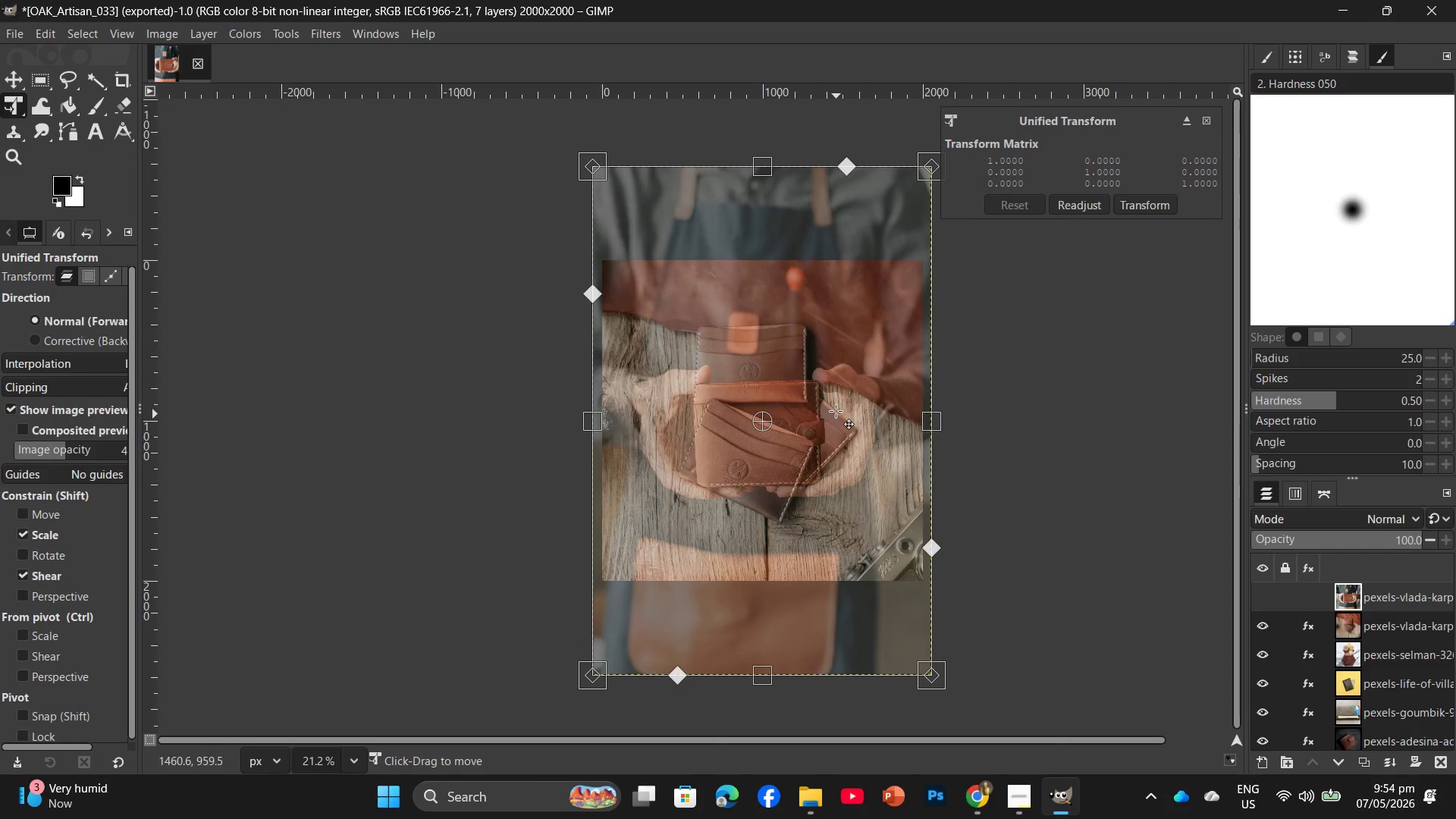 
key(Enter)
 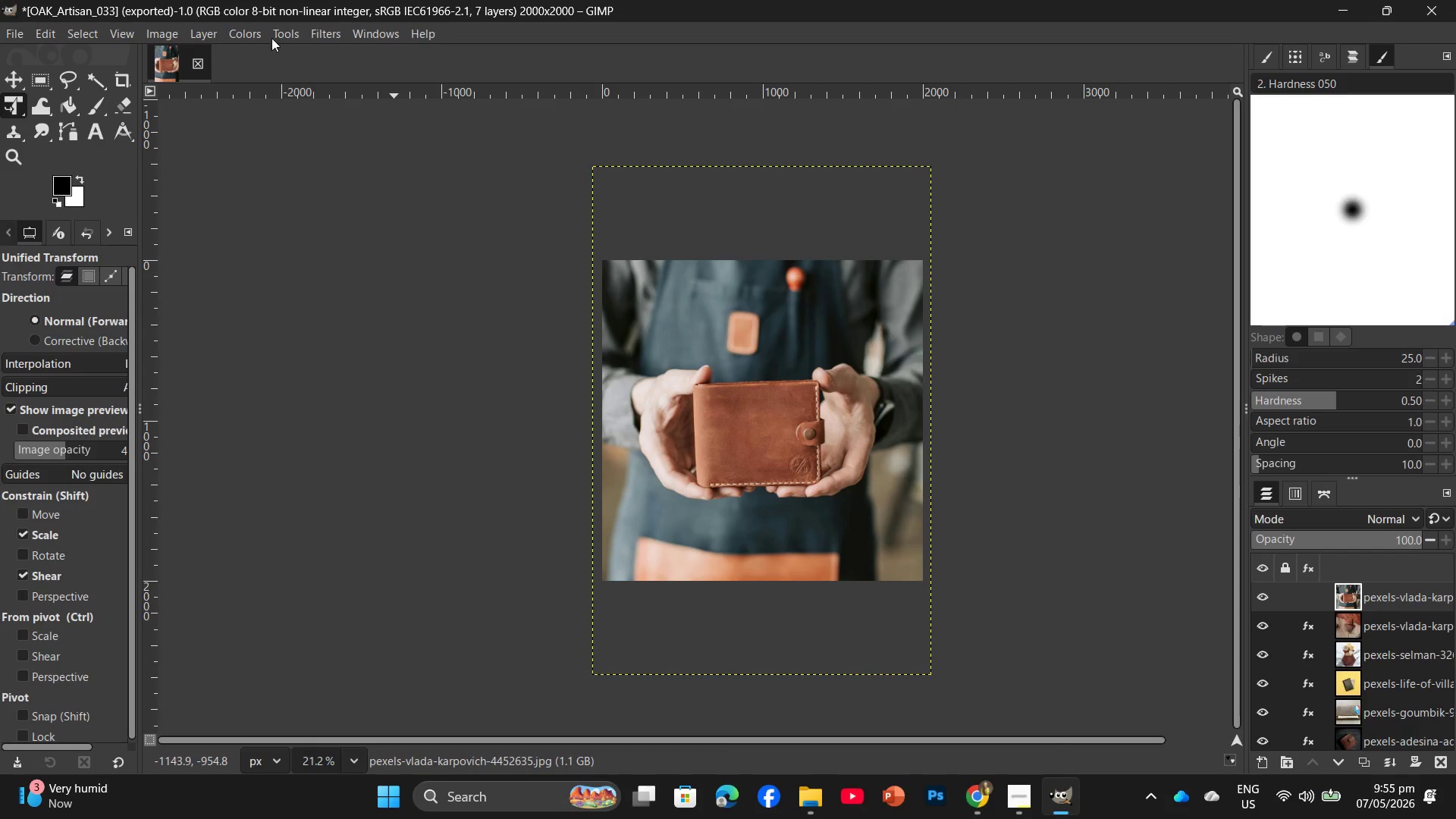 
left_click([314, 28])
 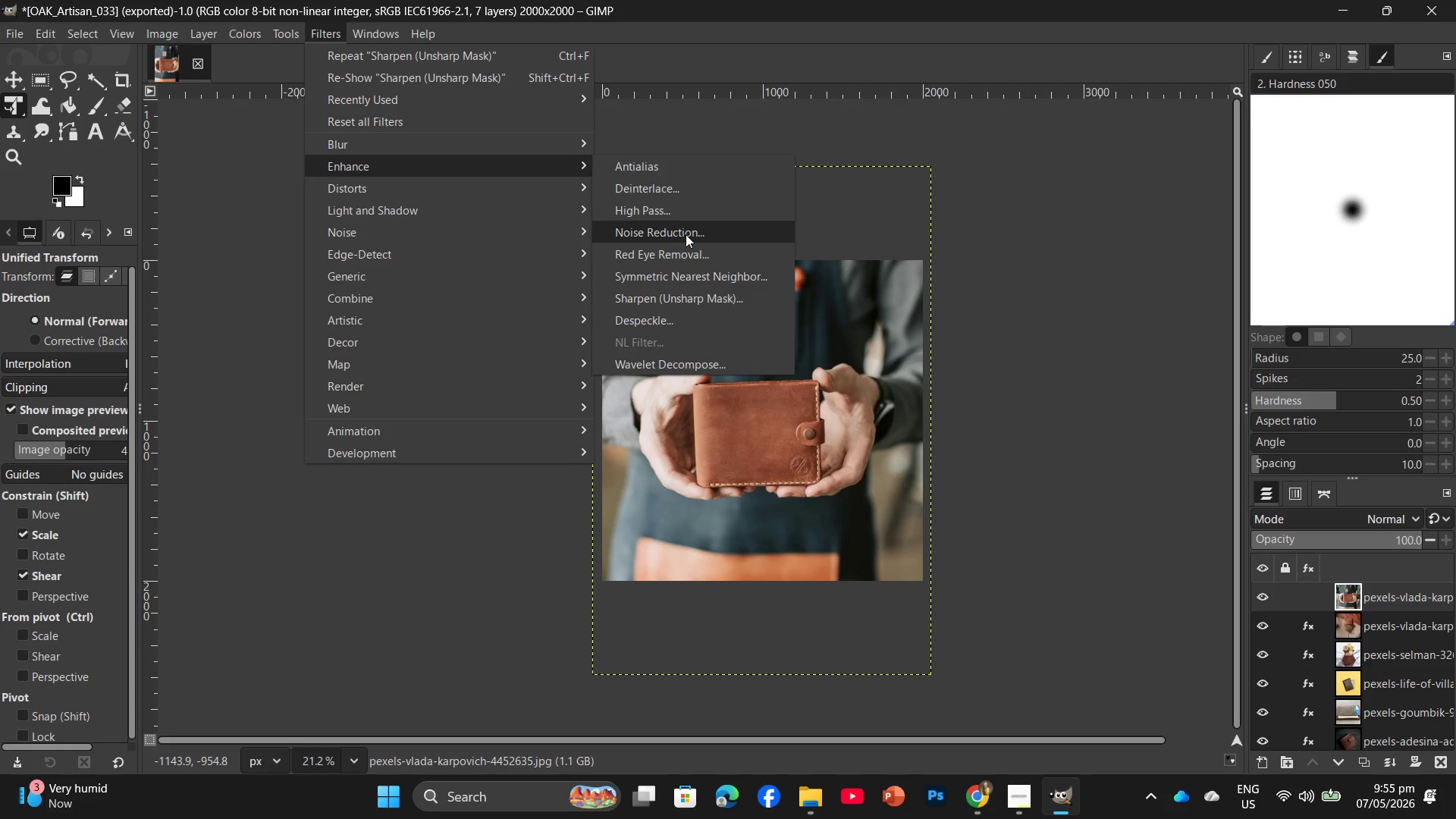 
left_click([676, 296])
 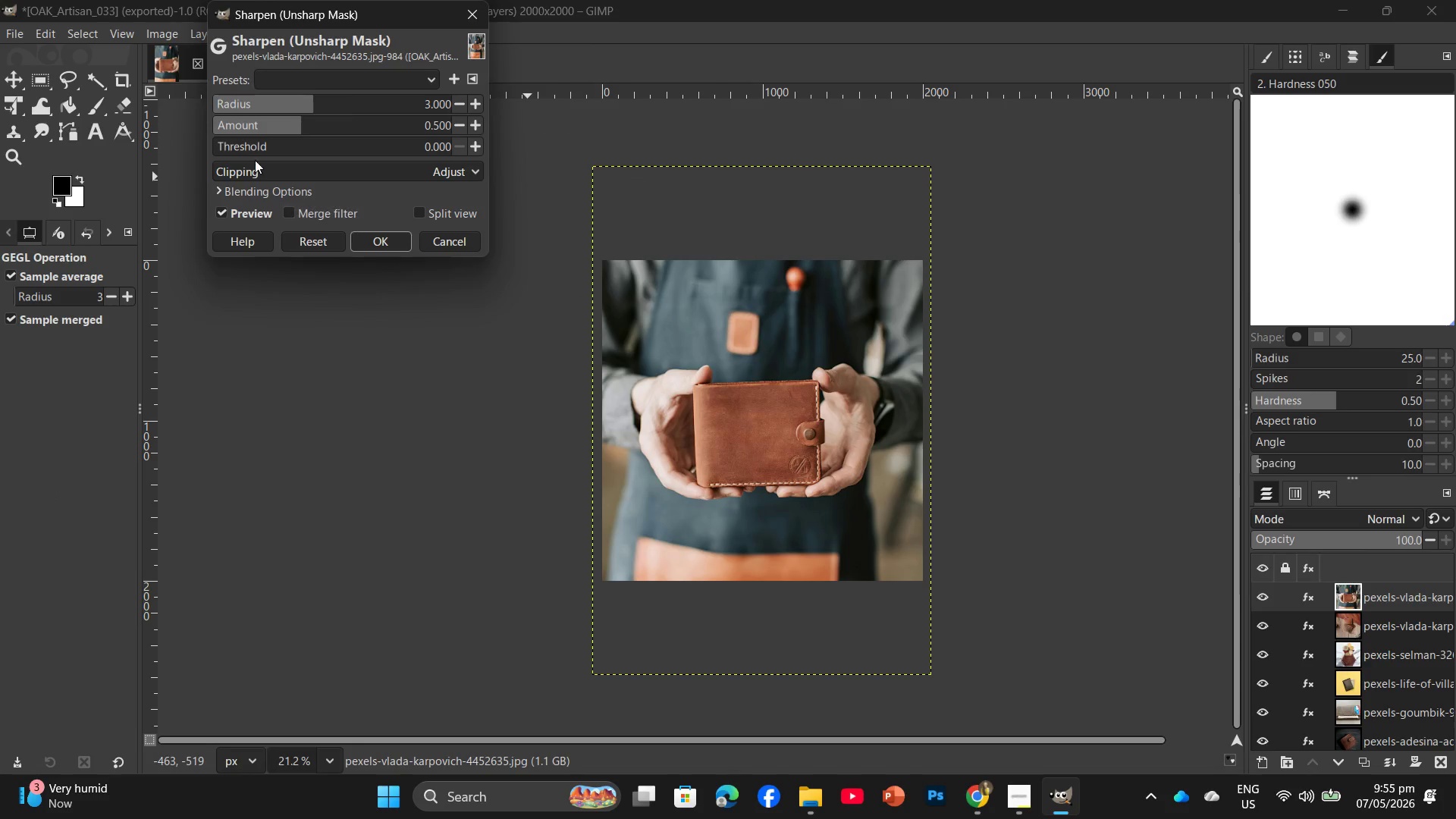 
left_click([258, 148])
 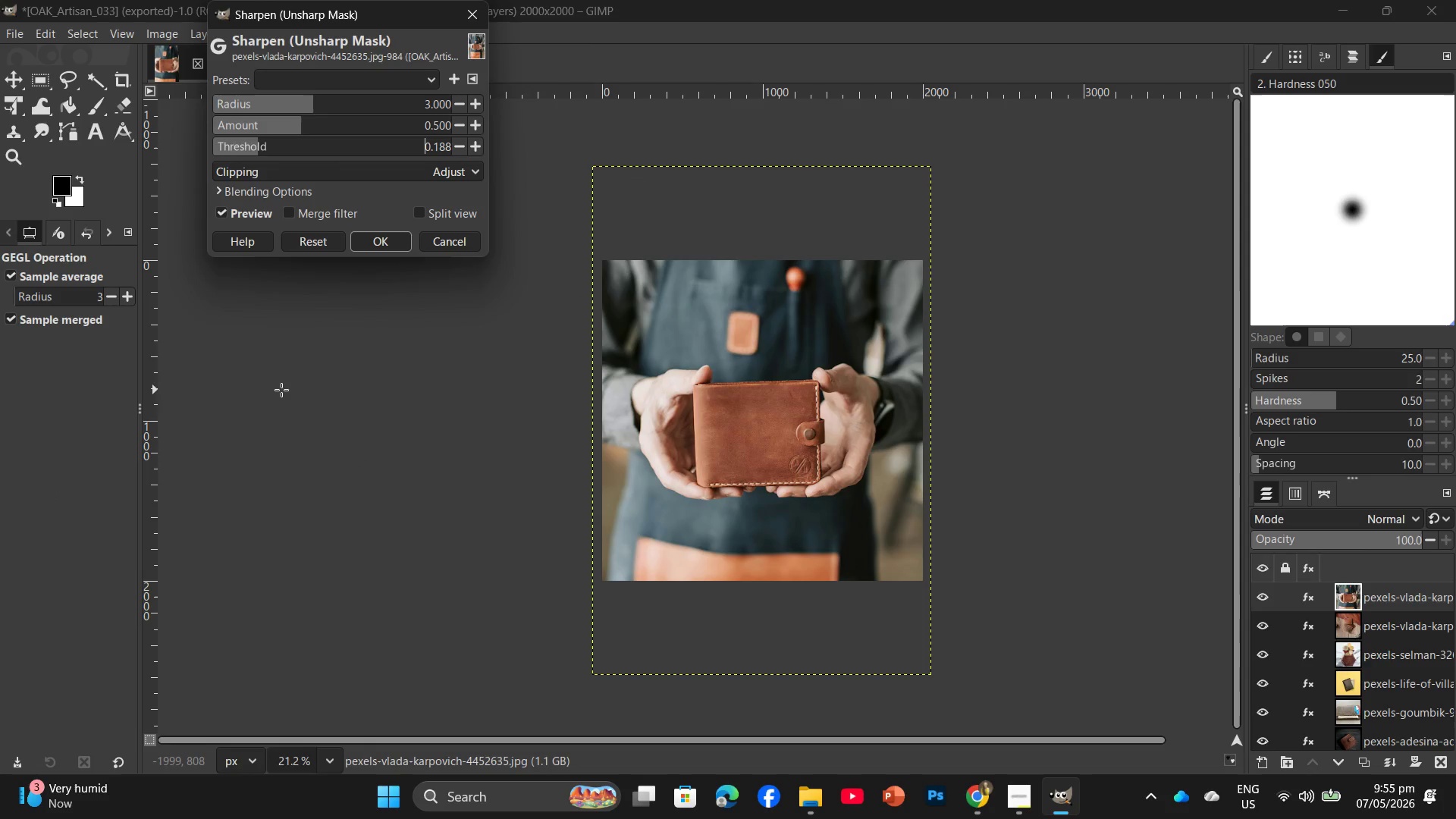 
key(PrintScreen)
 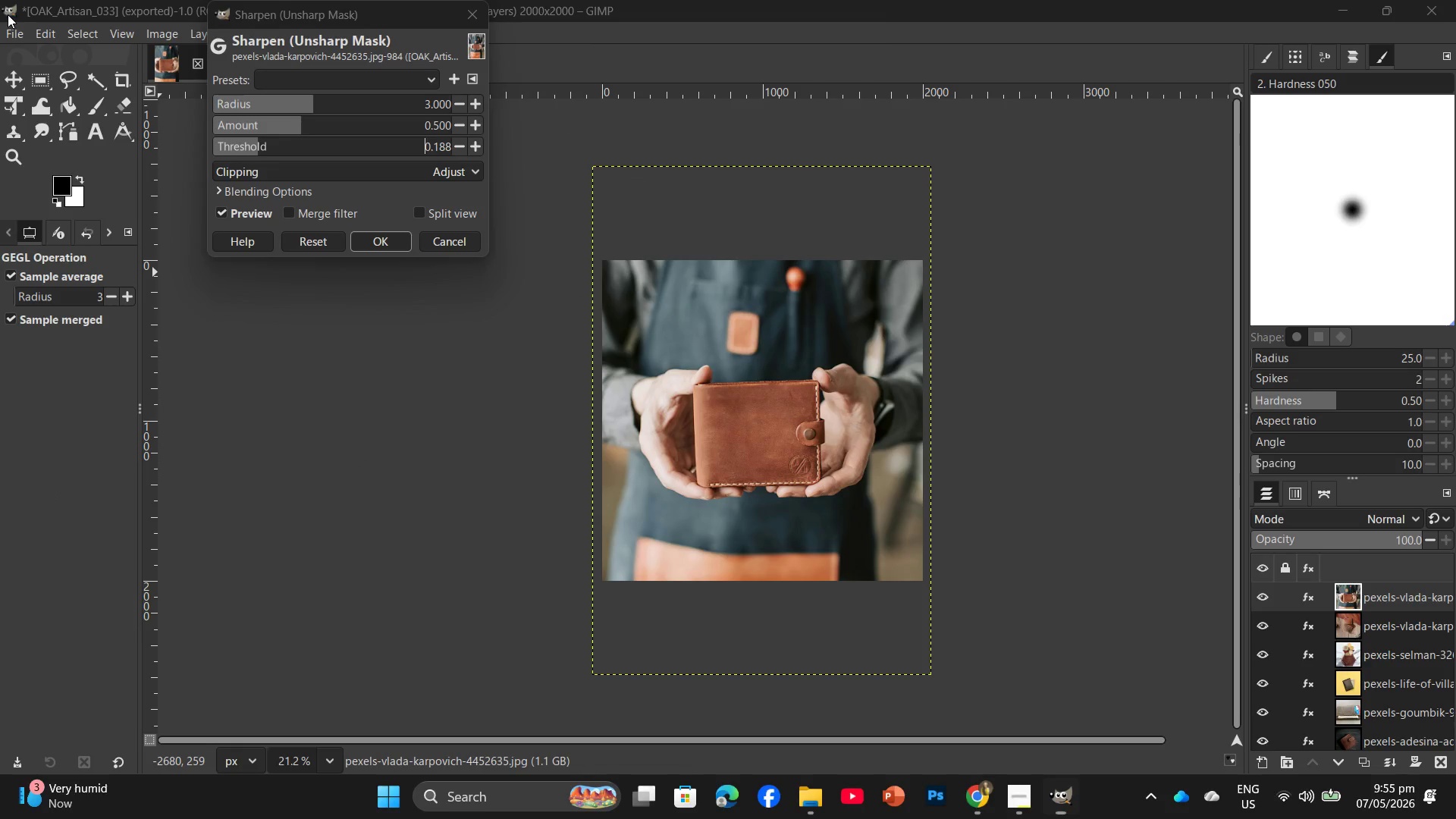 
left_click_drag(start_coordinate=[5, 9], to_coordinate=[1455, 782])
 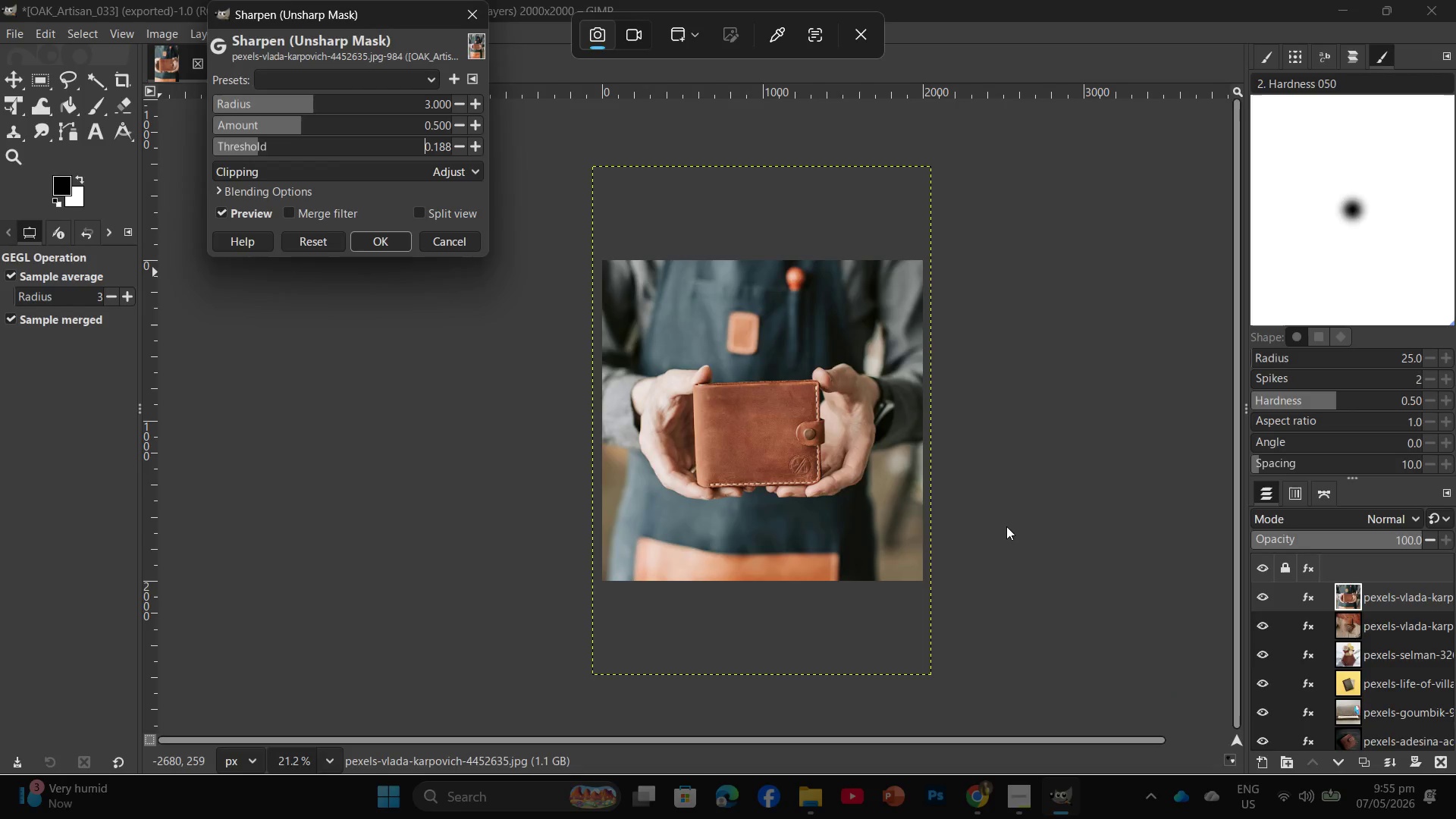 
left_click([1007, 525])
 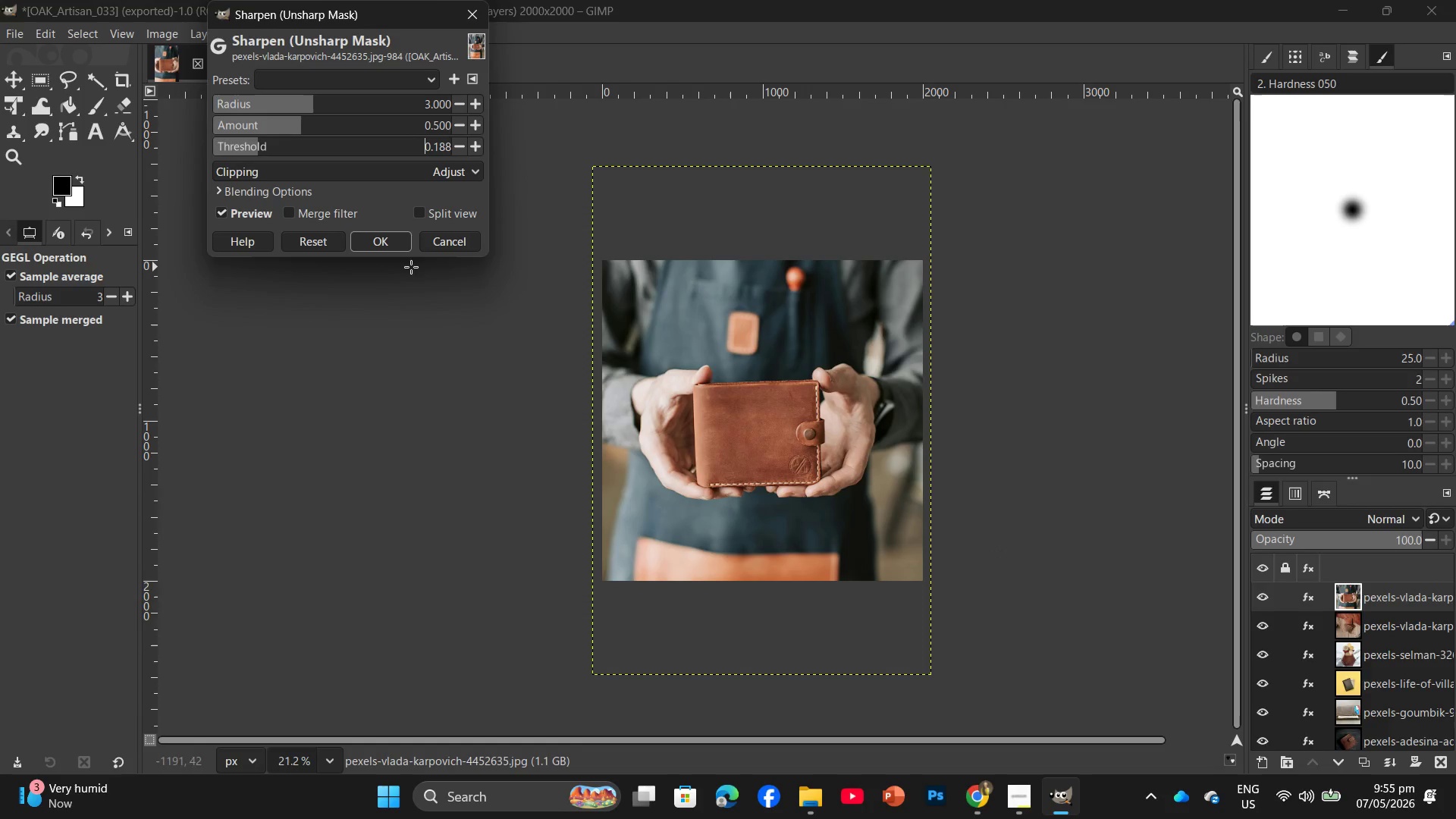 
left_click([408, 241])
 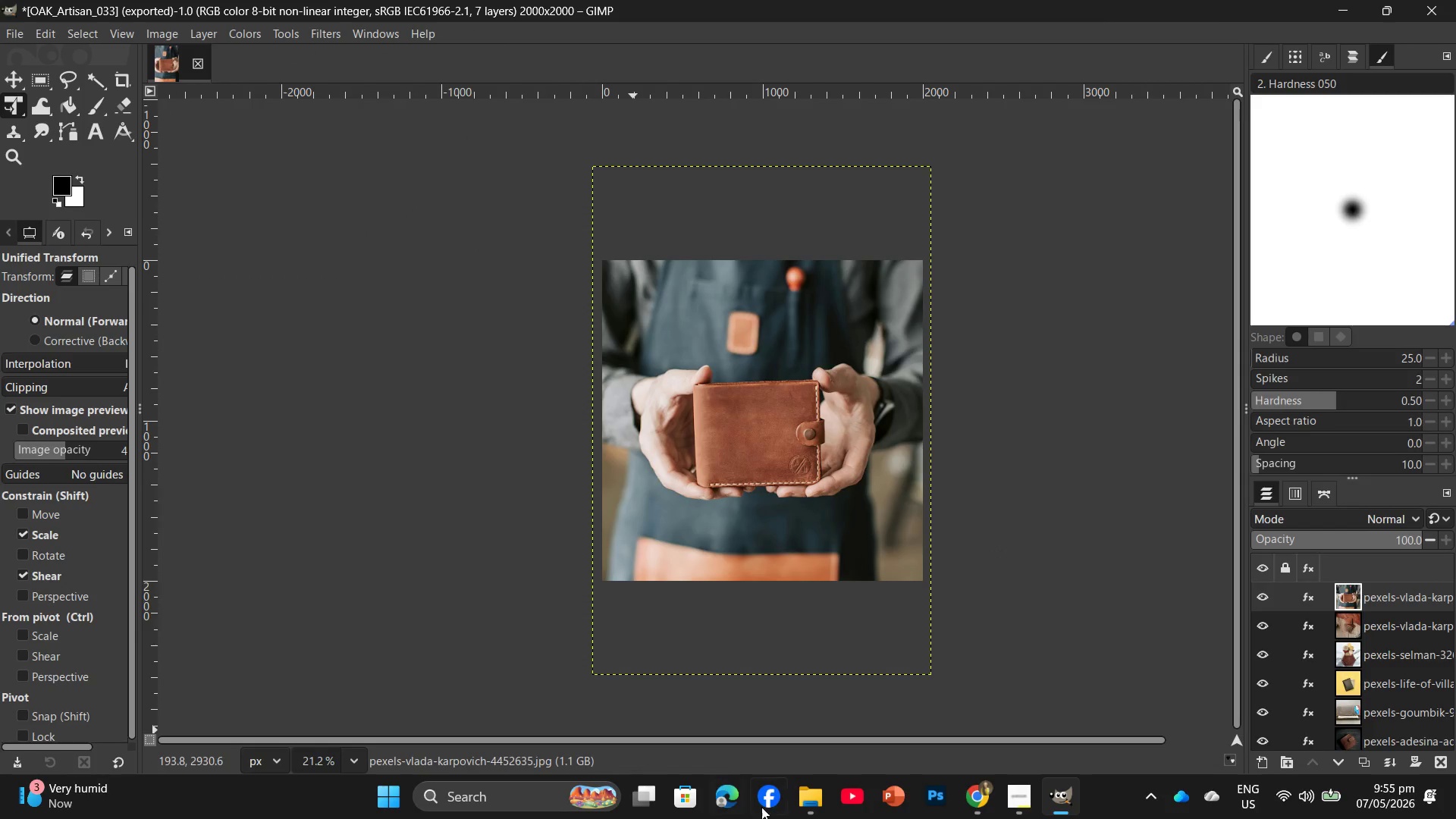 
left_click([804, 814])
 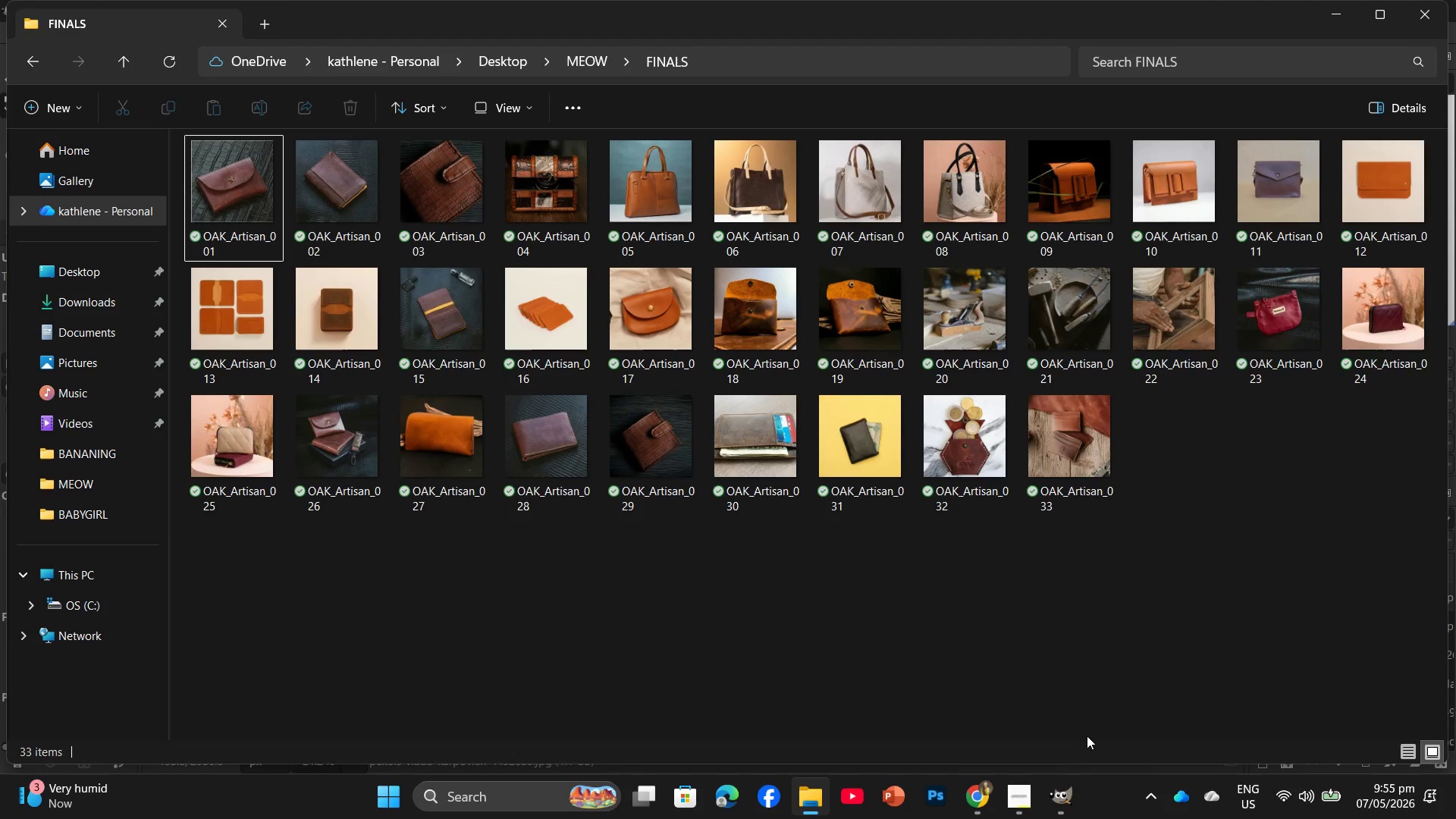 
left_click([1046, 797])
 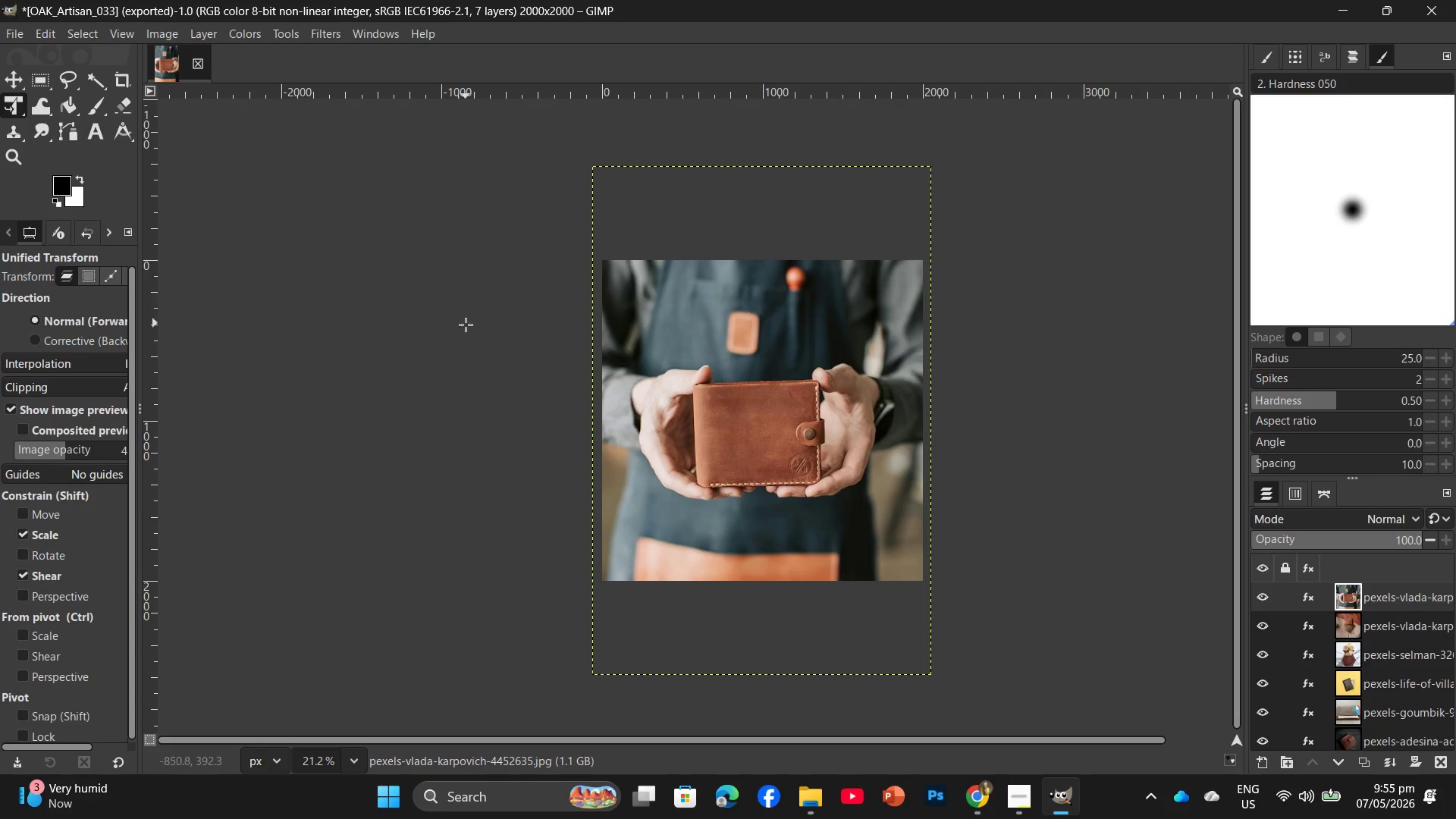 
key(Control+Shift+E)
 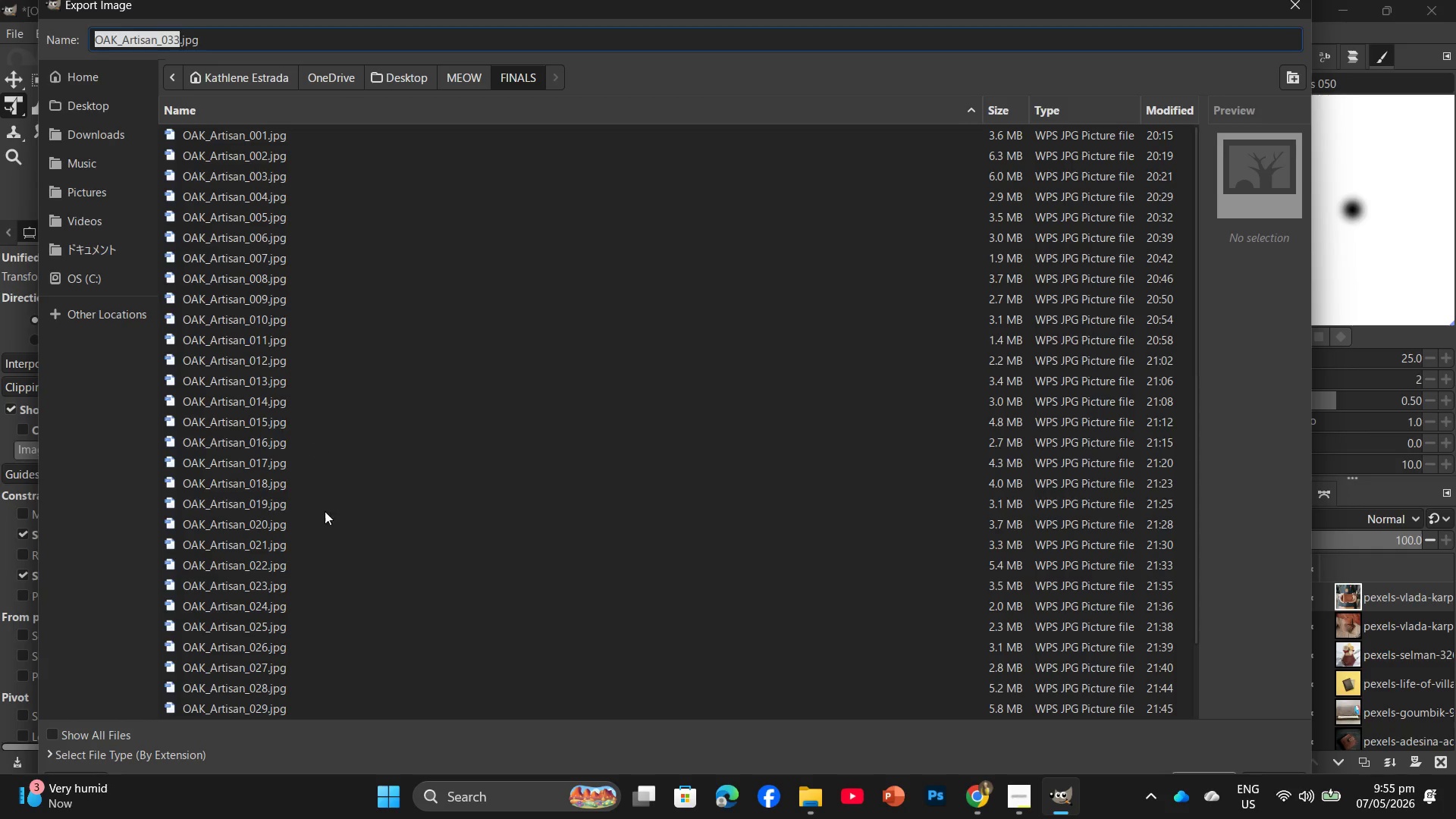 
scroll: coordinate [325, 689], scroll_direction: down, amount: 5.0
 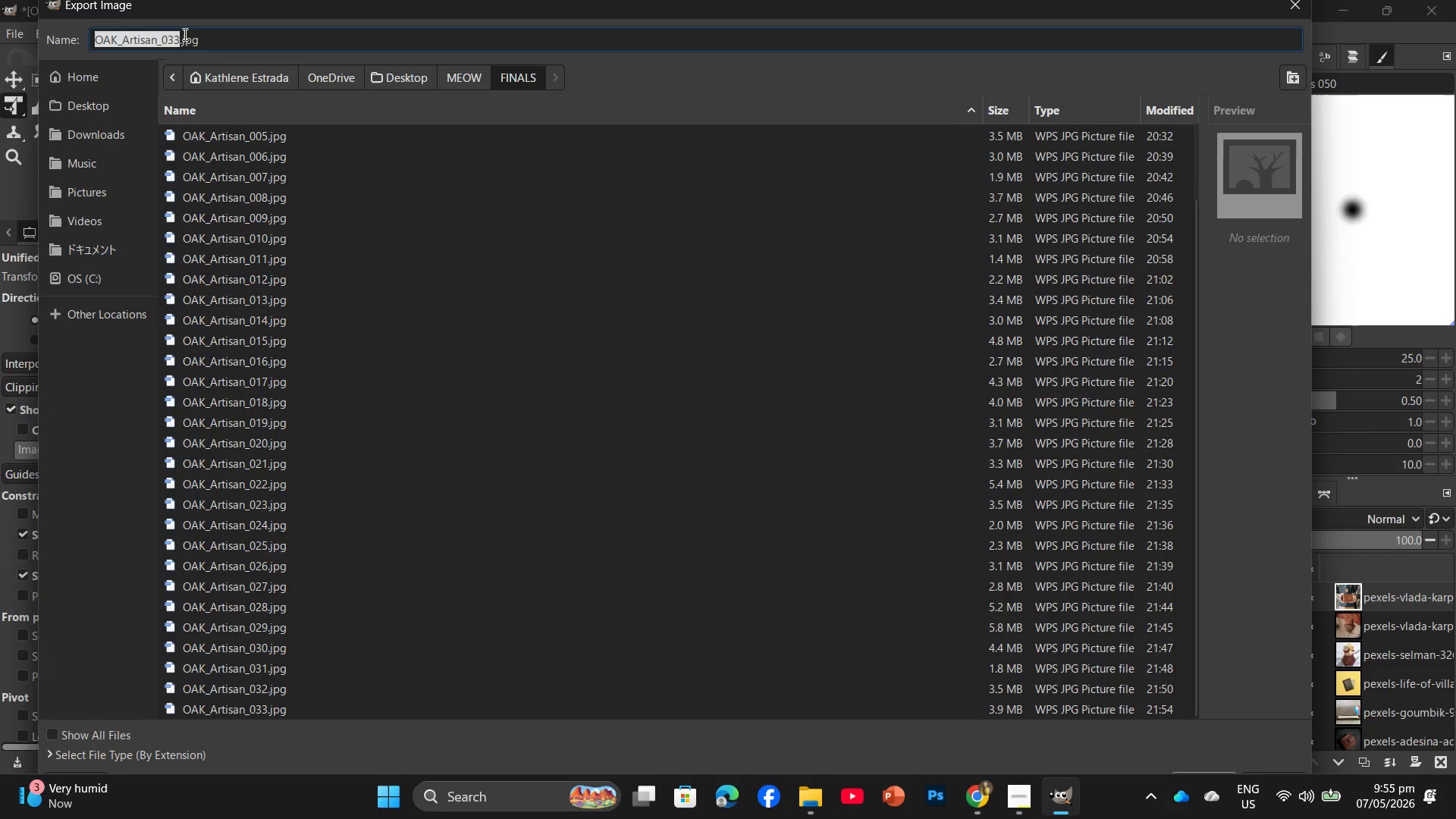 
left_click([177, 38])
 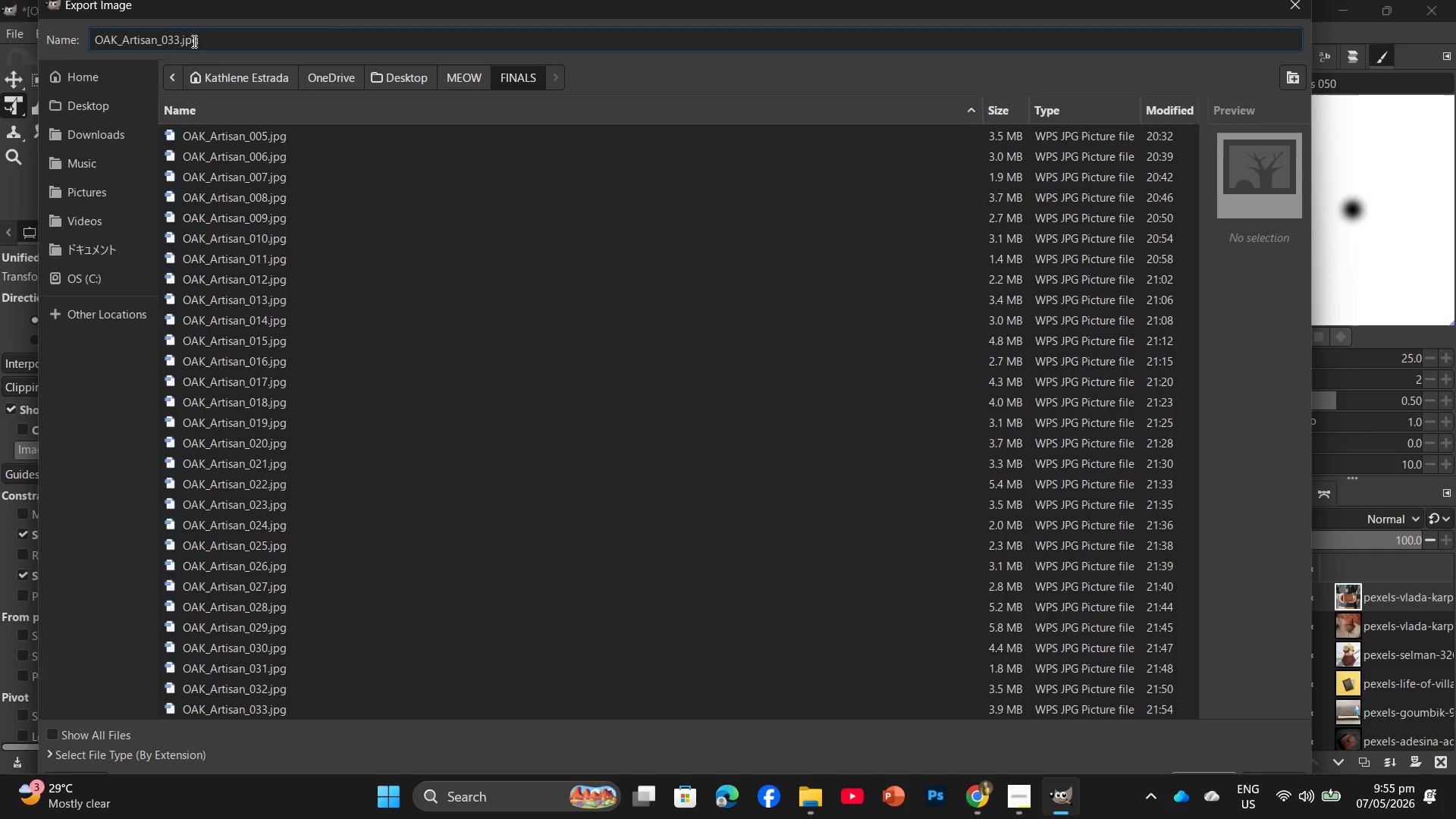 
key(Backspace)
 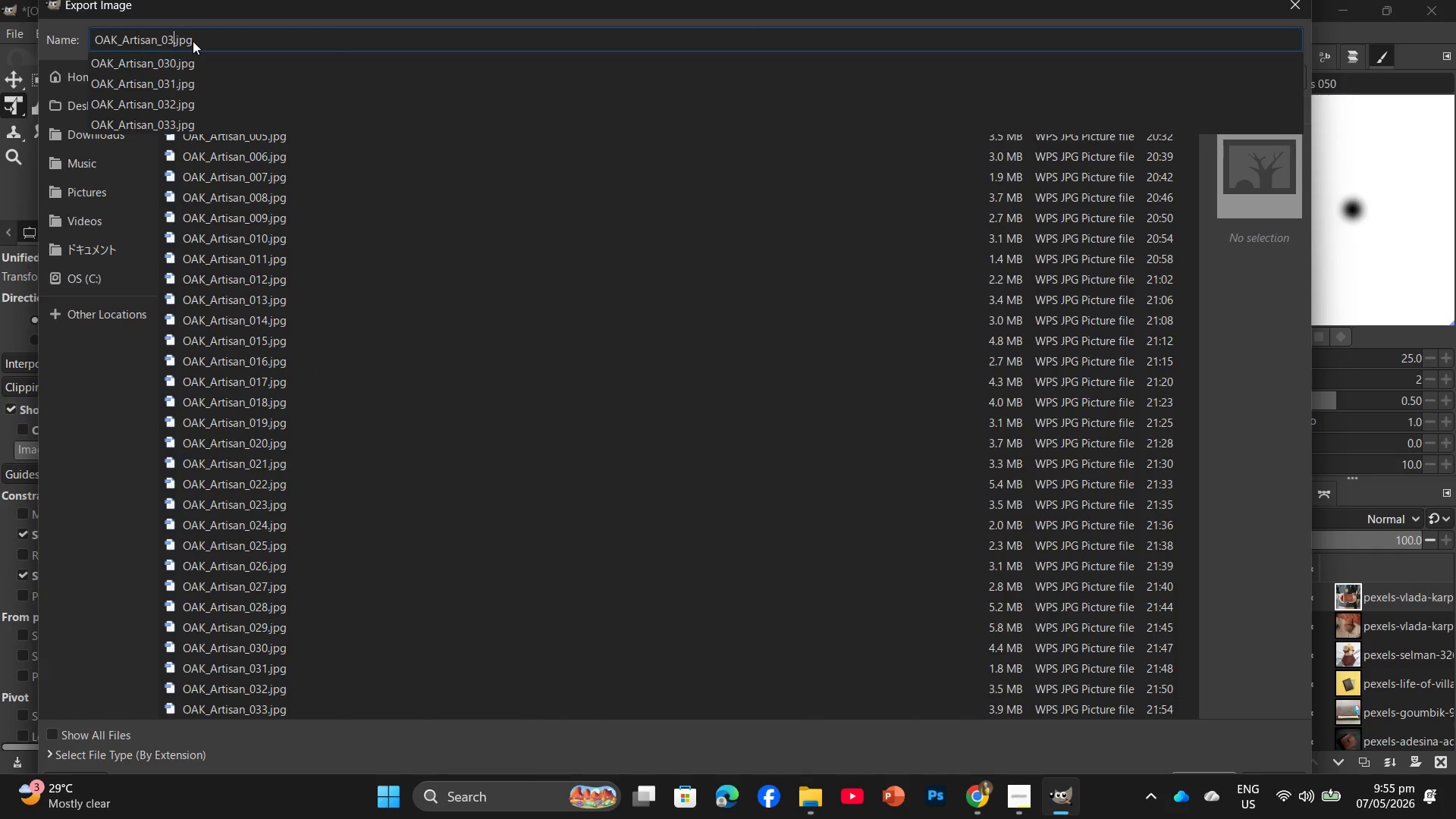 
key(4)
 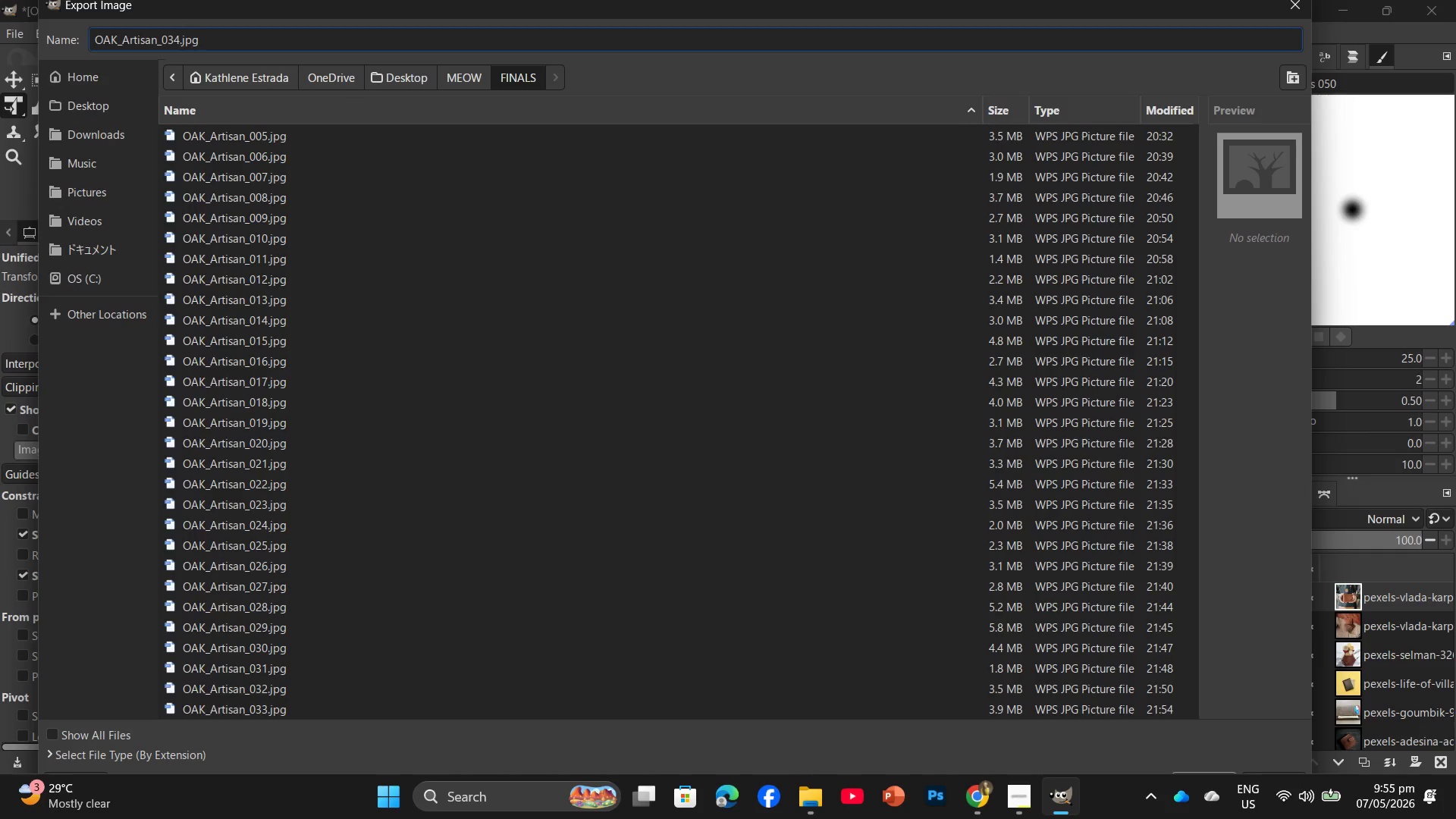 
key(Enter)
 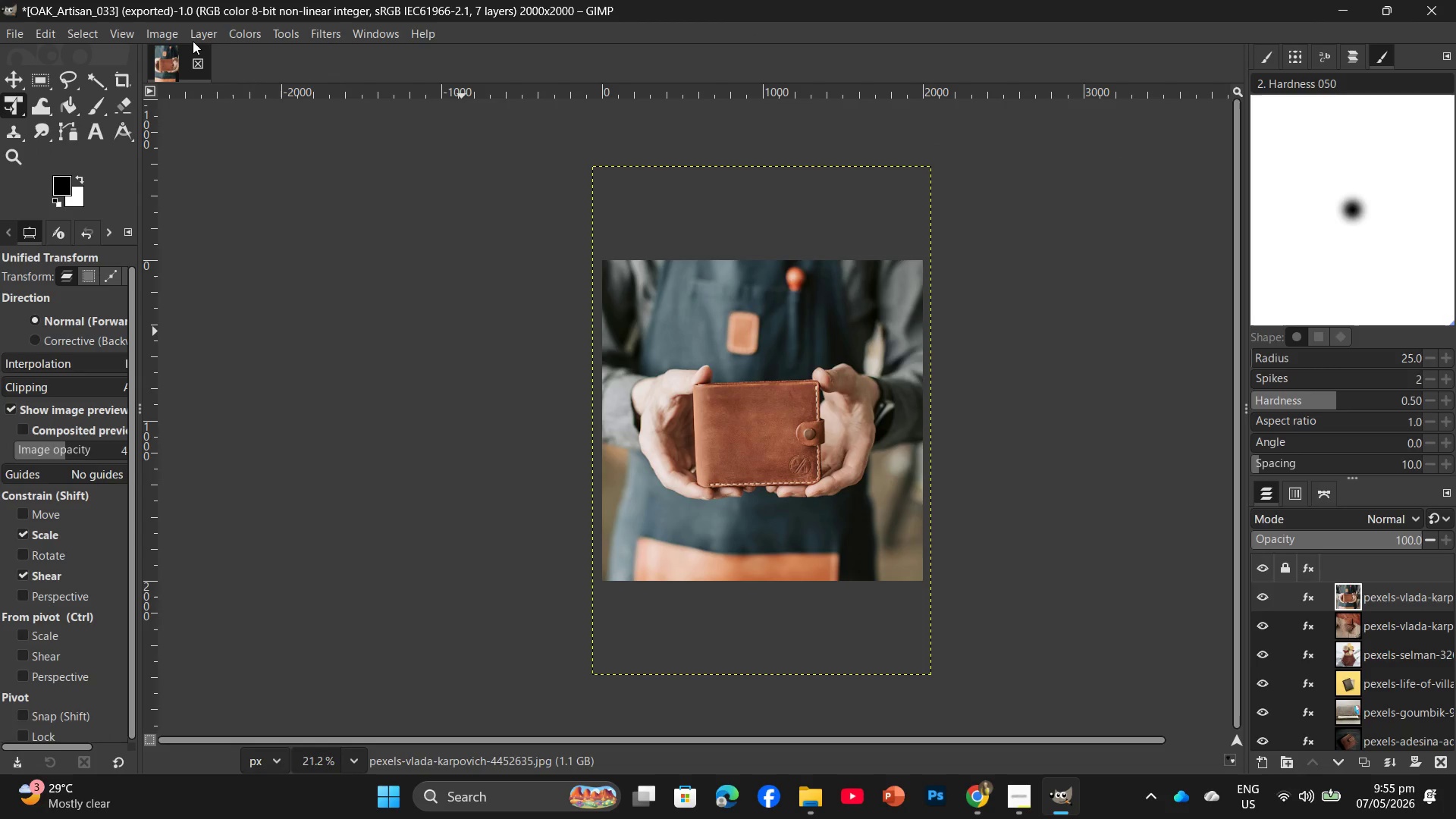 
wait(5.69)
 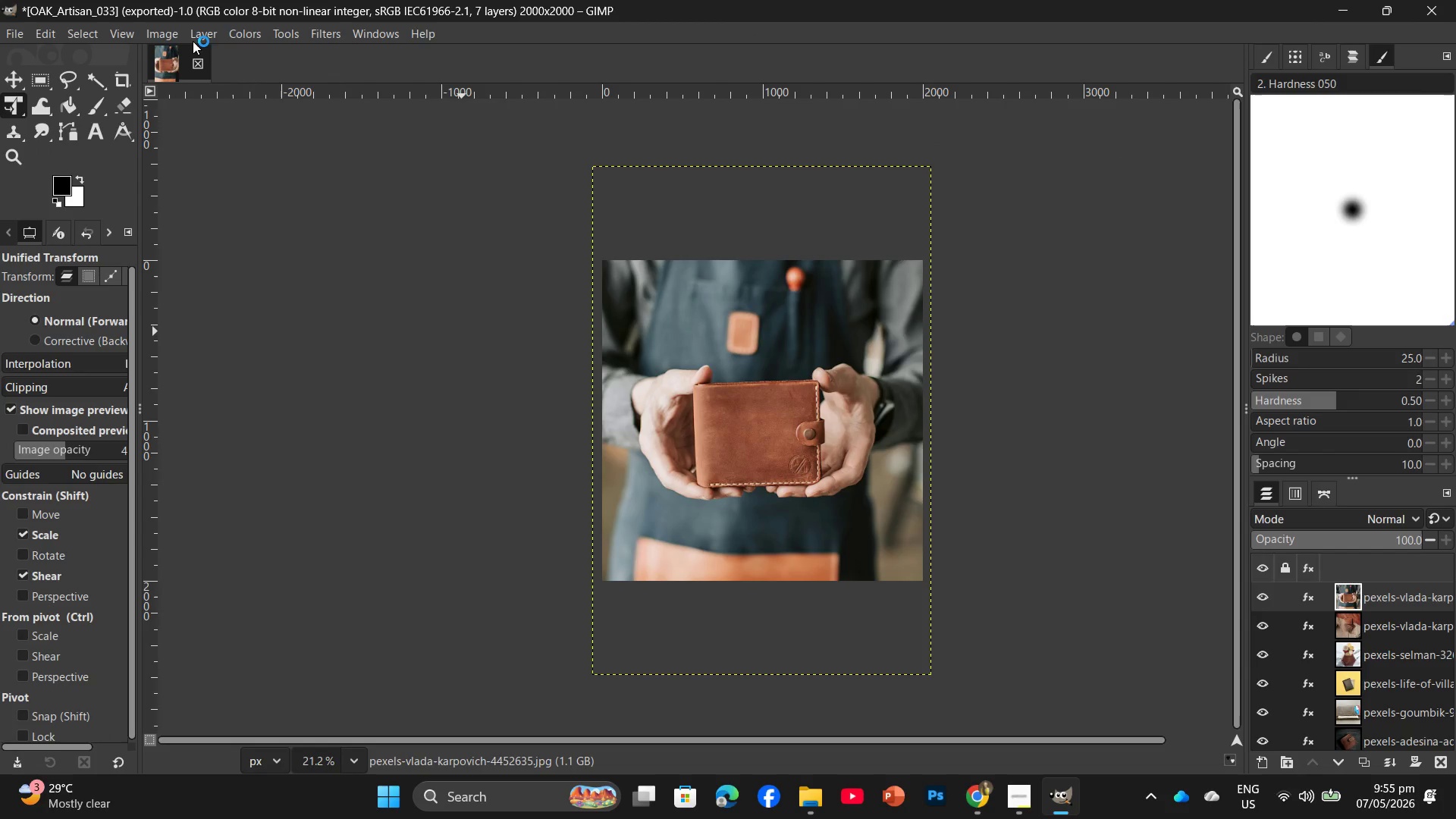 
mouse_move([981, 805])
 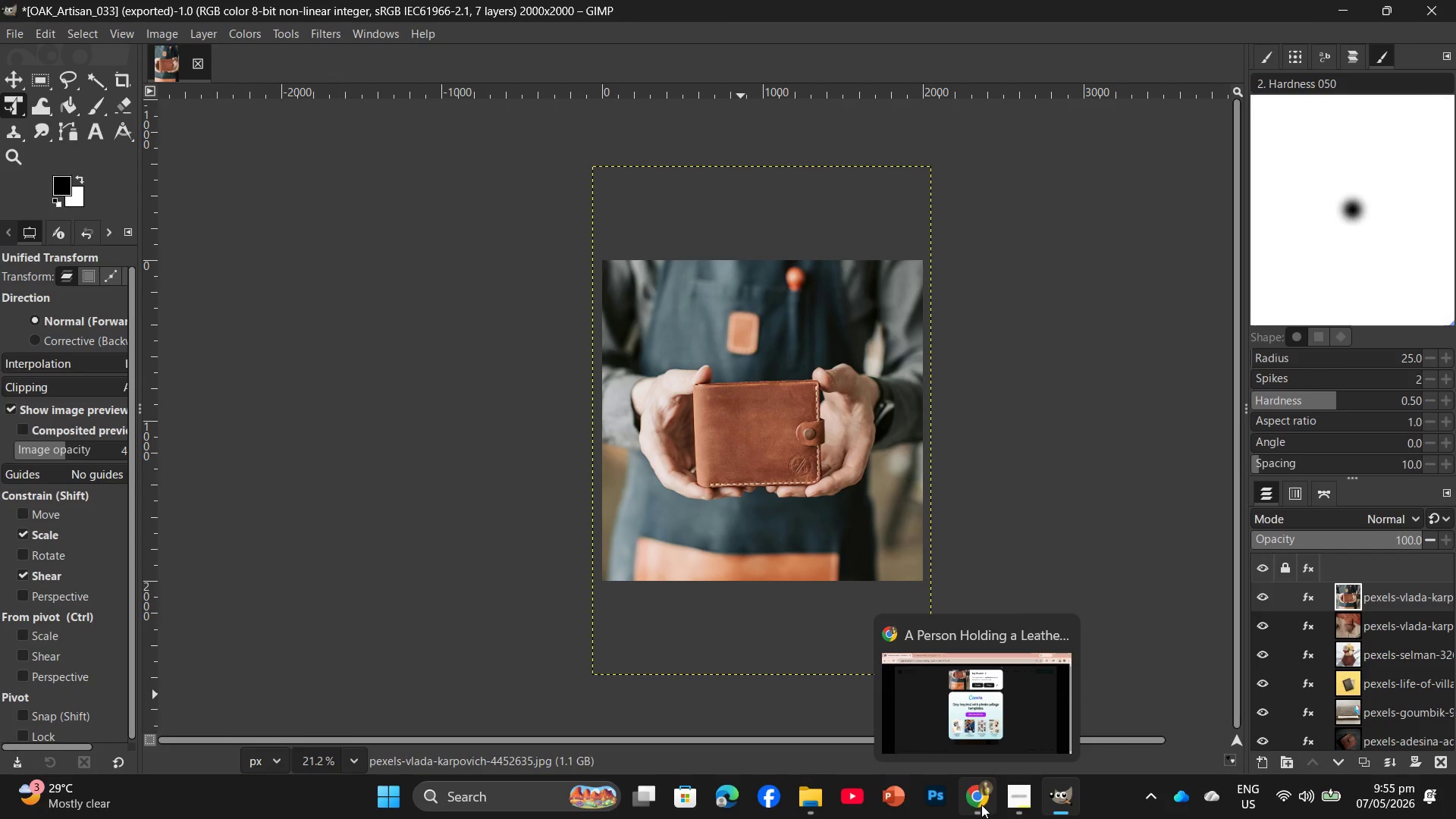 
left_click([981, 805])
 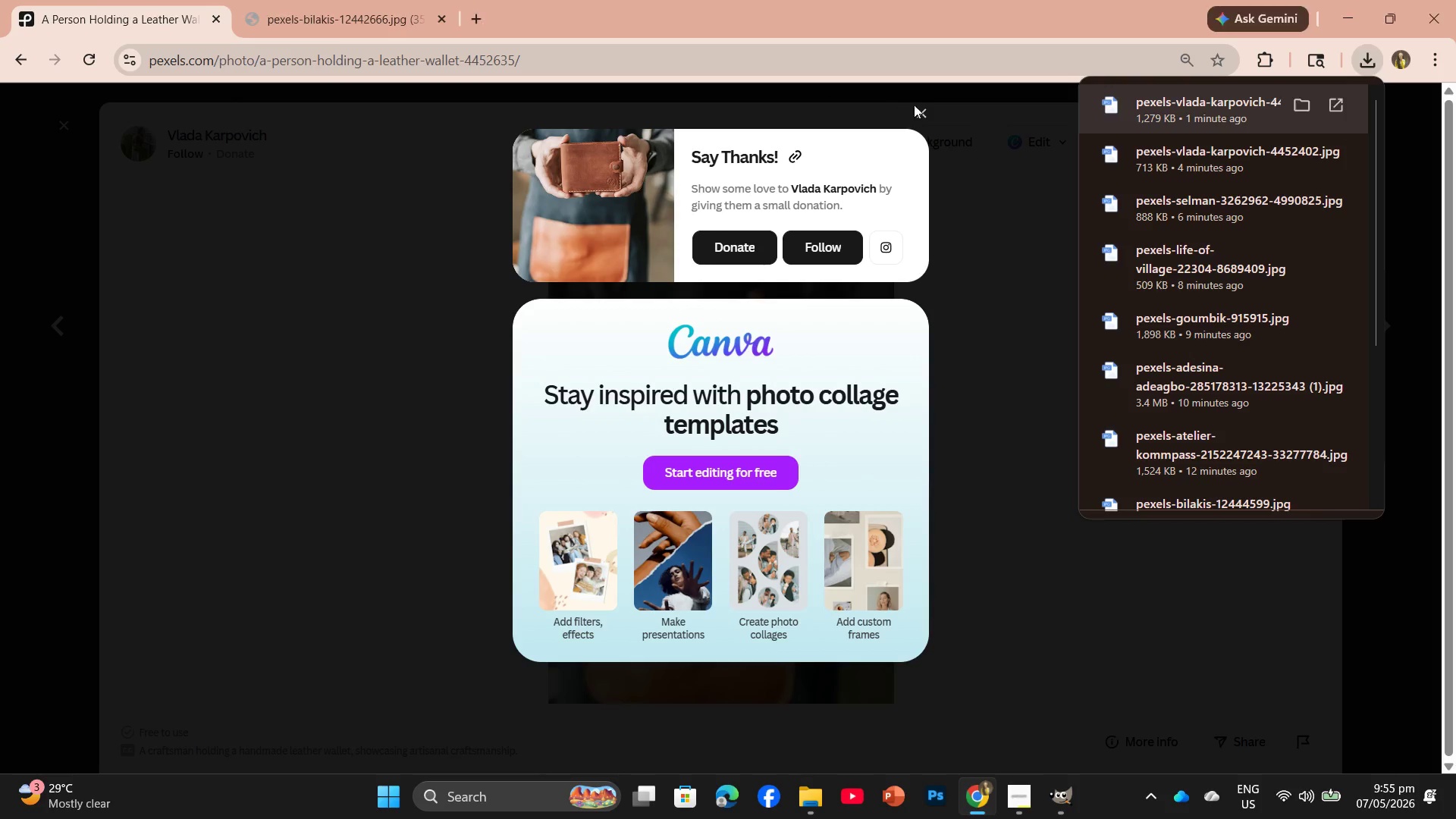 
left_click([918, 105])
 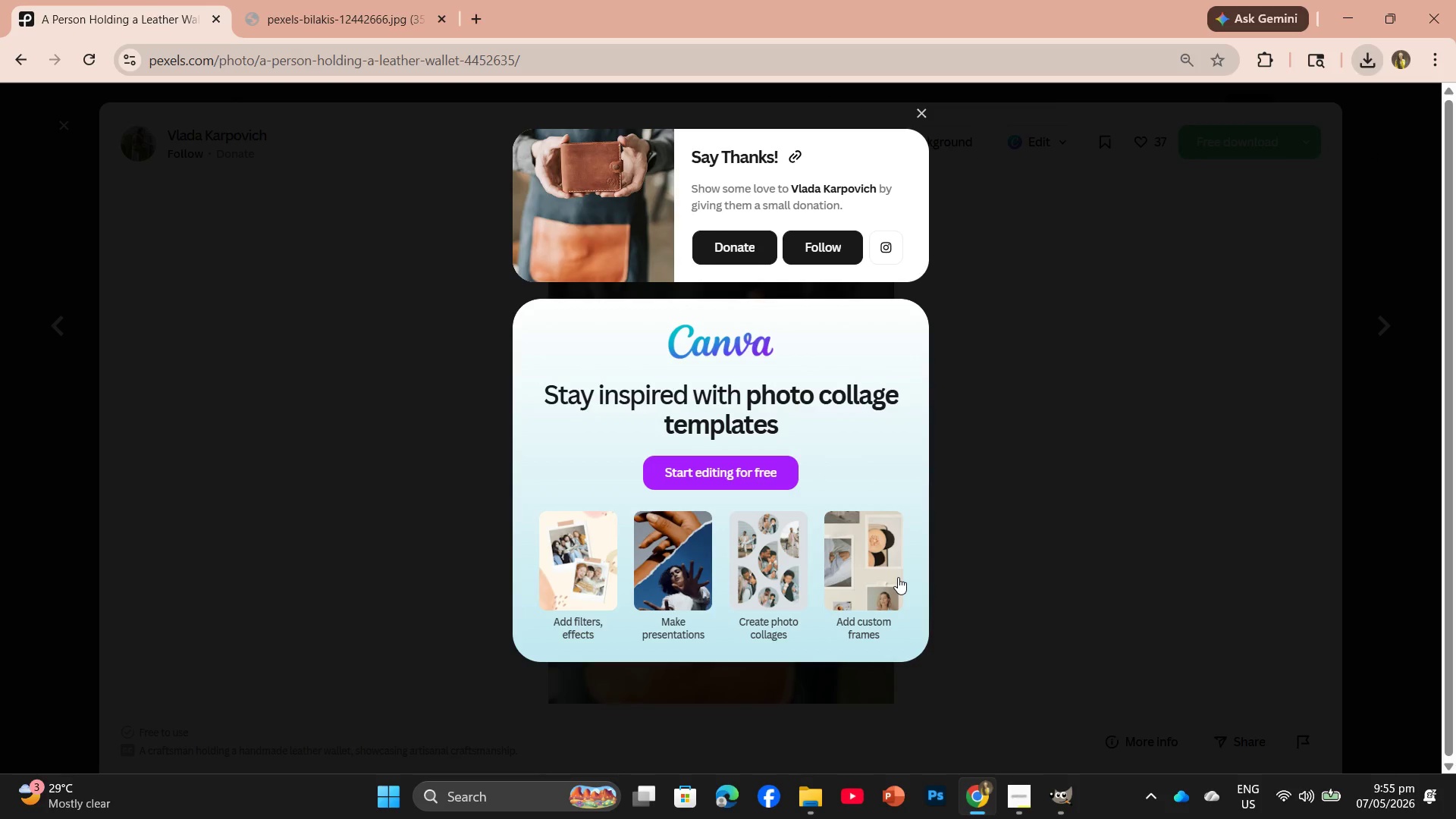 
scroll: coordinate [858, 563], scroll_direction: down, amount: 12.0
 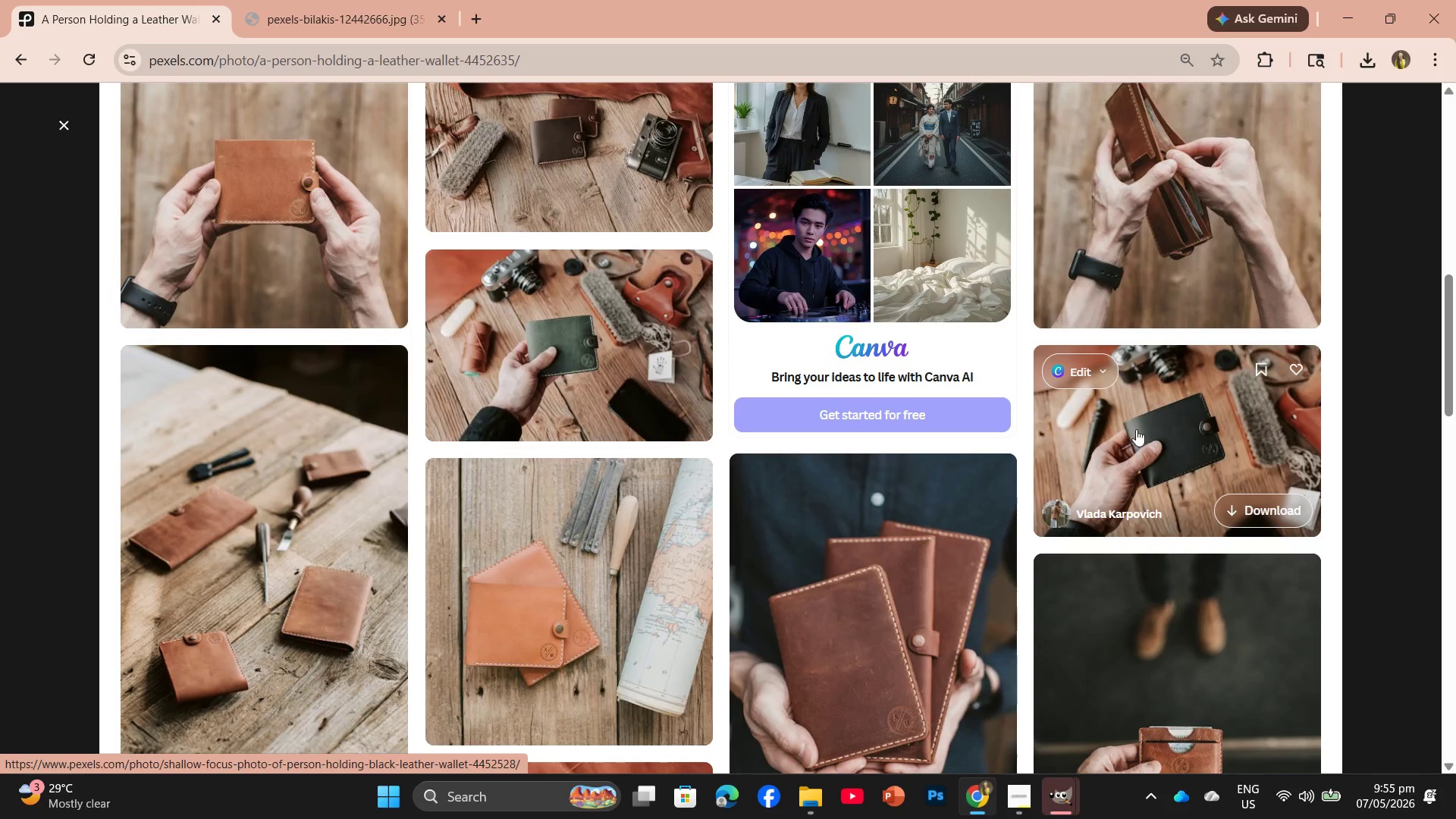 
wait(5.69)
 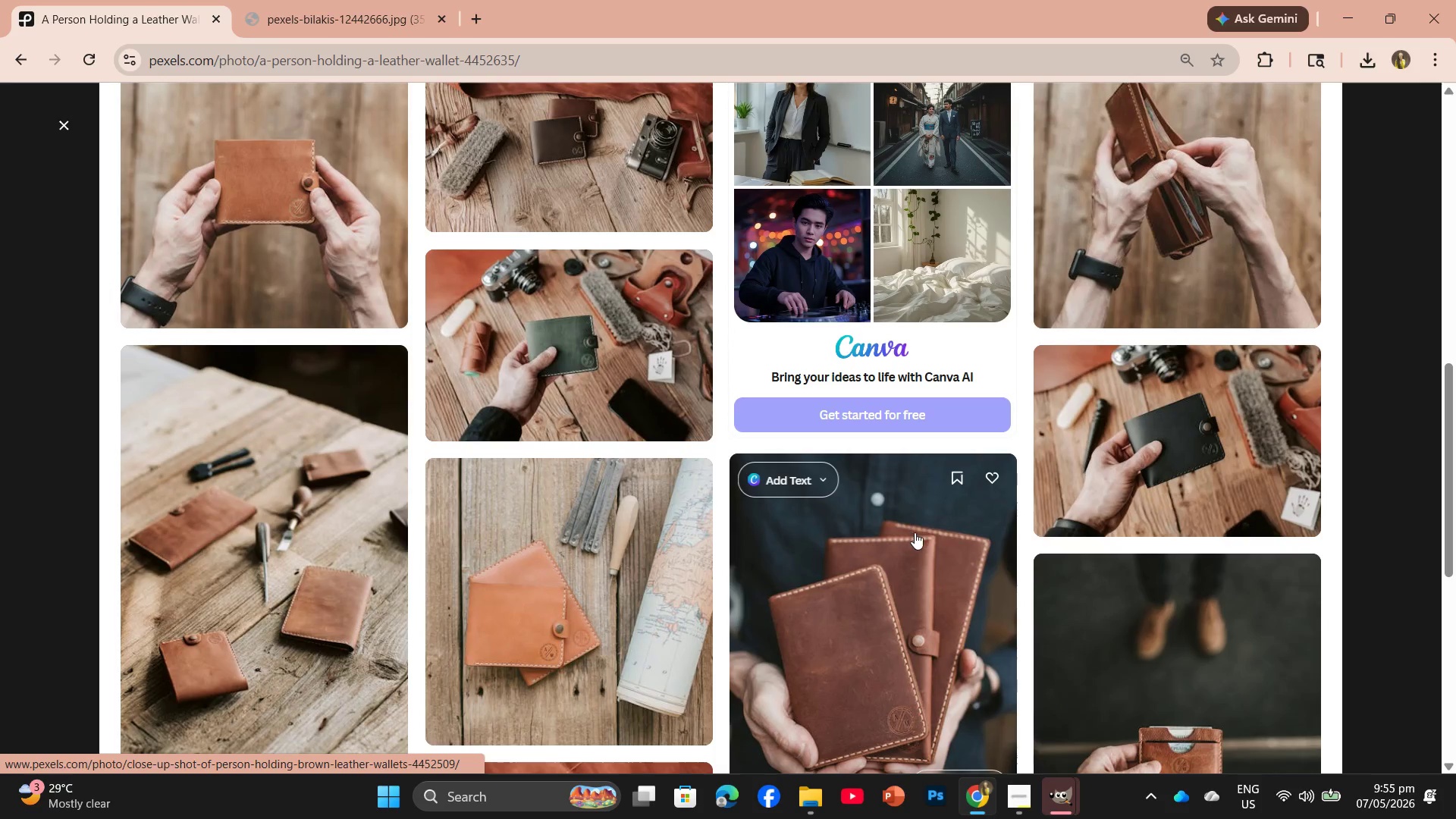 
left_click([615, 334])
 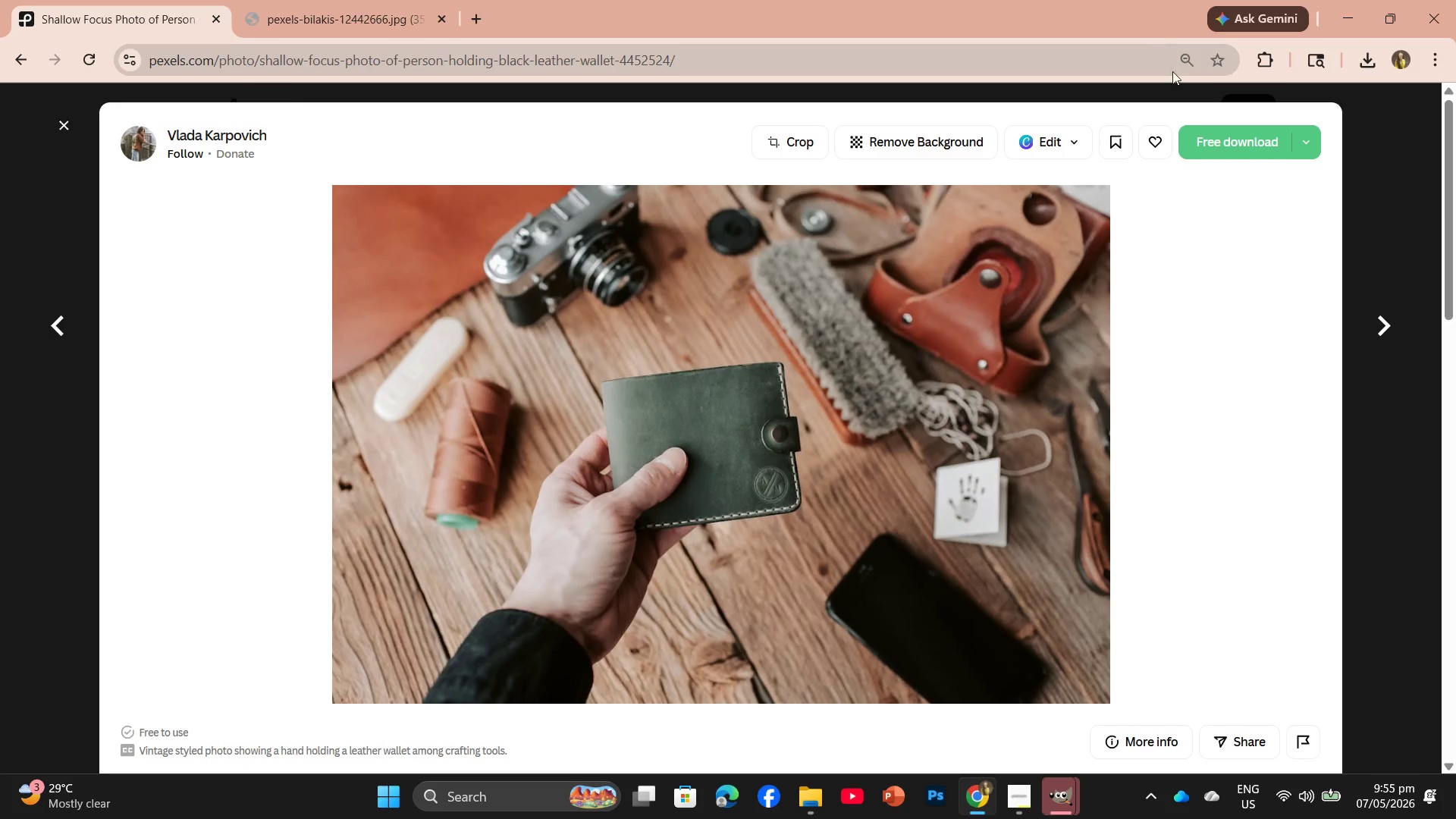 
left_click([1214, 149])
 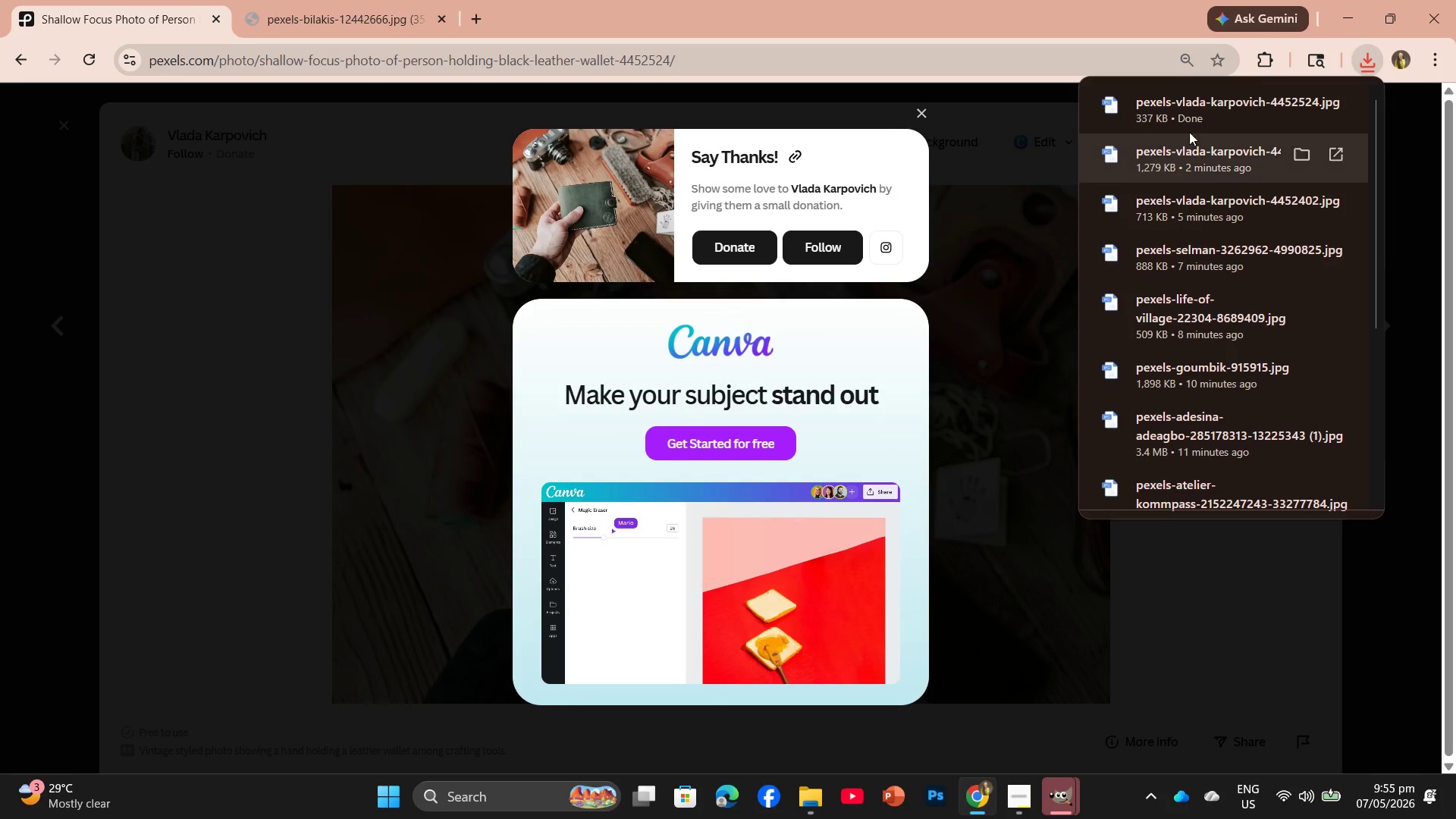 
left_click_drag(start_coordinate=[1213, 106], to_coordinate=[794, 457])
 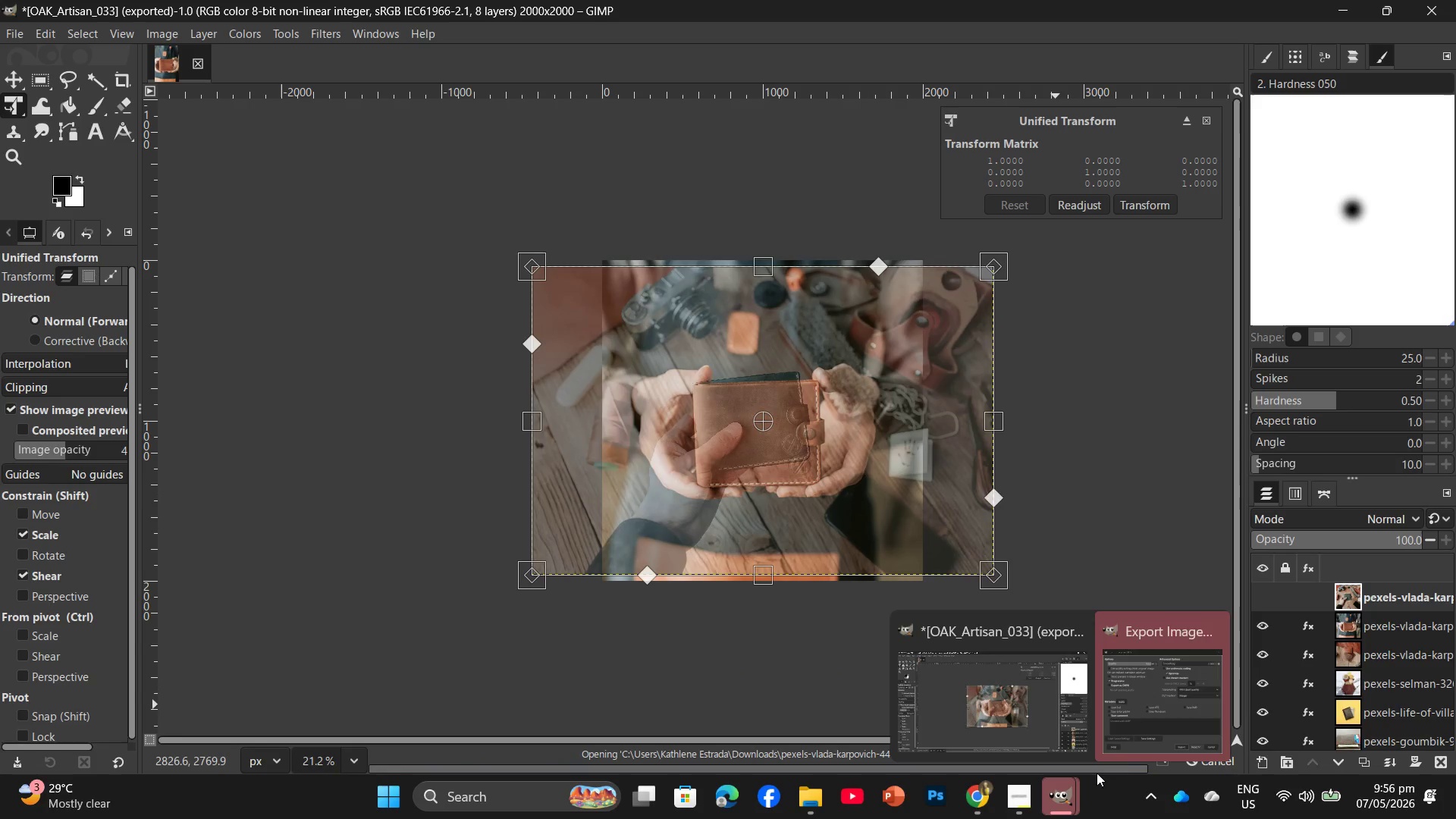 
left_click([1153, 739])
 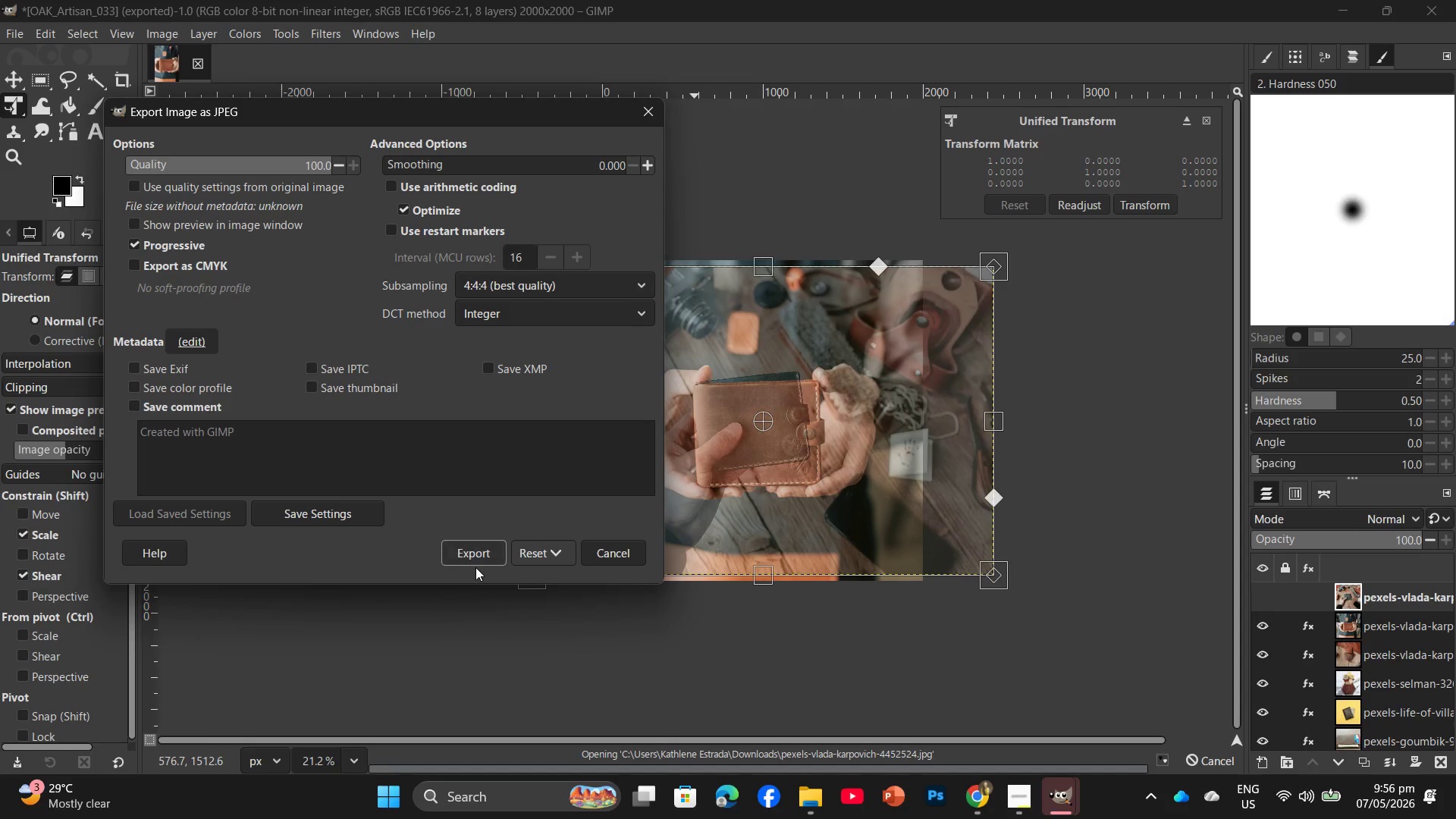 
left_click([479, 559])
 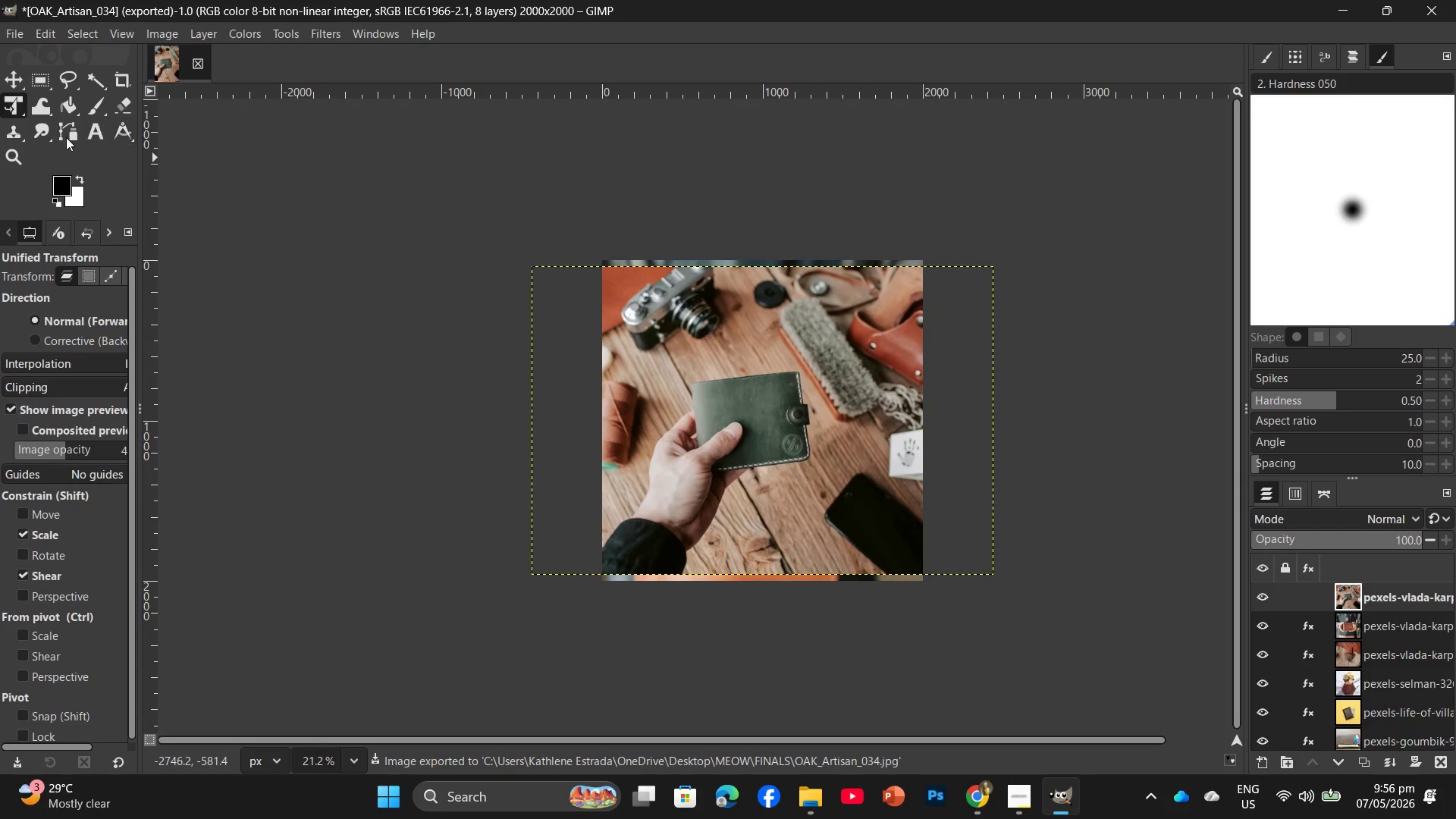 
left_click([677, 382])
 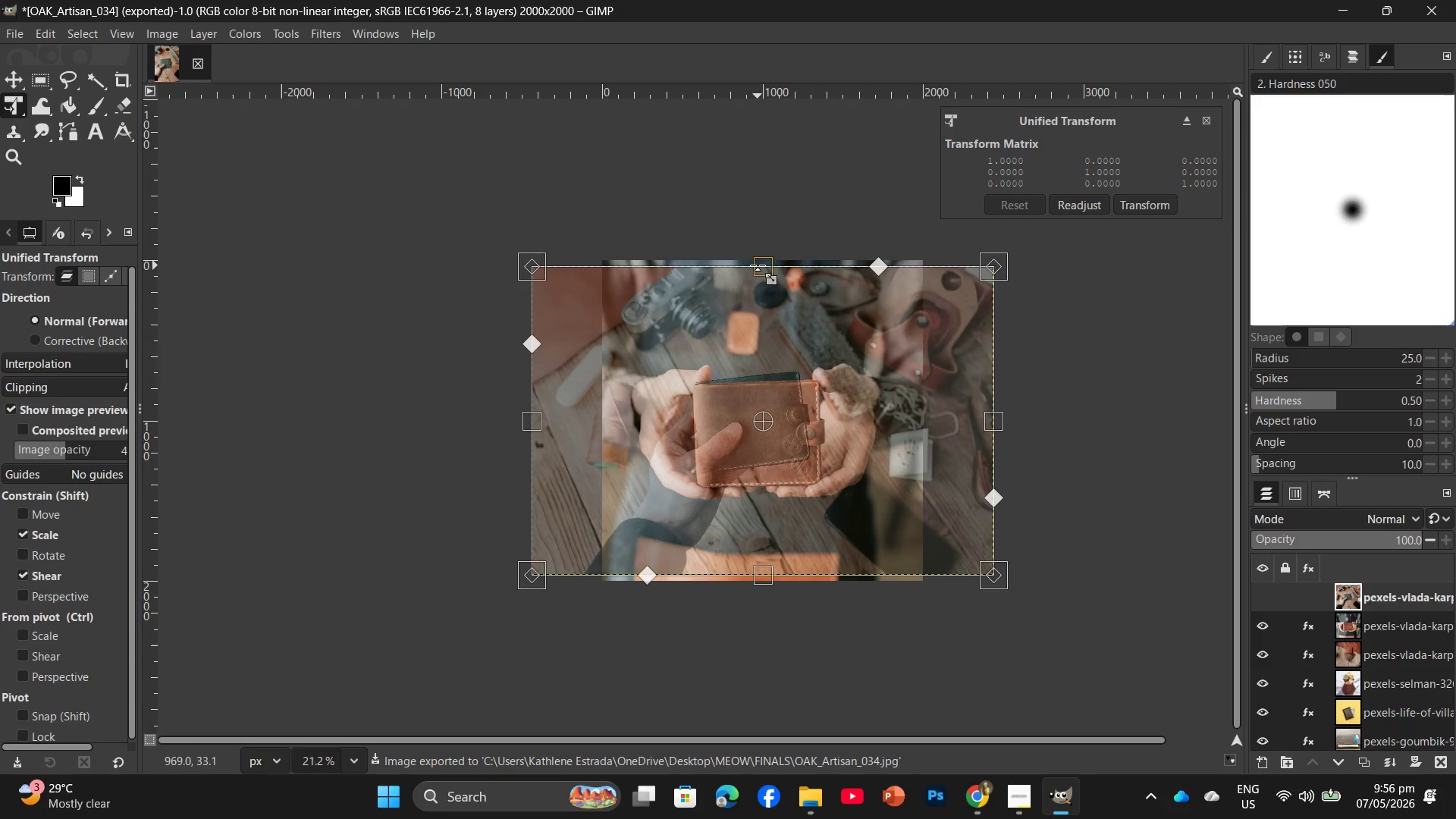 
left_click_drag(start_coordinate=[761, 265], to_coordinate=[765, 254])
 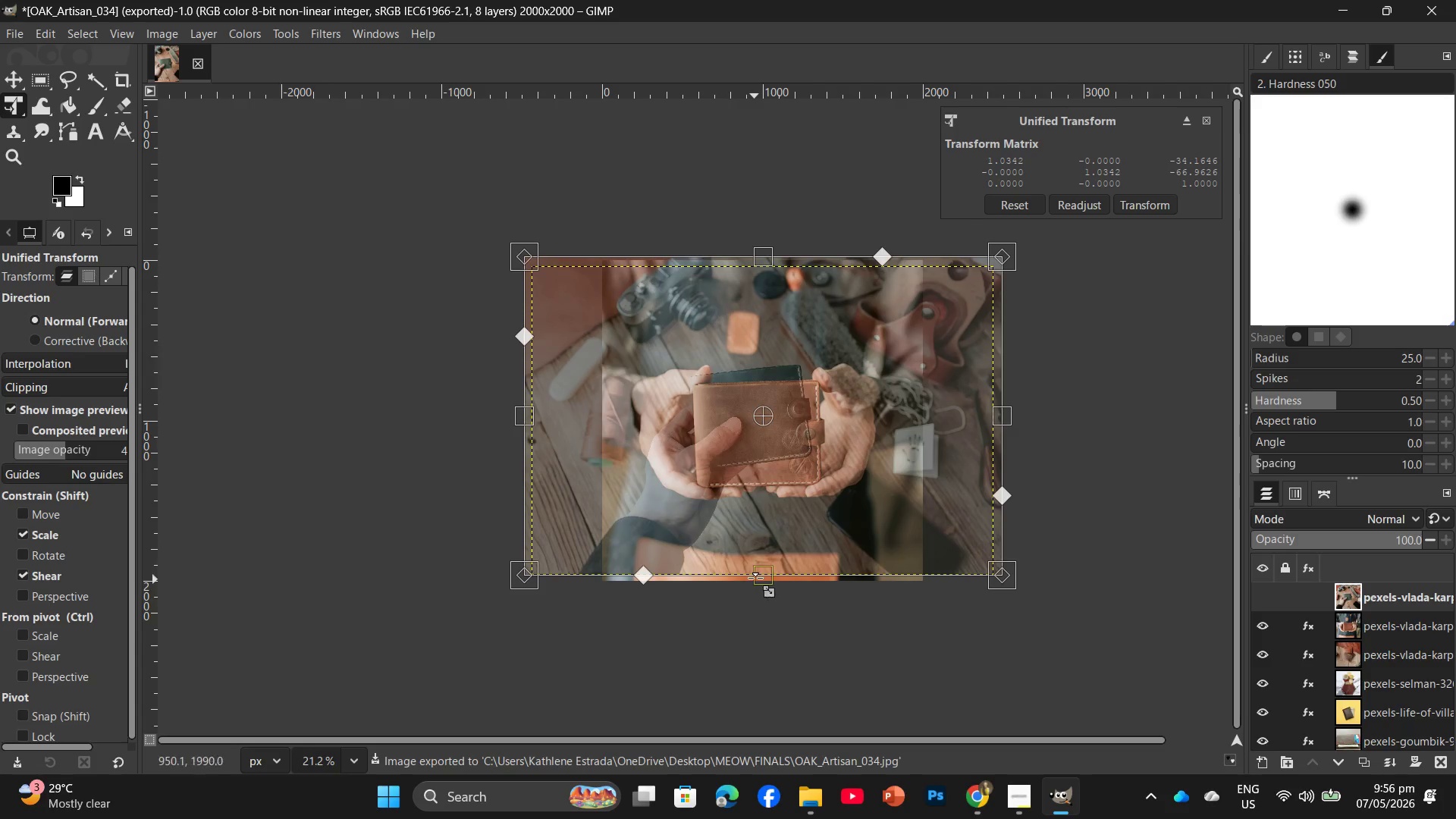 
left_click_drag(start_coordinate=[756, 577], to_coordinate=[756, 588])
 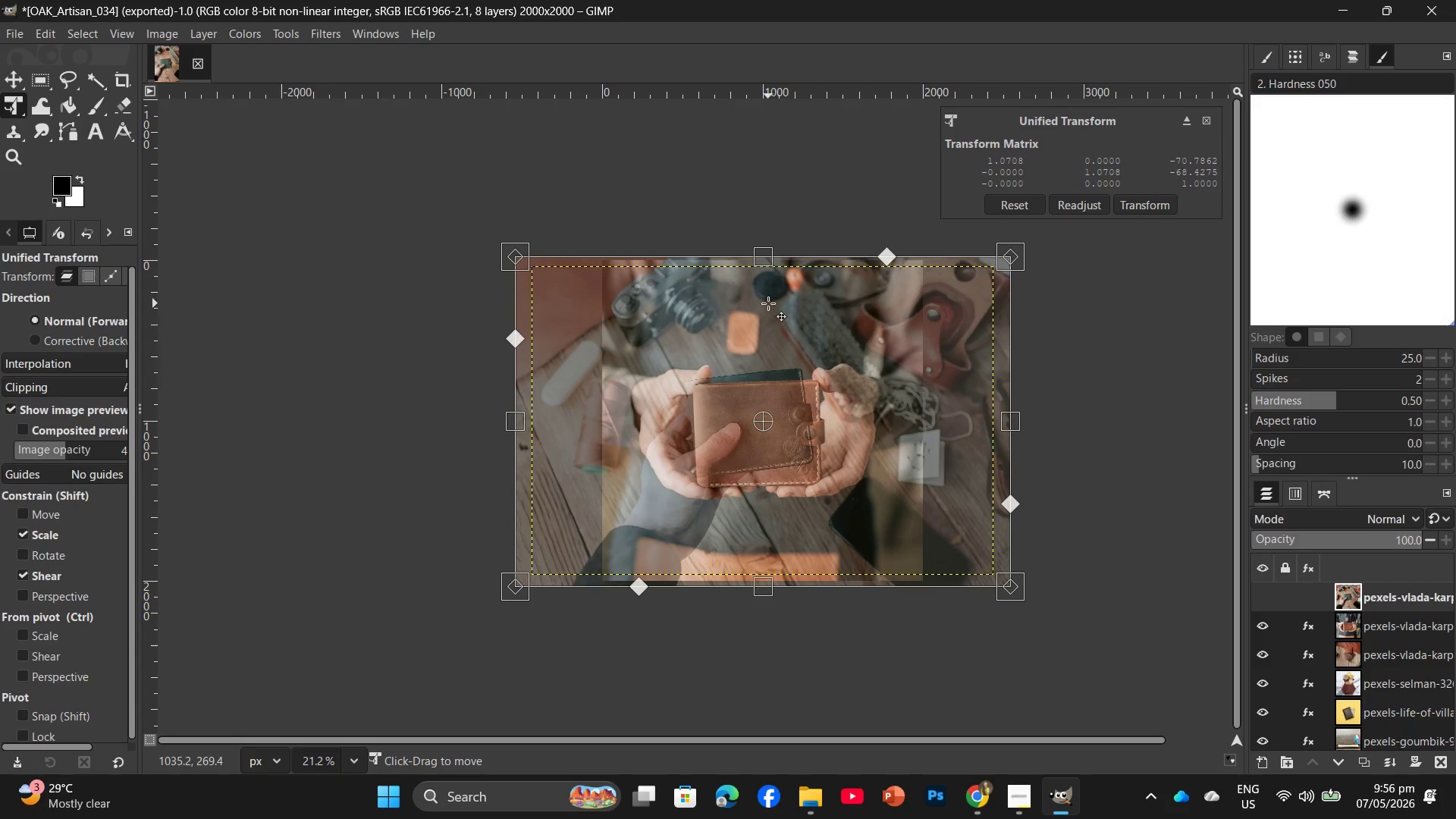 
key(Enter)
 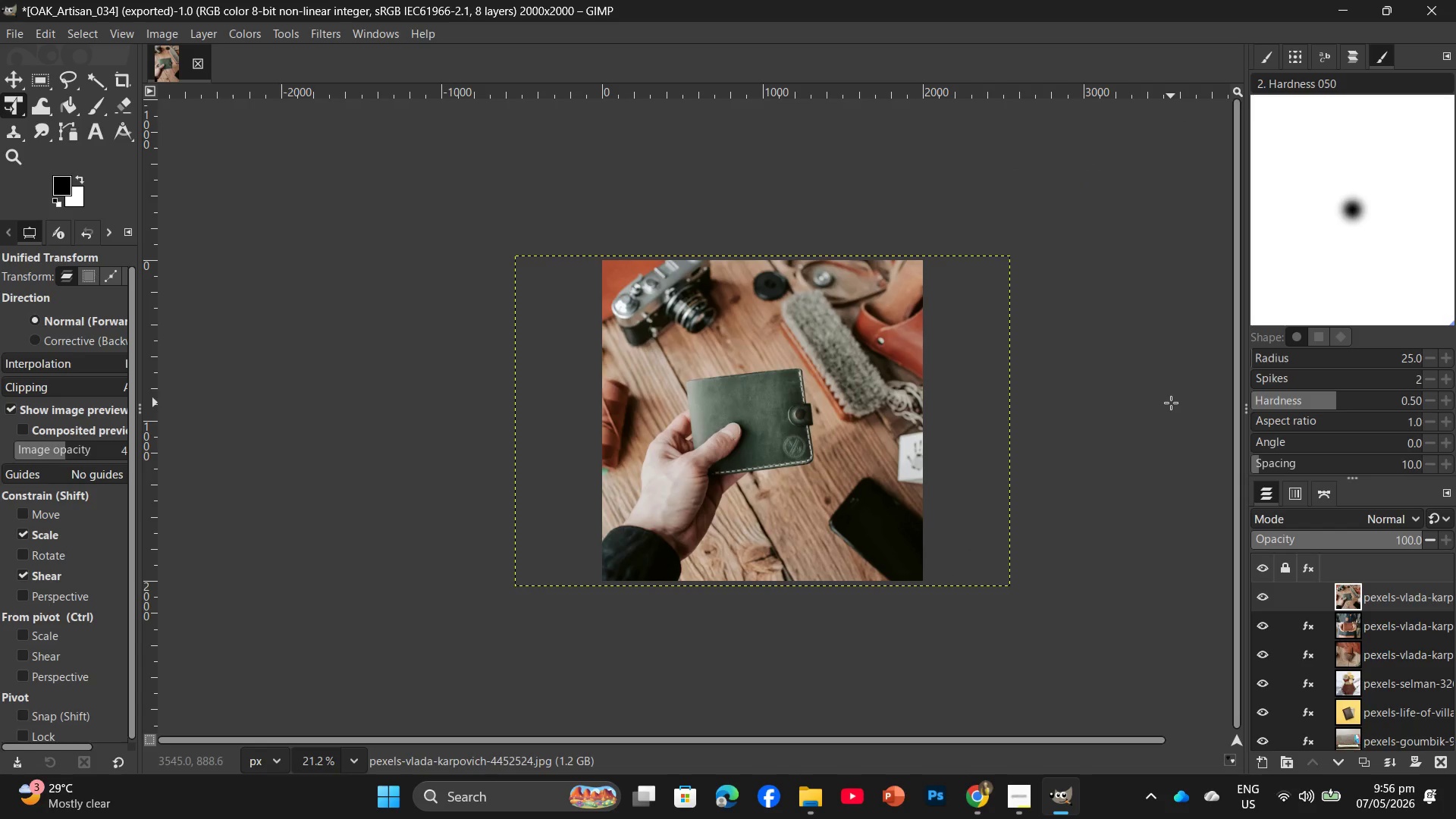 
wait(8.27)
 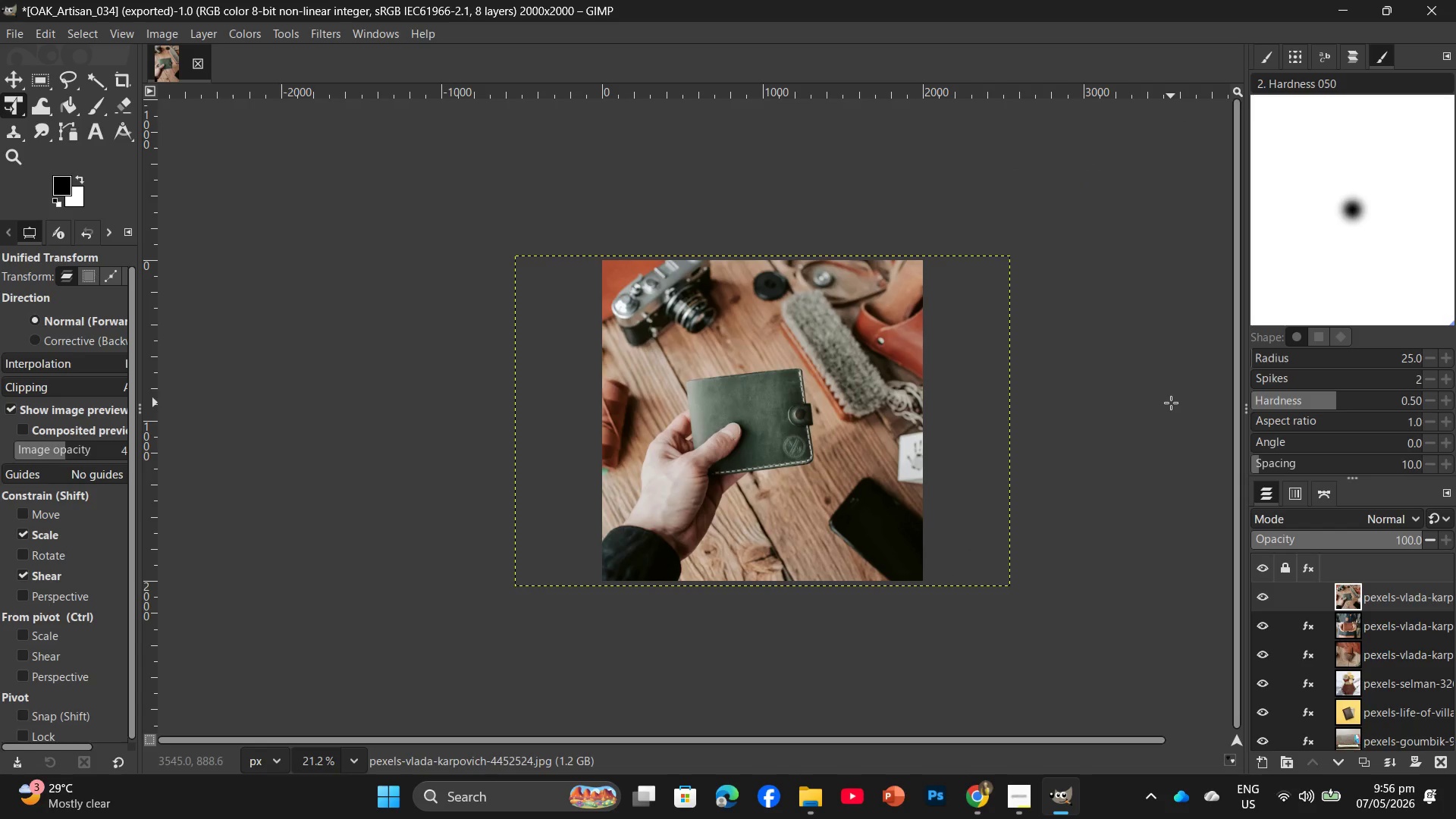 
left_click([321, 34])
 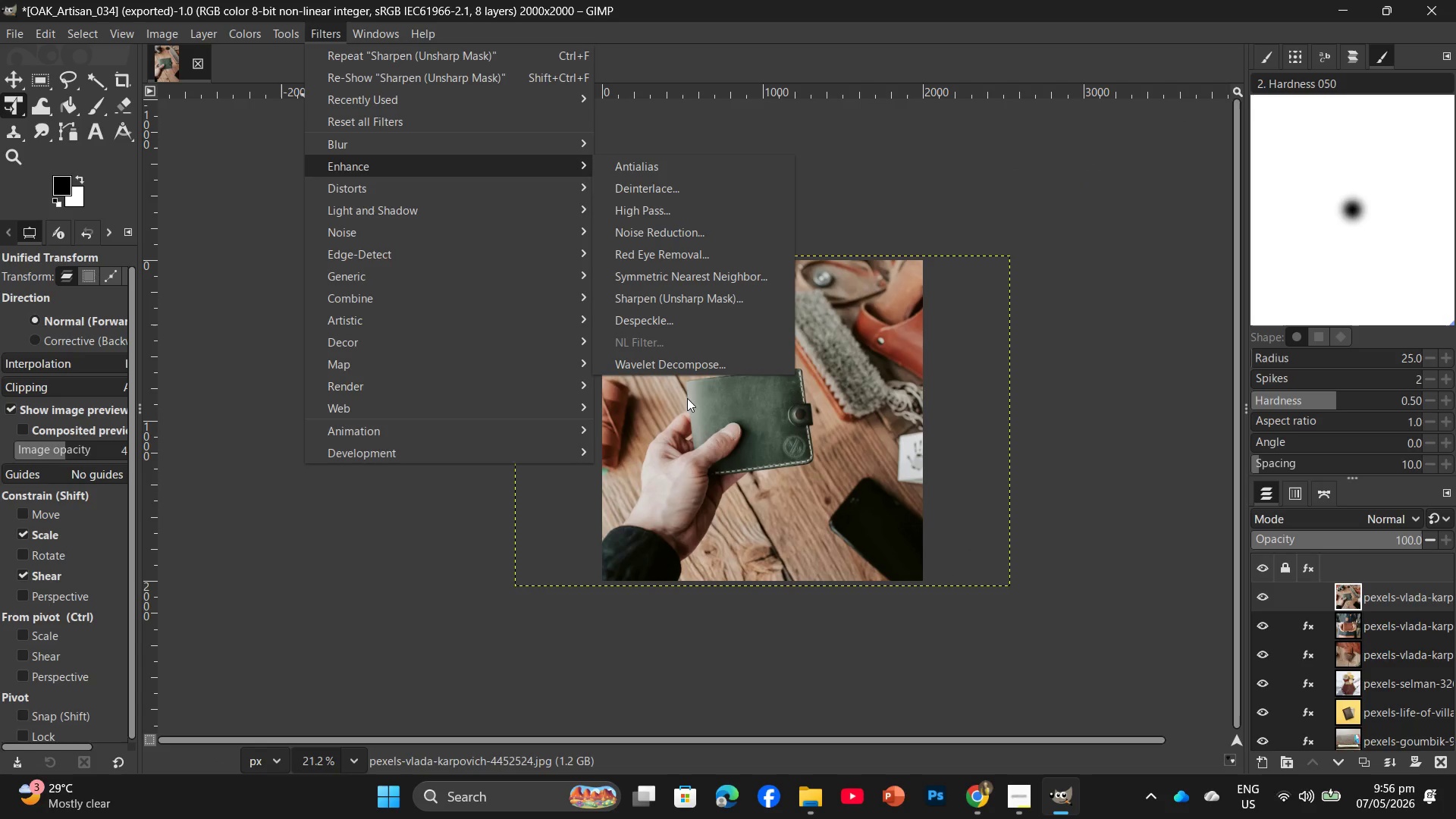 
left_click([677, 294])
 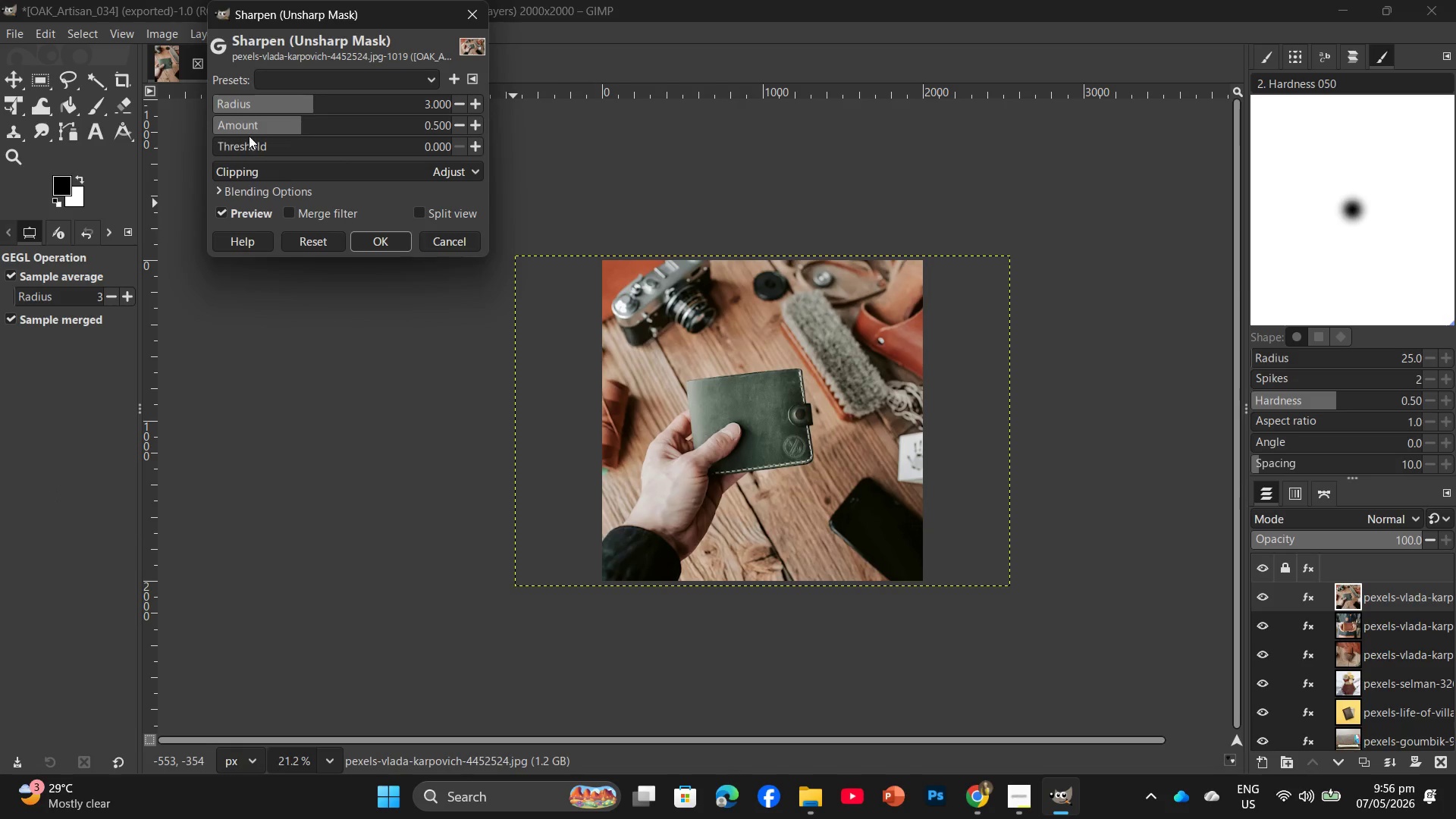 
left_click([247, 146])
 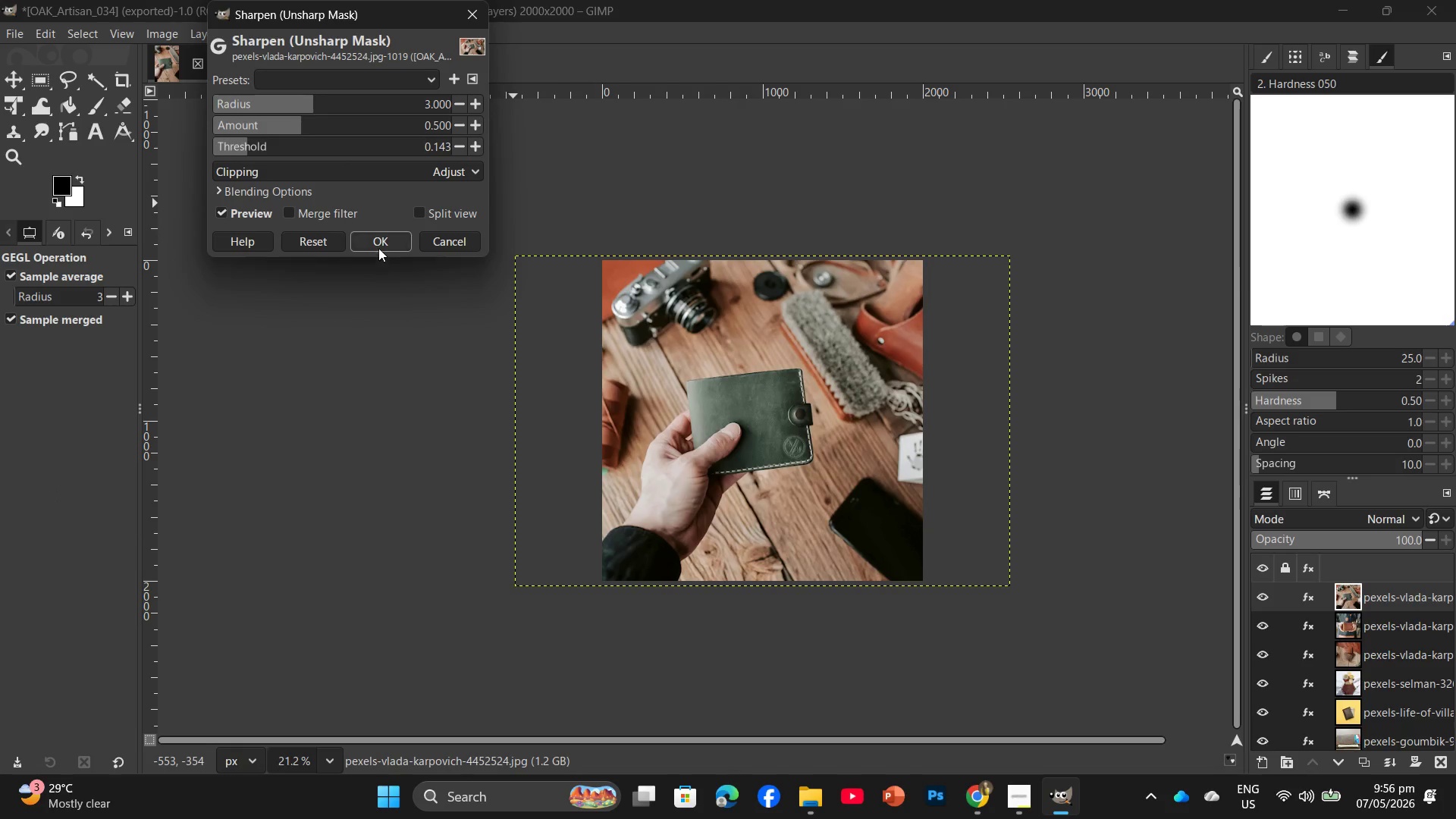 
left_click([381, 243])
 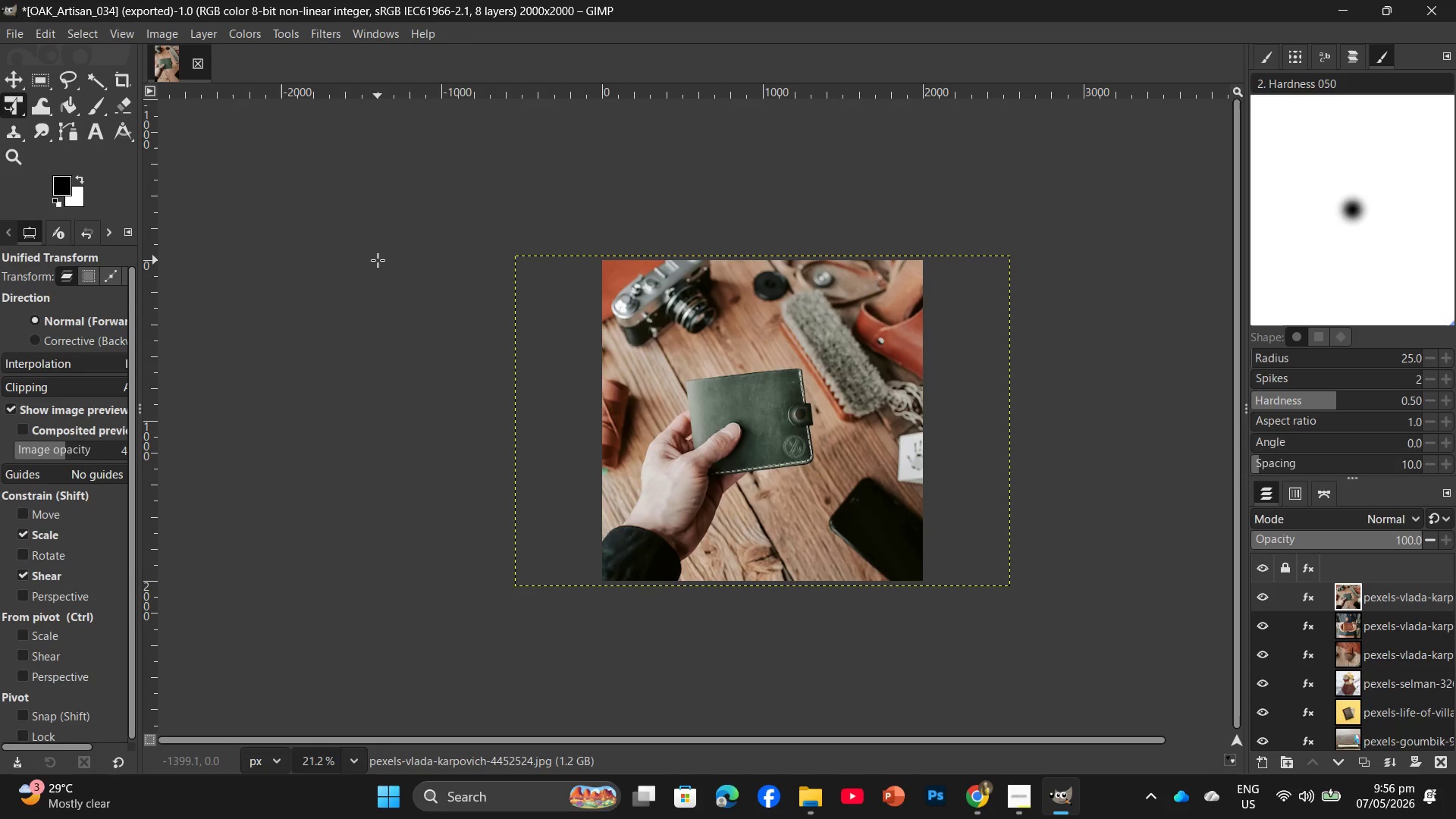 
wait(7.41)
 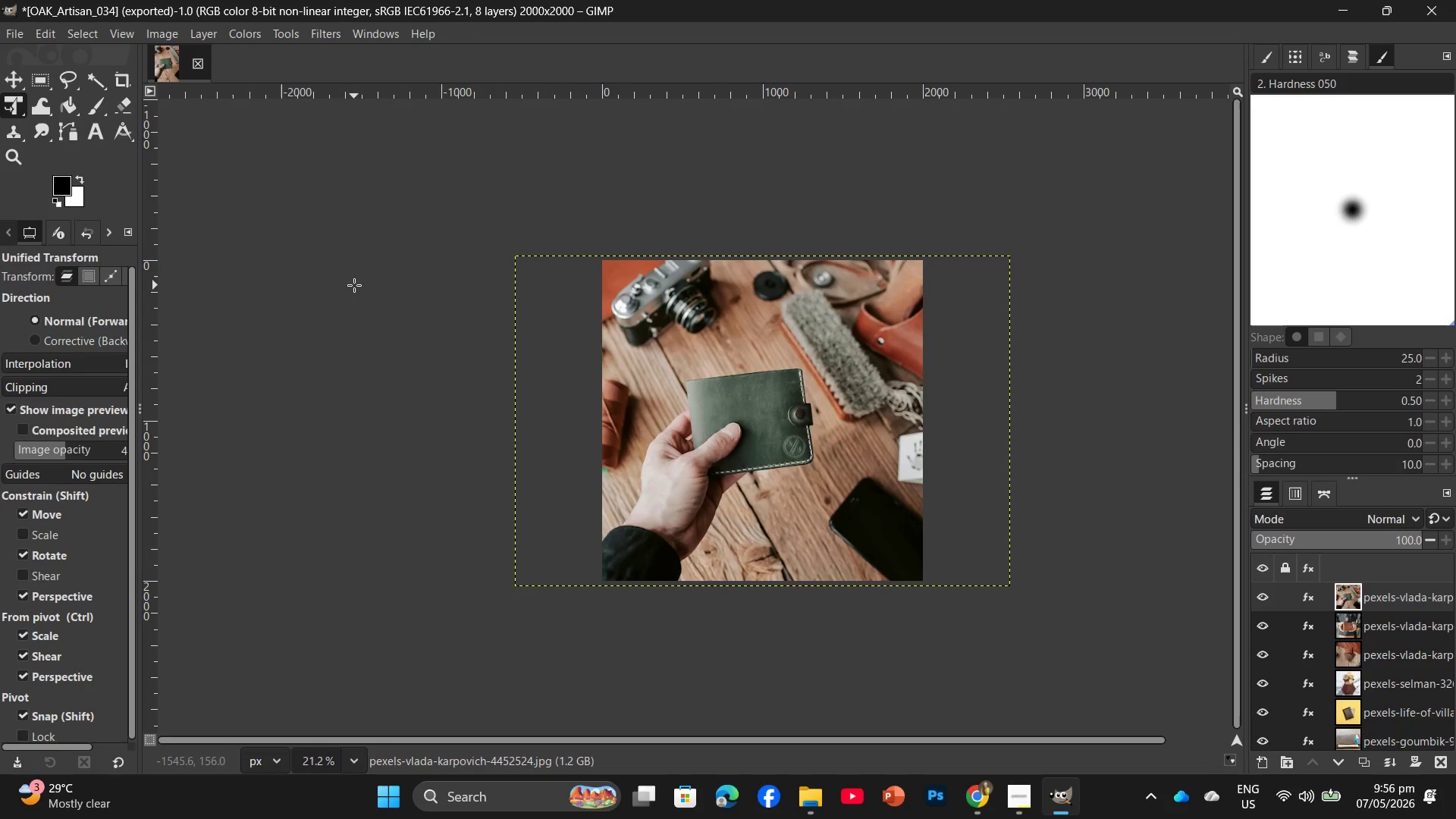 
key(Control+Shift+E)
 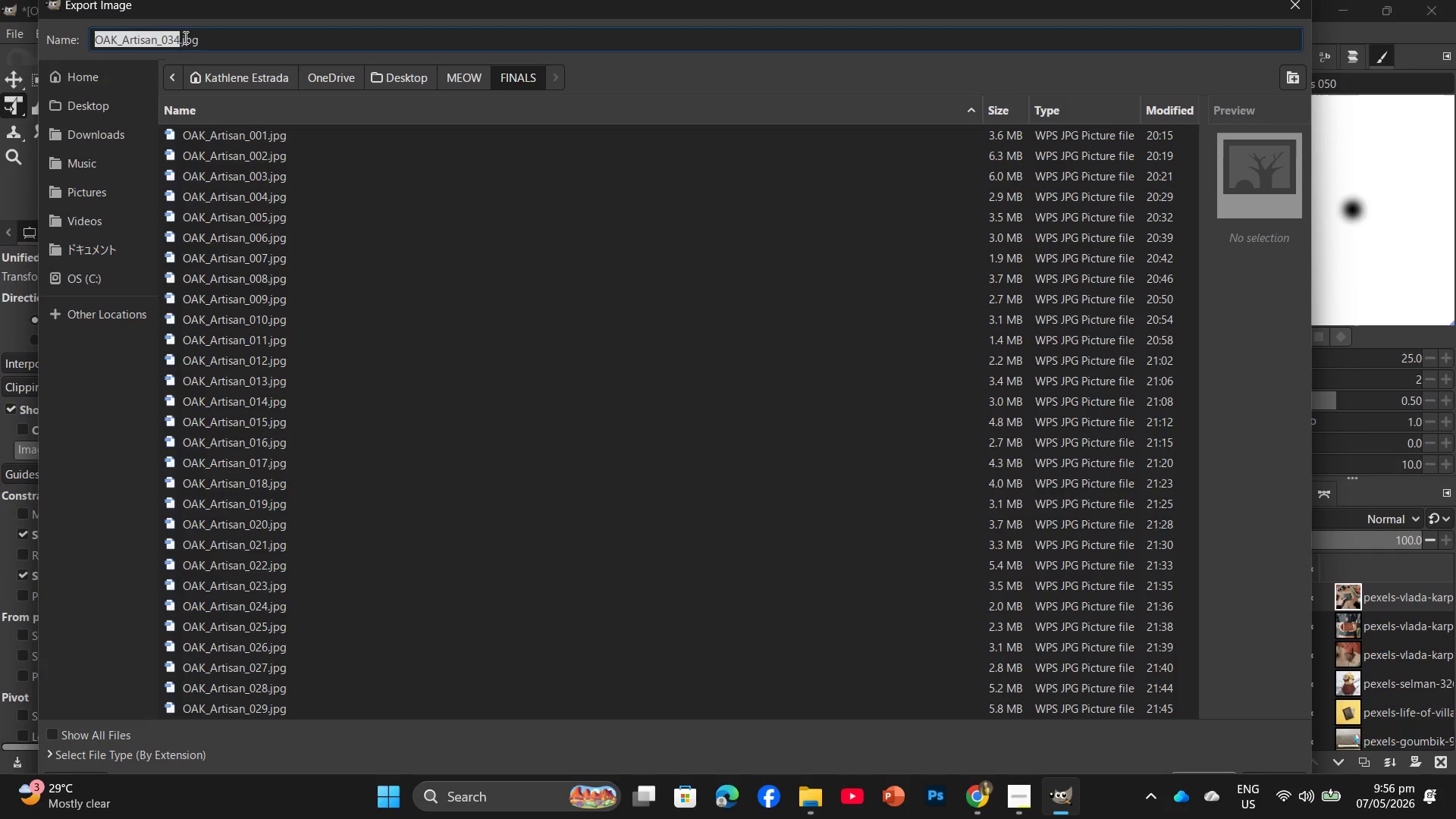 
wait(5.41)
 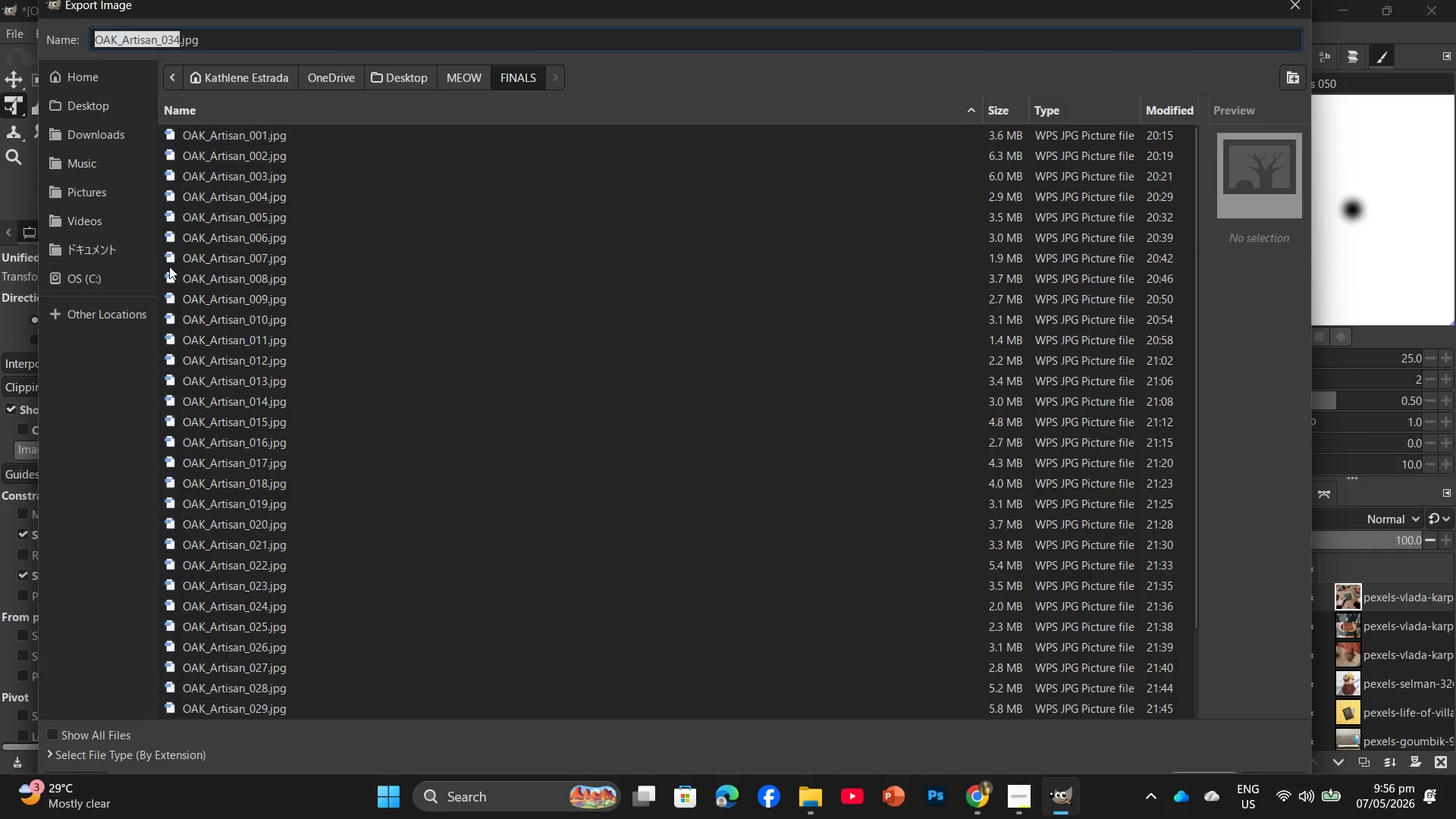 
left_click([178, 39])
 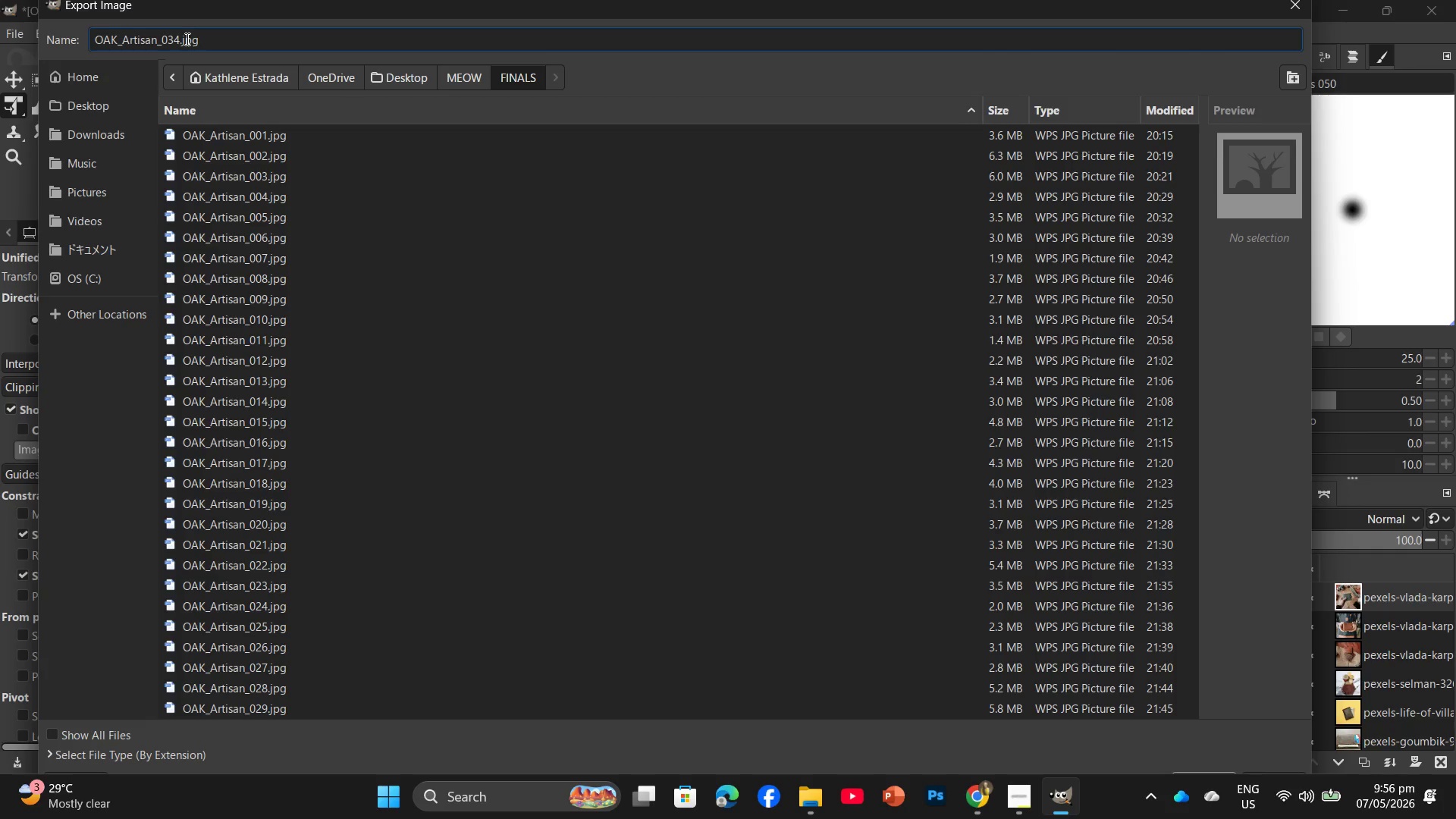 
key(Backspace)
 